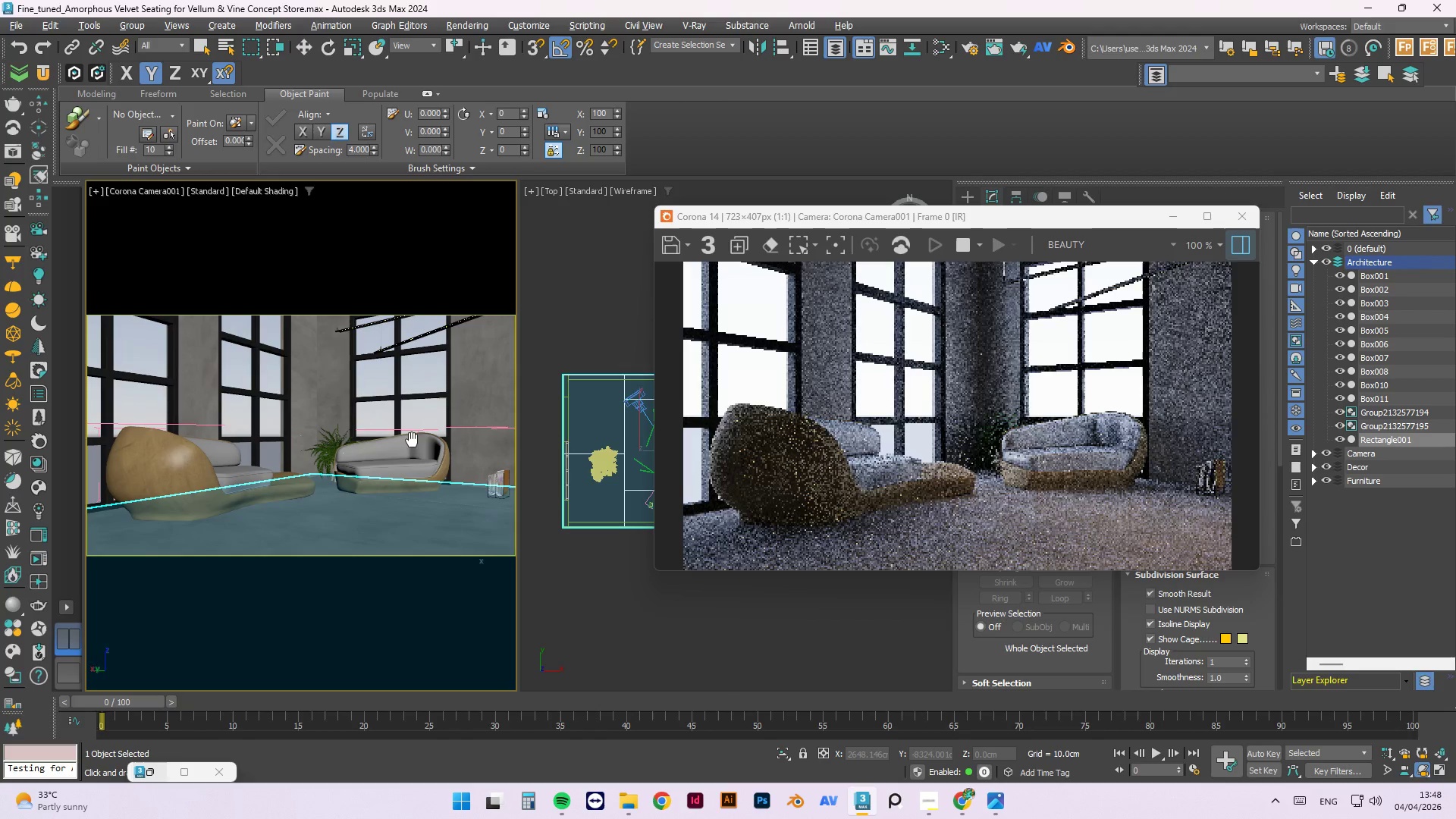 
left_click_drag(start_coordinate=[791, 225], to_coordinate=[681, 611])
 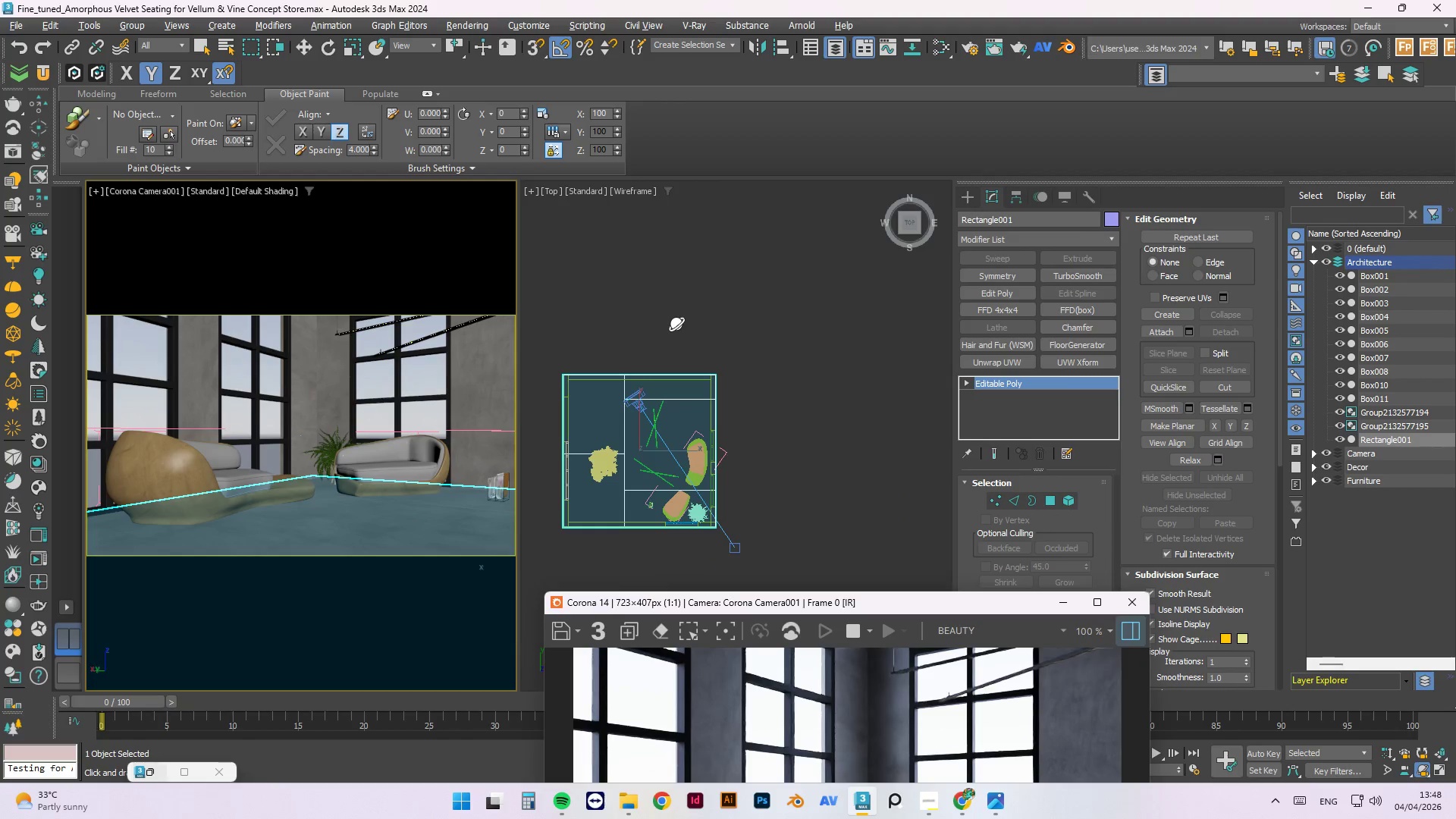 
key(W)
 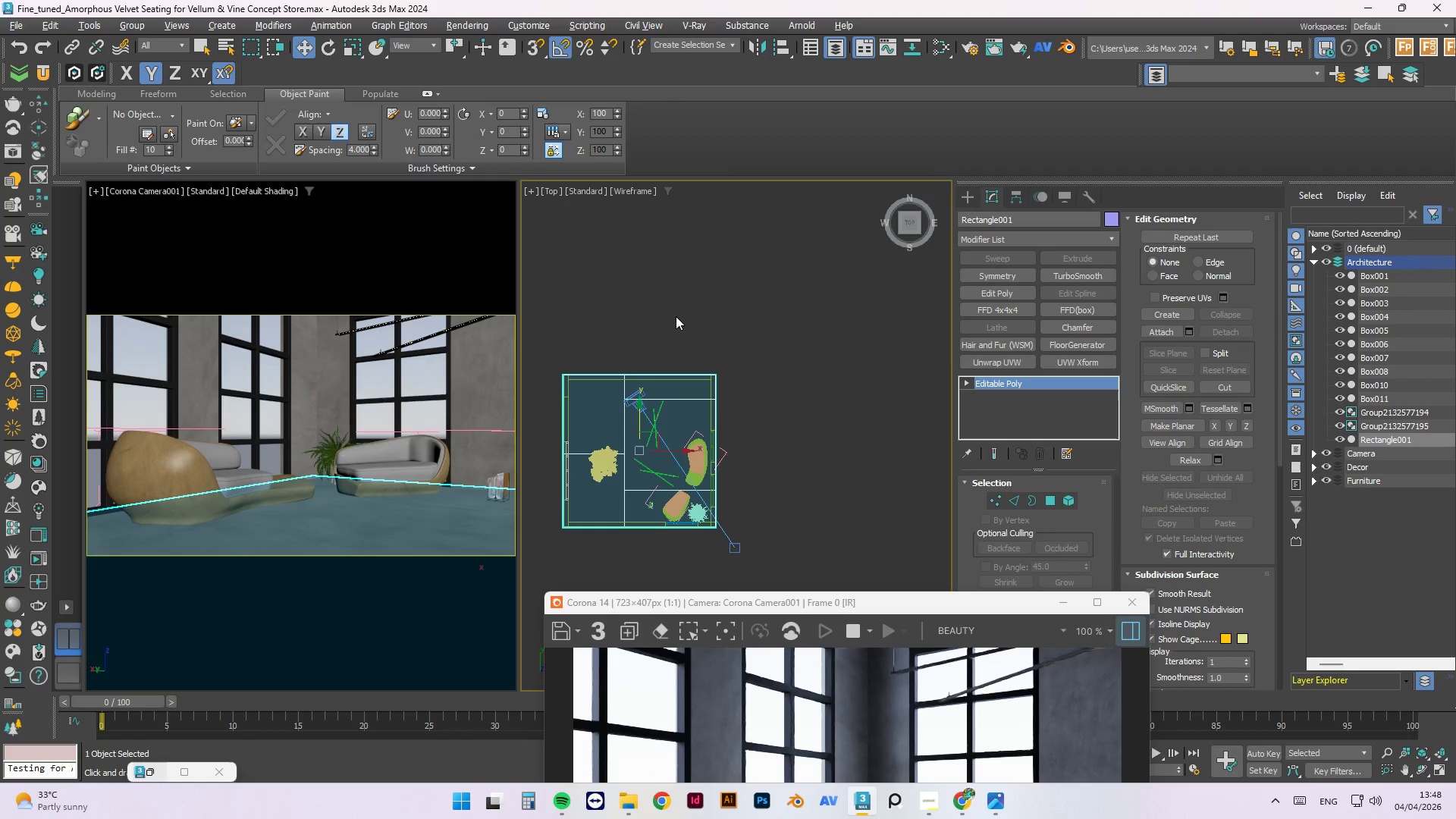 
left_click([676, 316])
 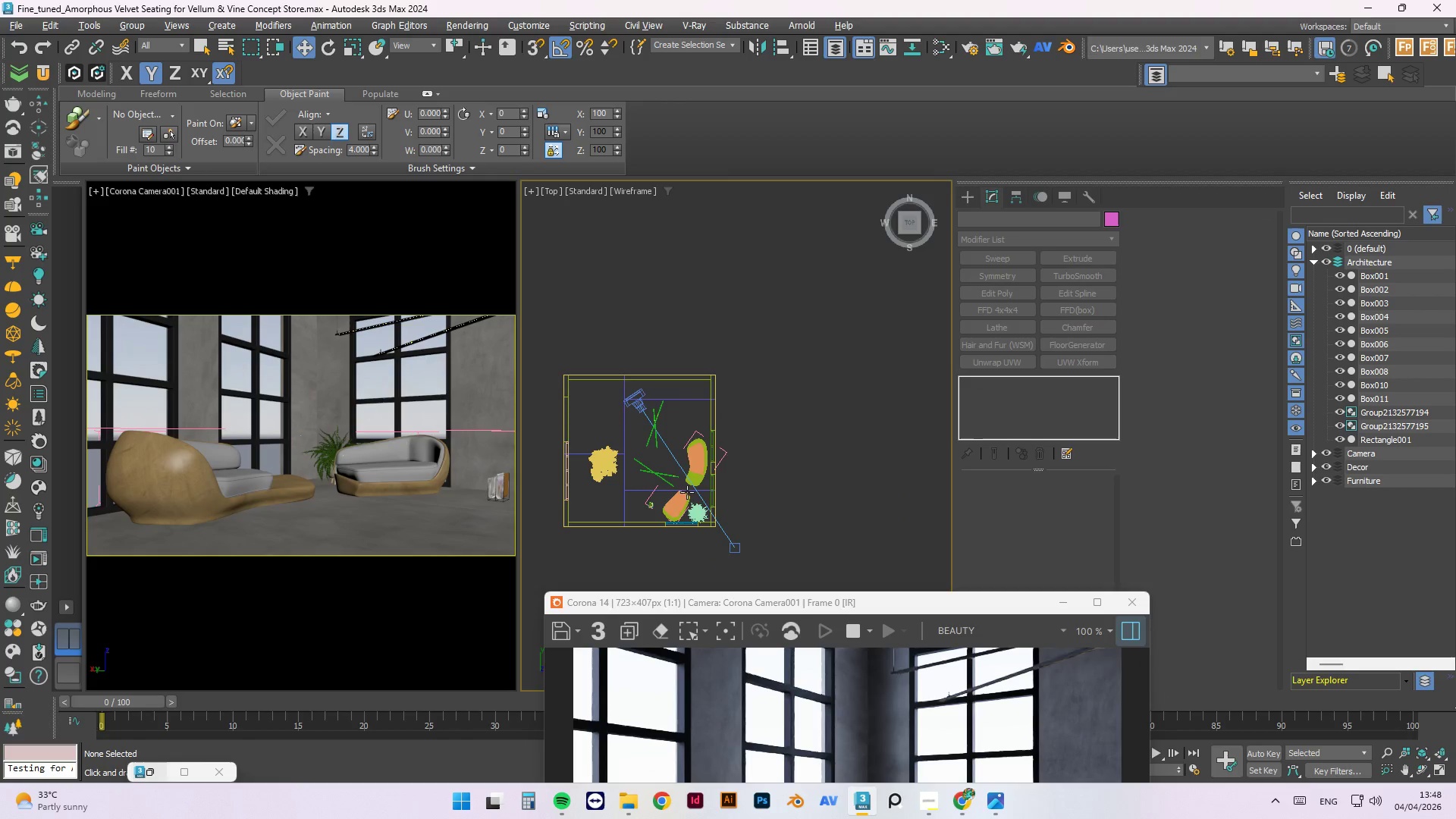 
right_click([764, 459])
 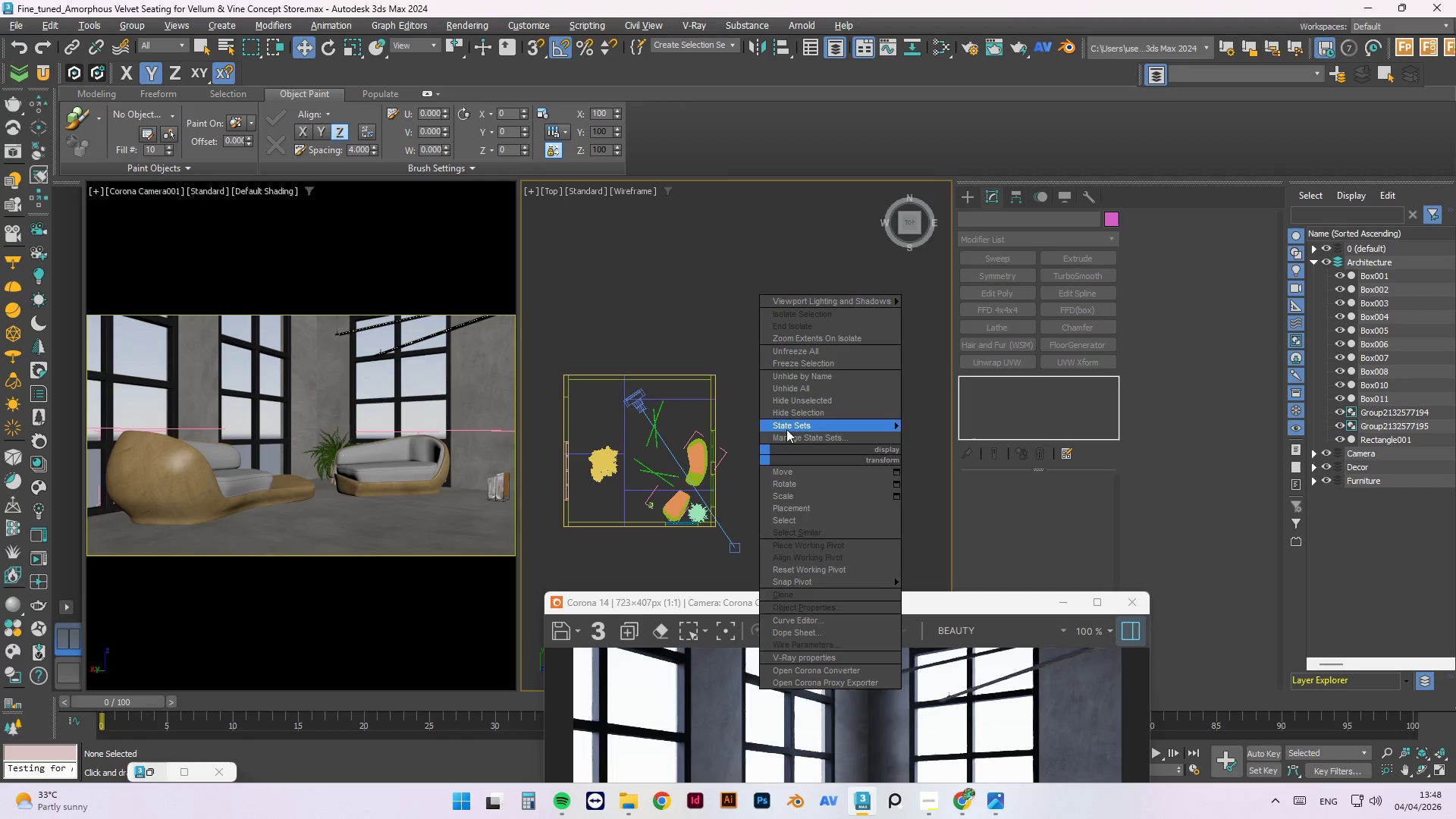 
scroll: coordinate [705, 456], scroll_direction: up, amount: 8.0
 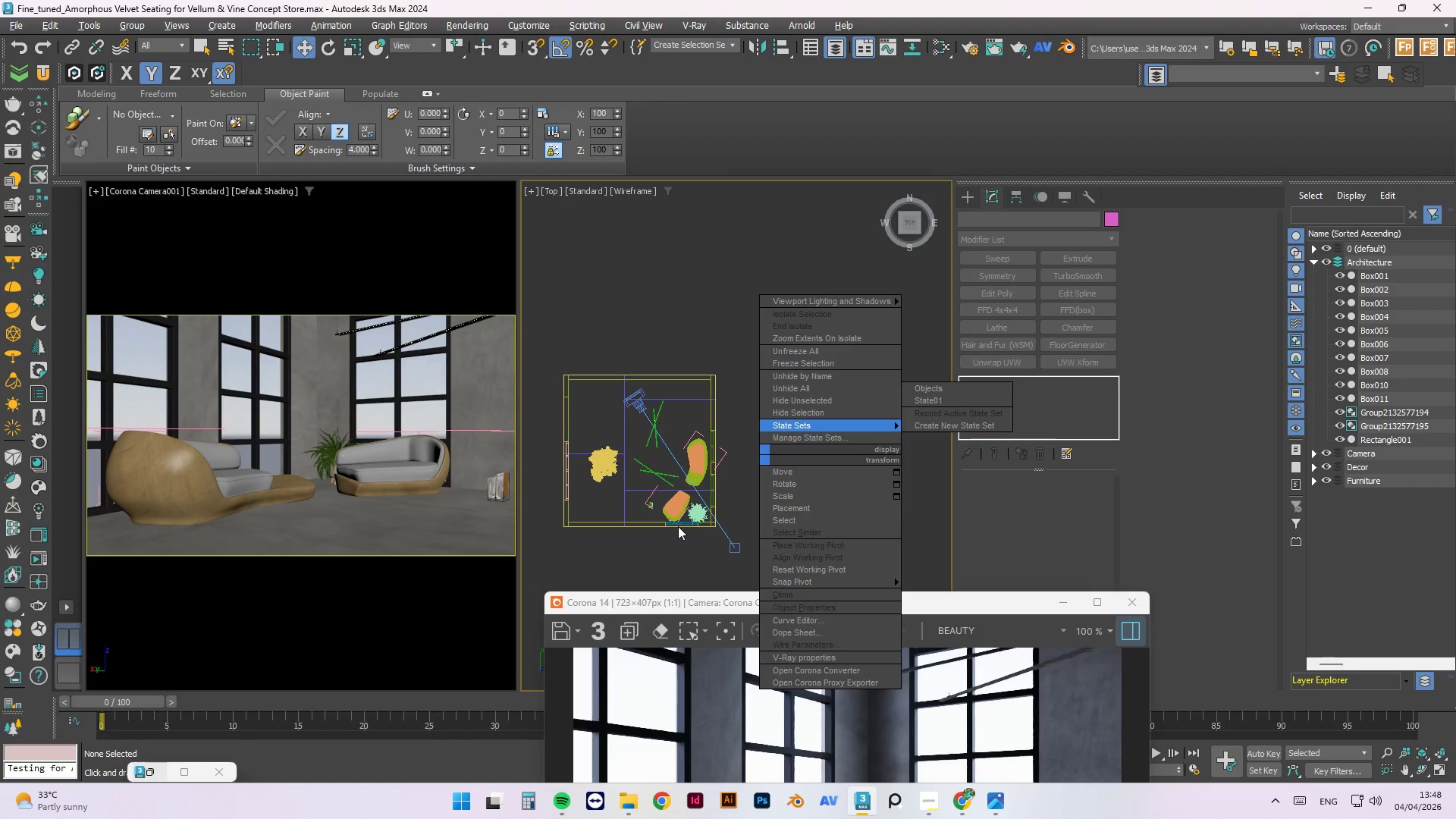 
left_click([677, 538])
 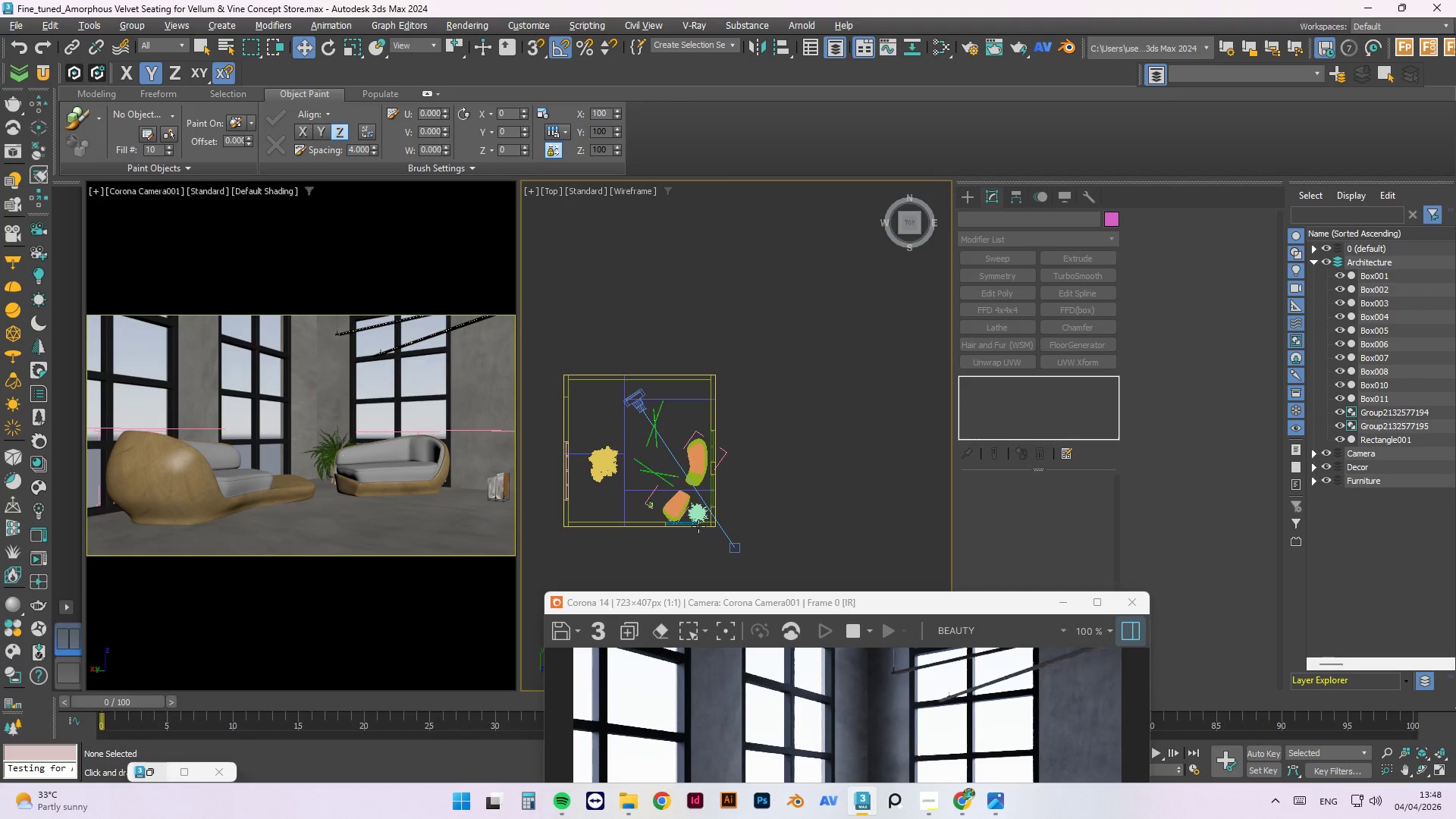 
scroll: coordinate [699, 513], scroll_direction: up, amount: 1.0
 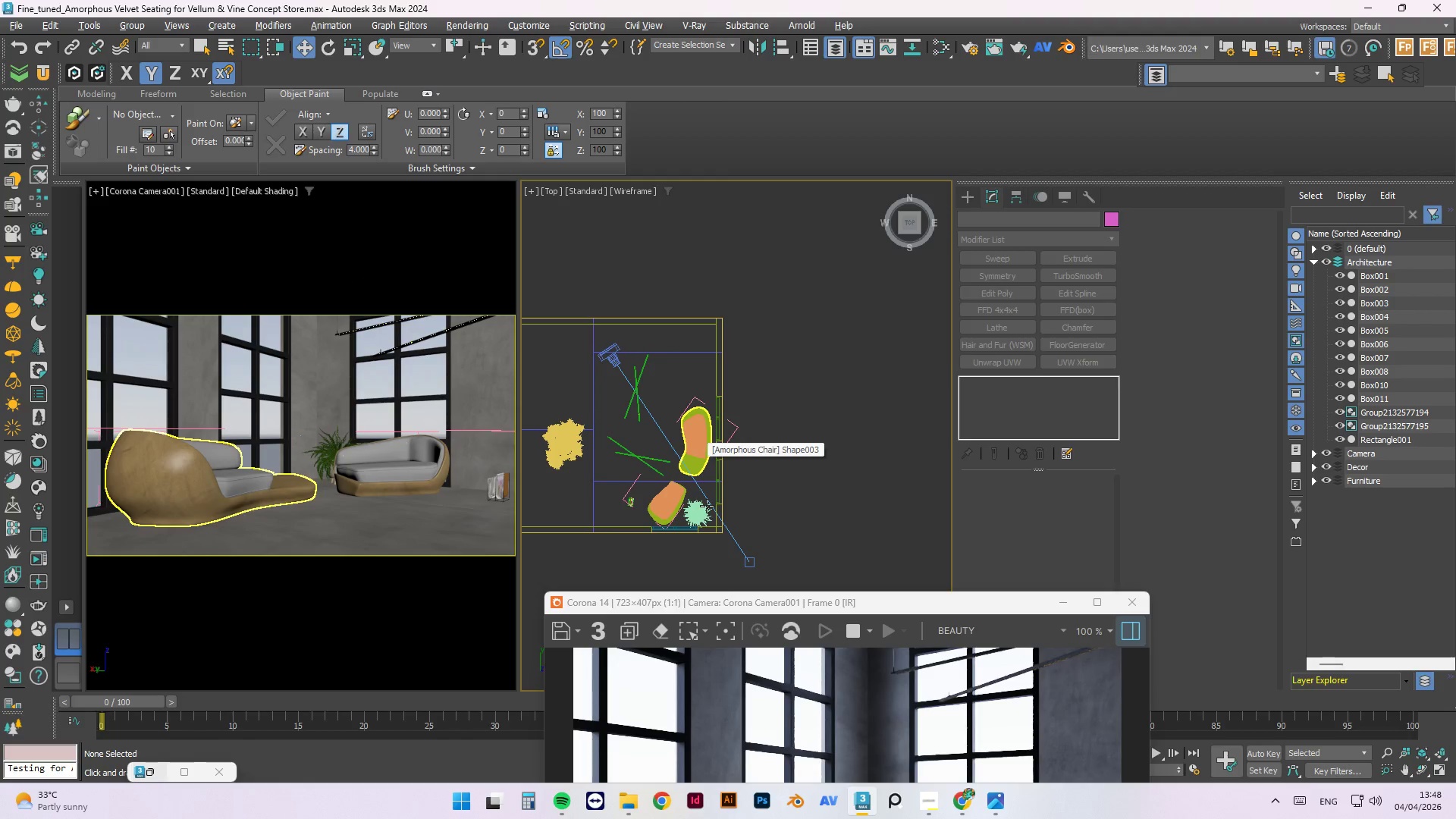 
left_click([701, 512])
 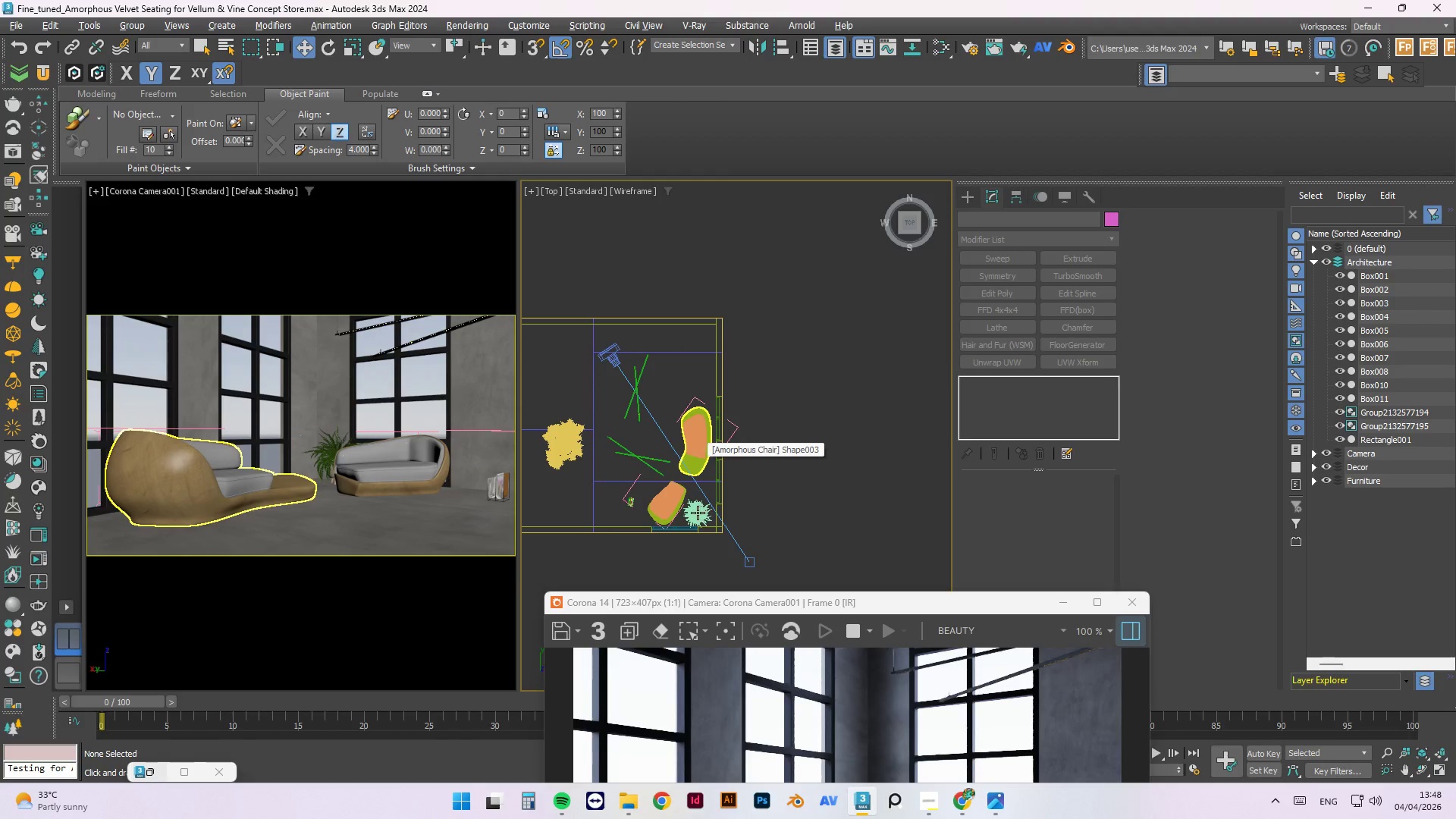 
scroll: coordinate [733, 519], scroll_direction: up, amount: 5.0
 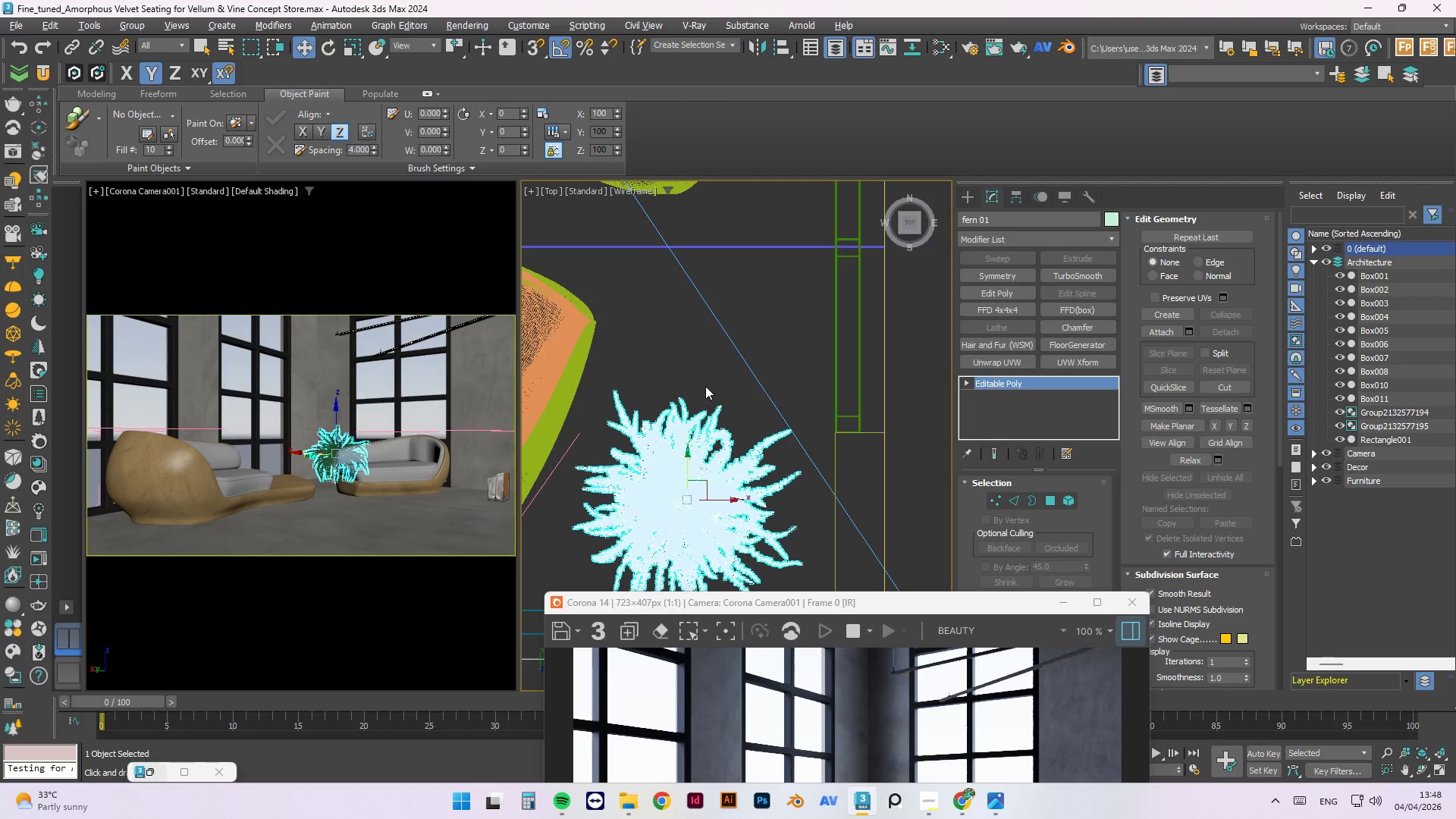 
left_click([706, 380])
 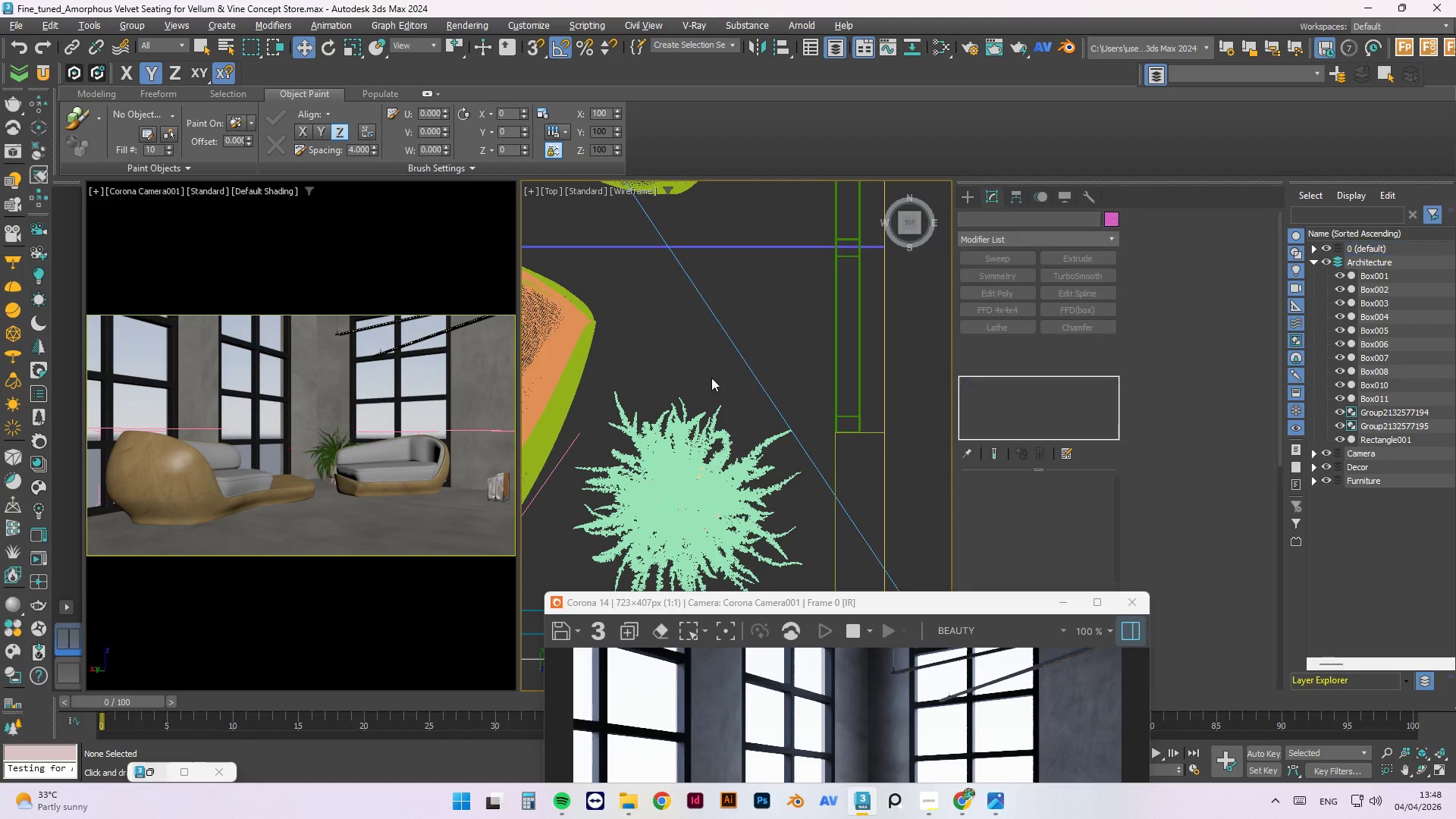 
left_click_drag(start_coordinate=[711, 378], to_coordinate=[621, 545])
 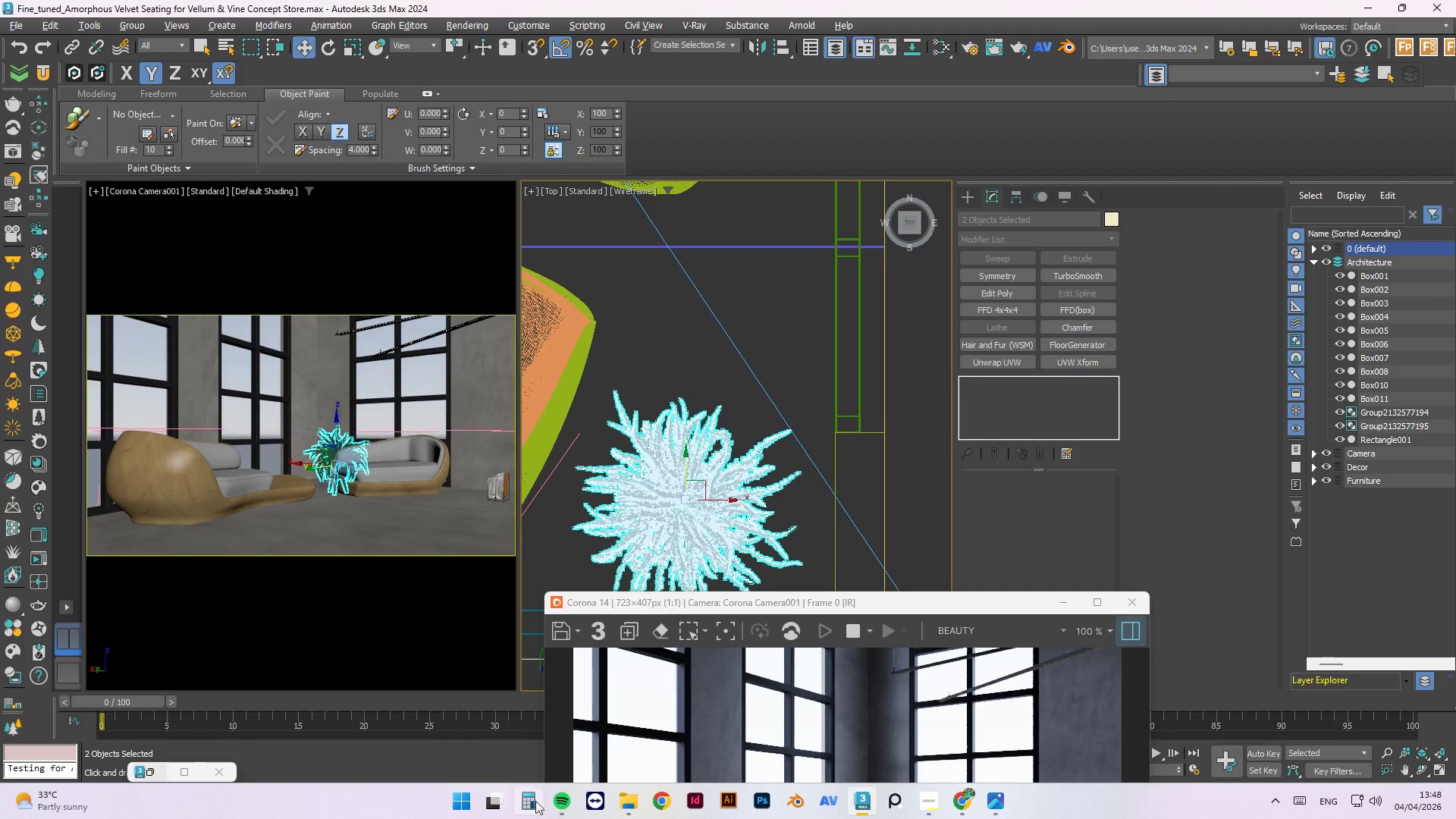 
left_click([559, 802])
 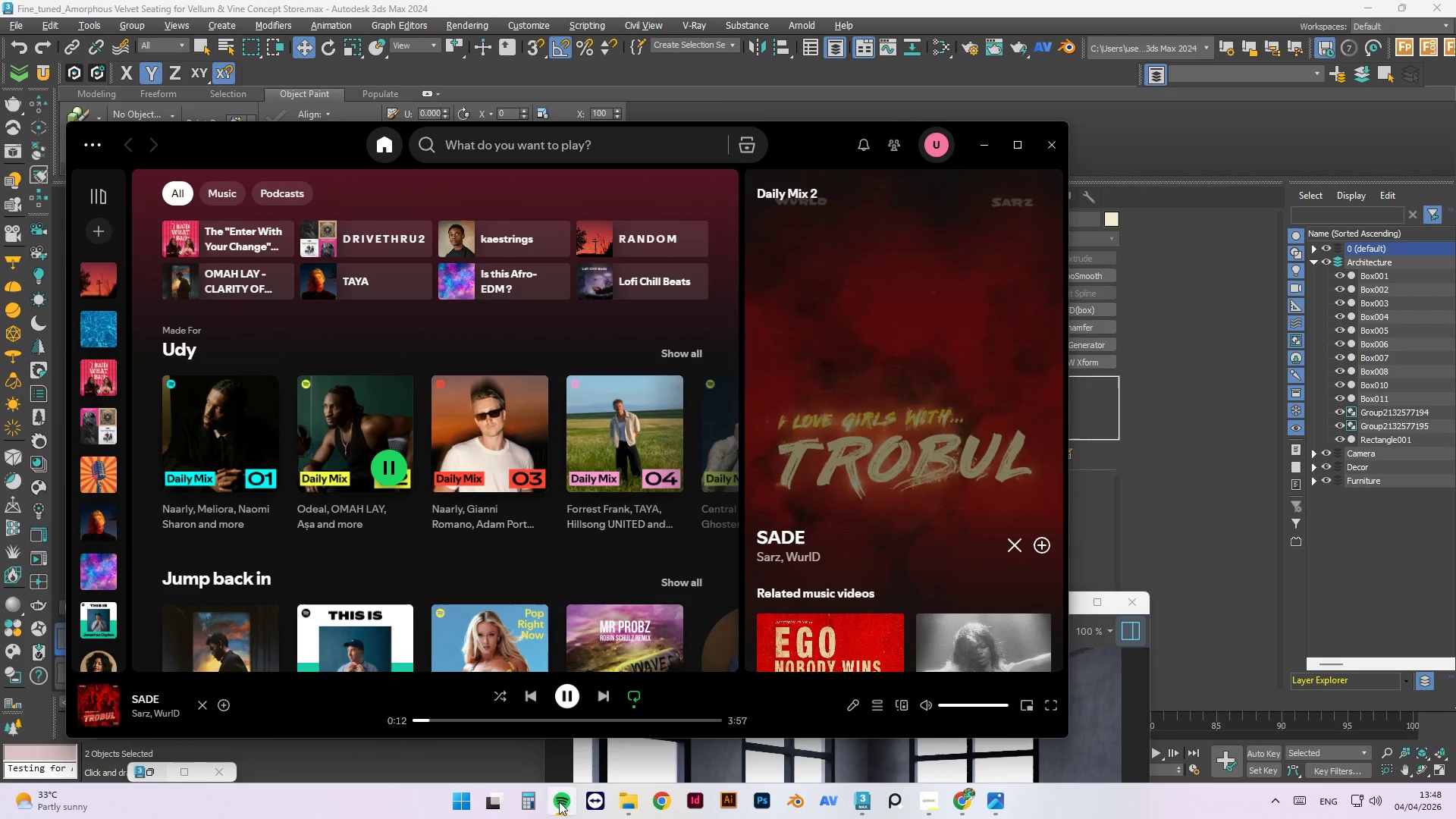 
left_click([559, 802])
 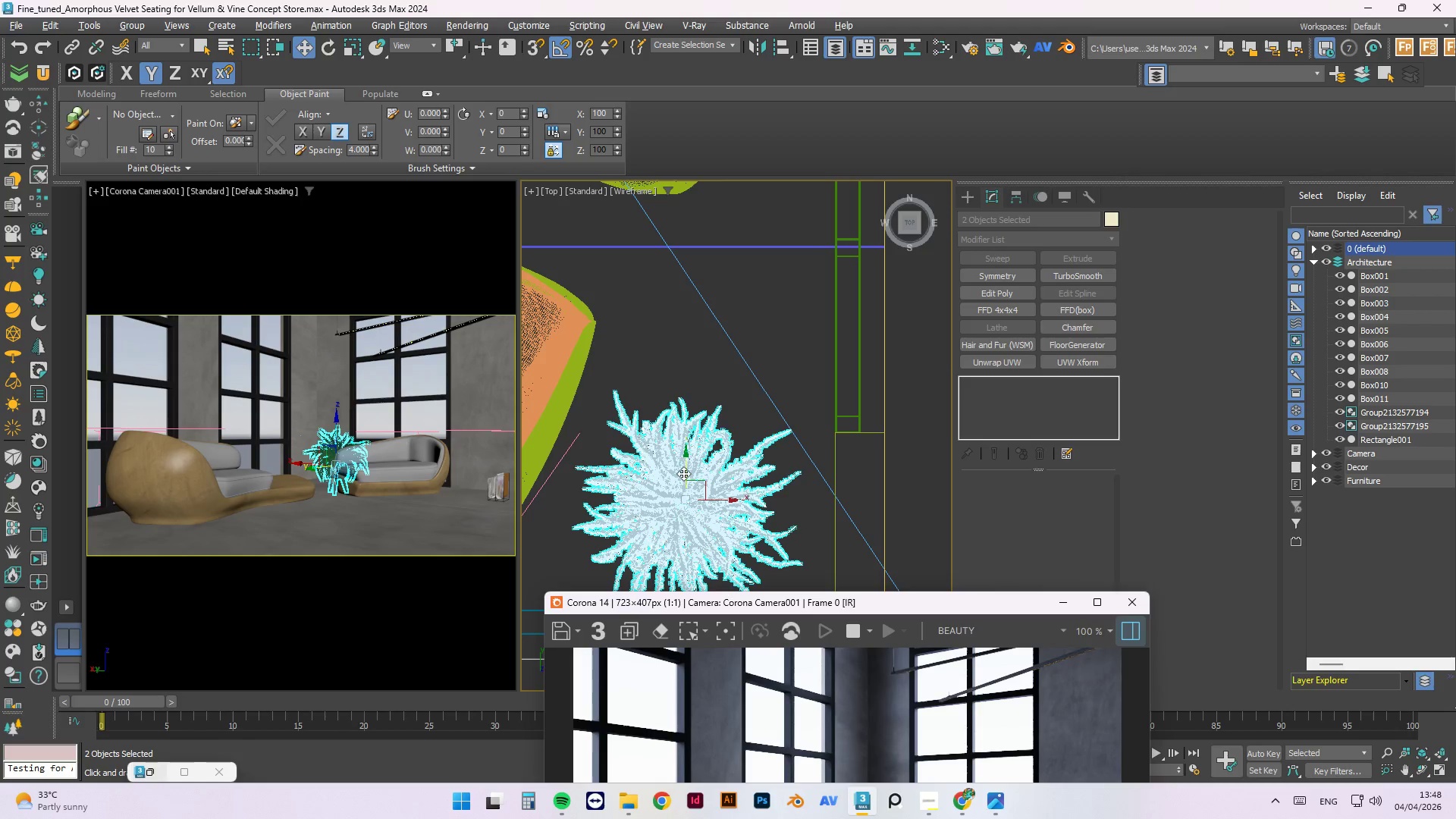 
left_click_drag(start_coordinate=[686, 458], to_coordinate=[682, 406])
 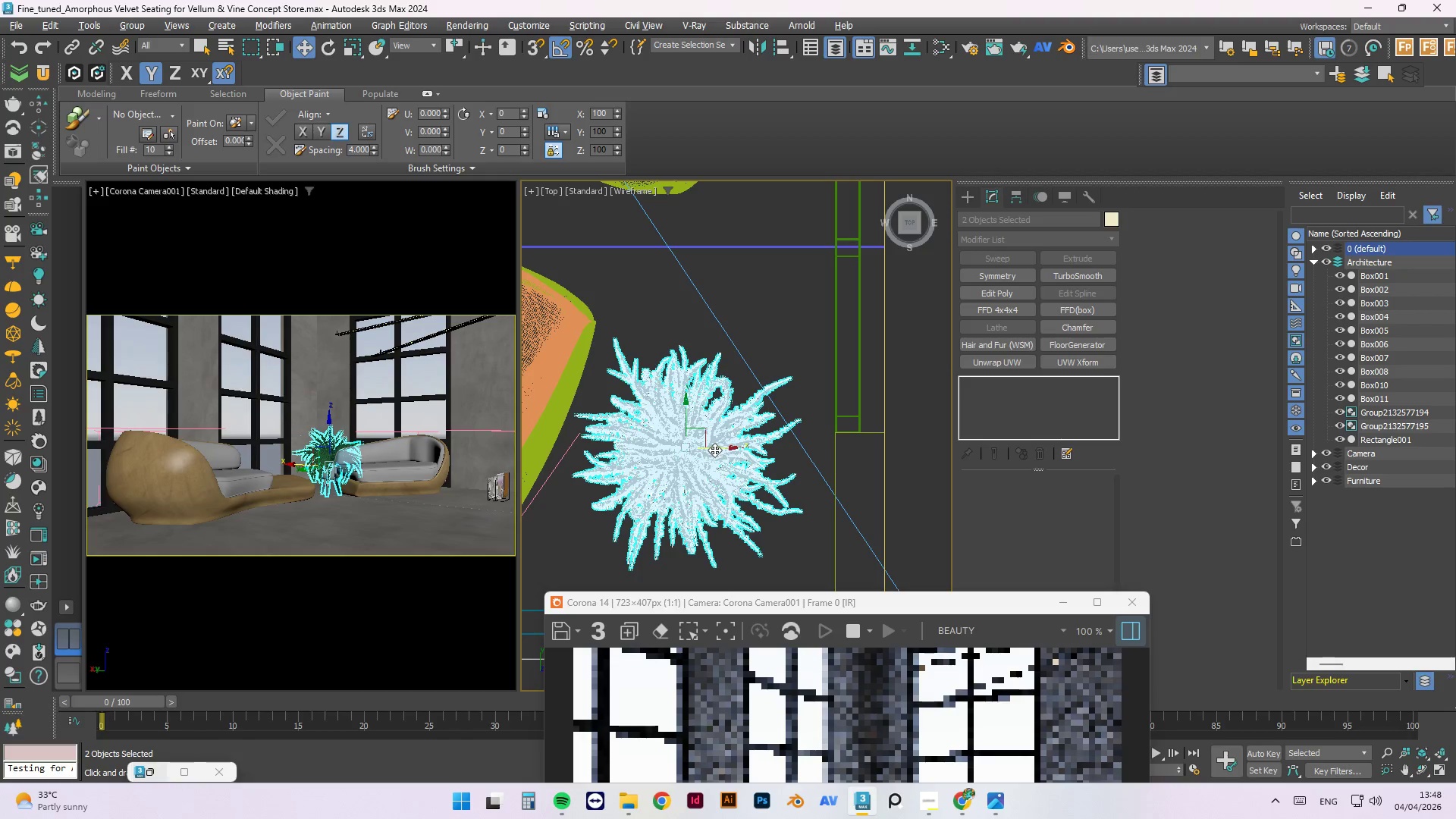 
left_click_drag(start_coordinate=[714, 450], to_coordinate=[770, 417])
 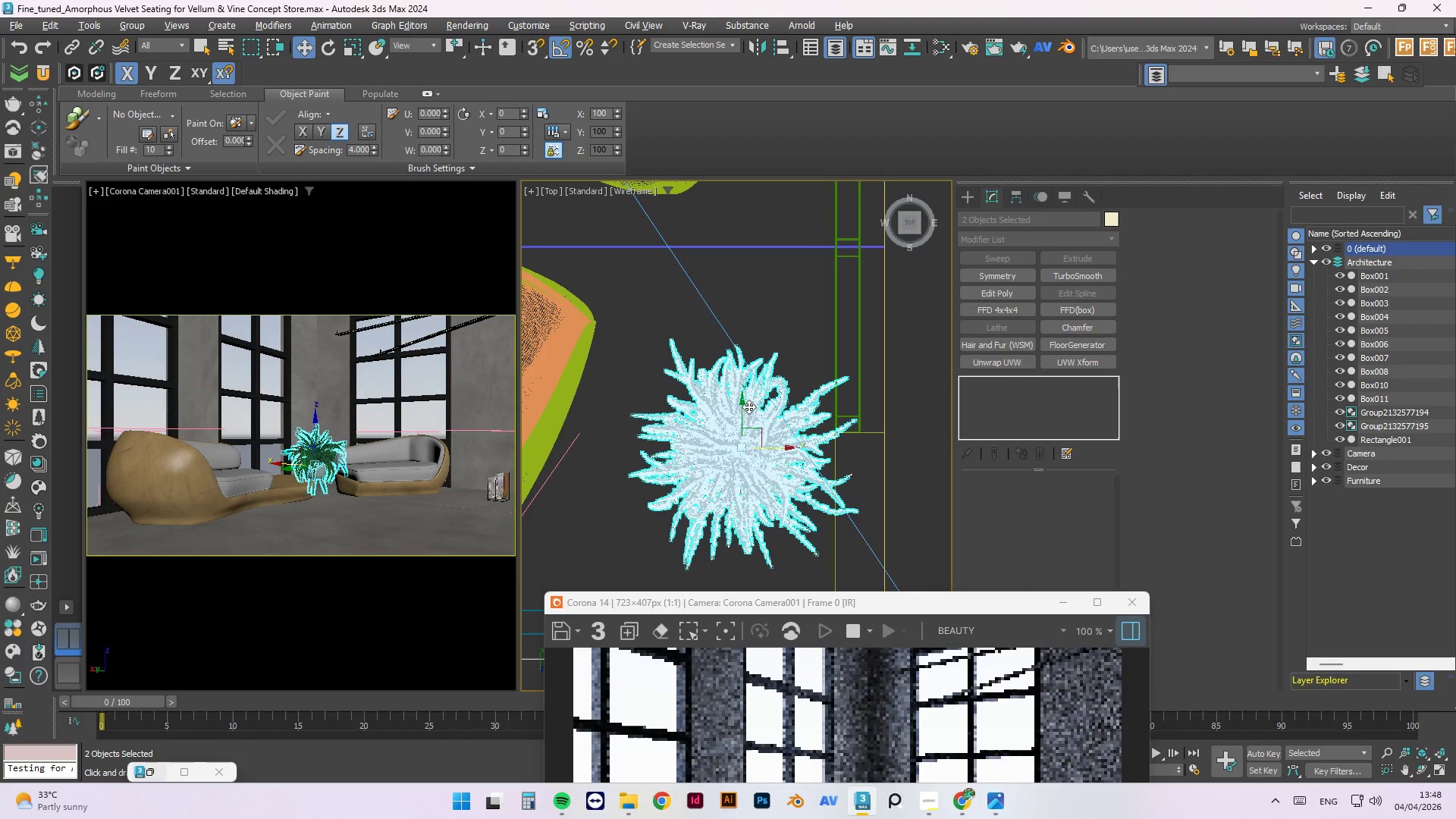 
left_click_drag(start_coordinate=[744, 410], to_coordinate=[736, 333])
 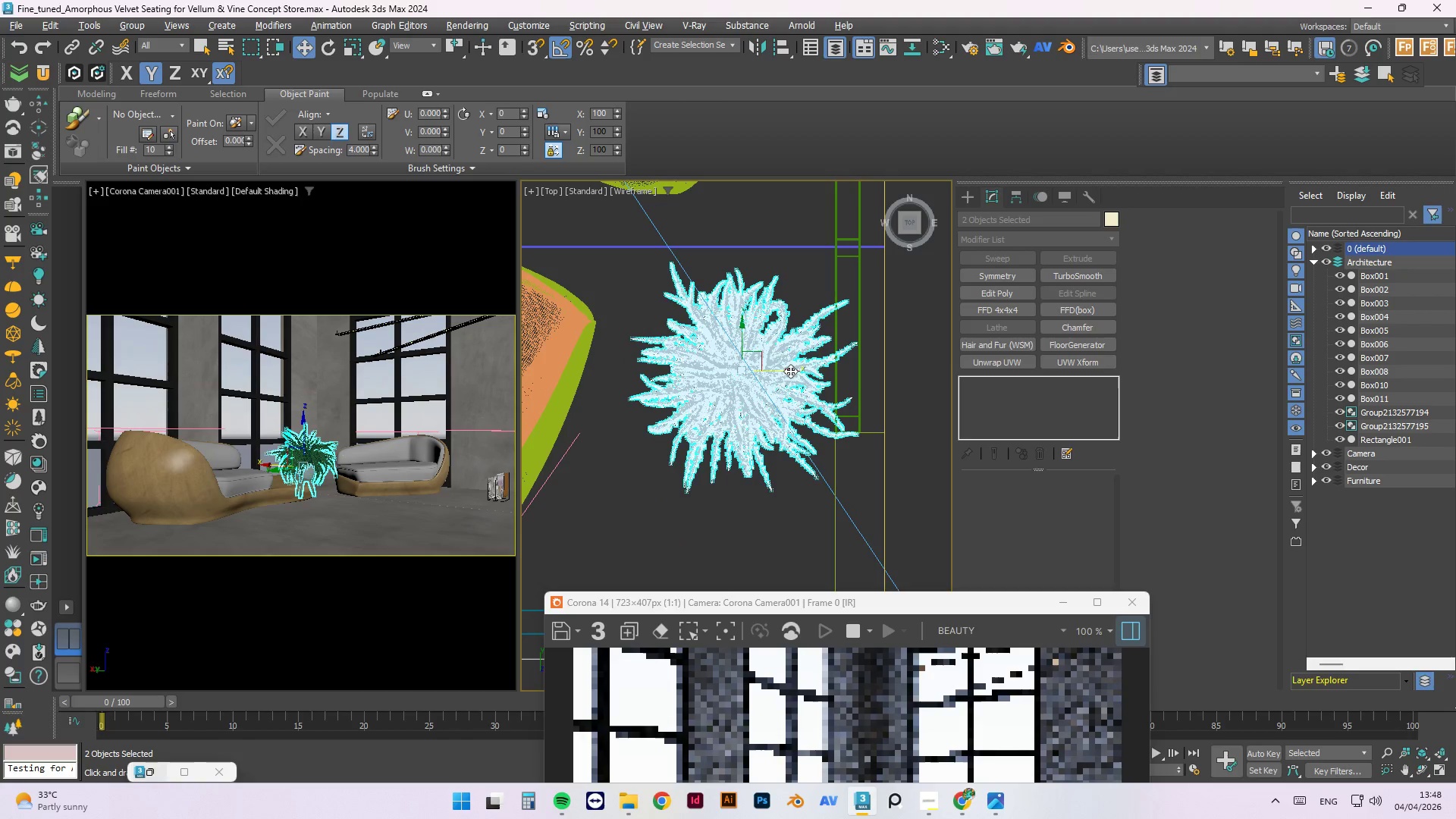 
left_click_drag(start_coordinate=[787, 371], to_coordinate=[752, 356])
 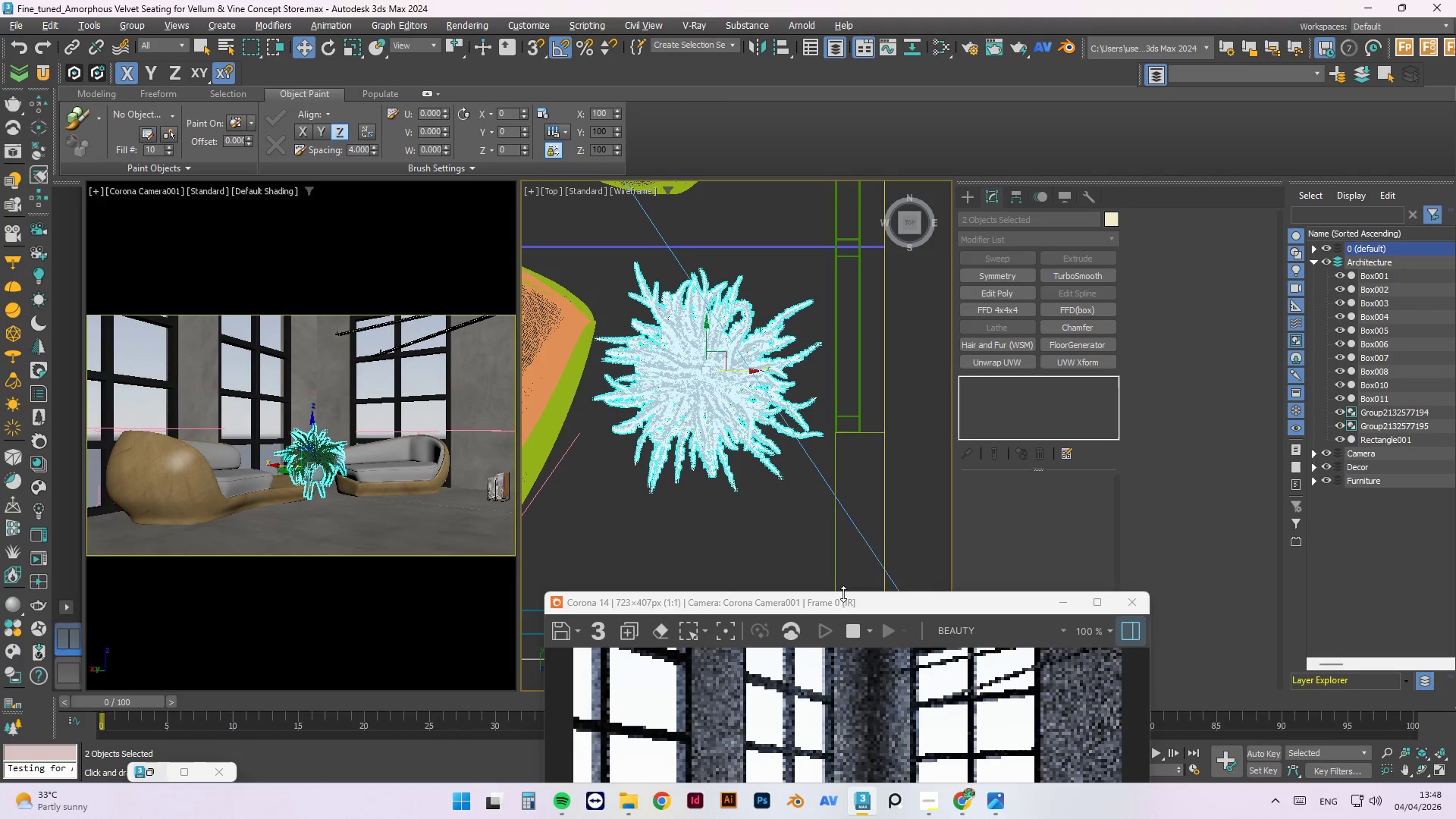 
left_click_drag(start_coordinate=[843, 607], to_coordinate=[763, 524])
 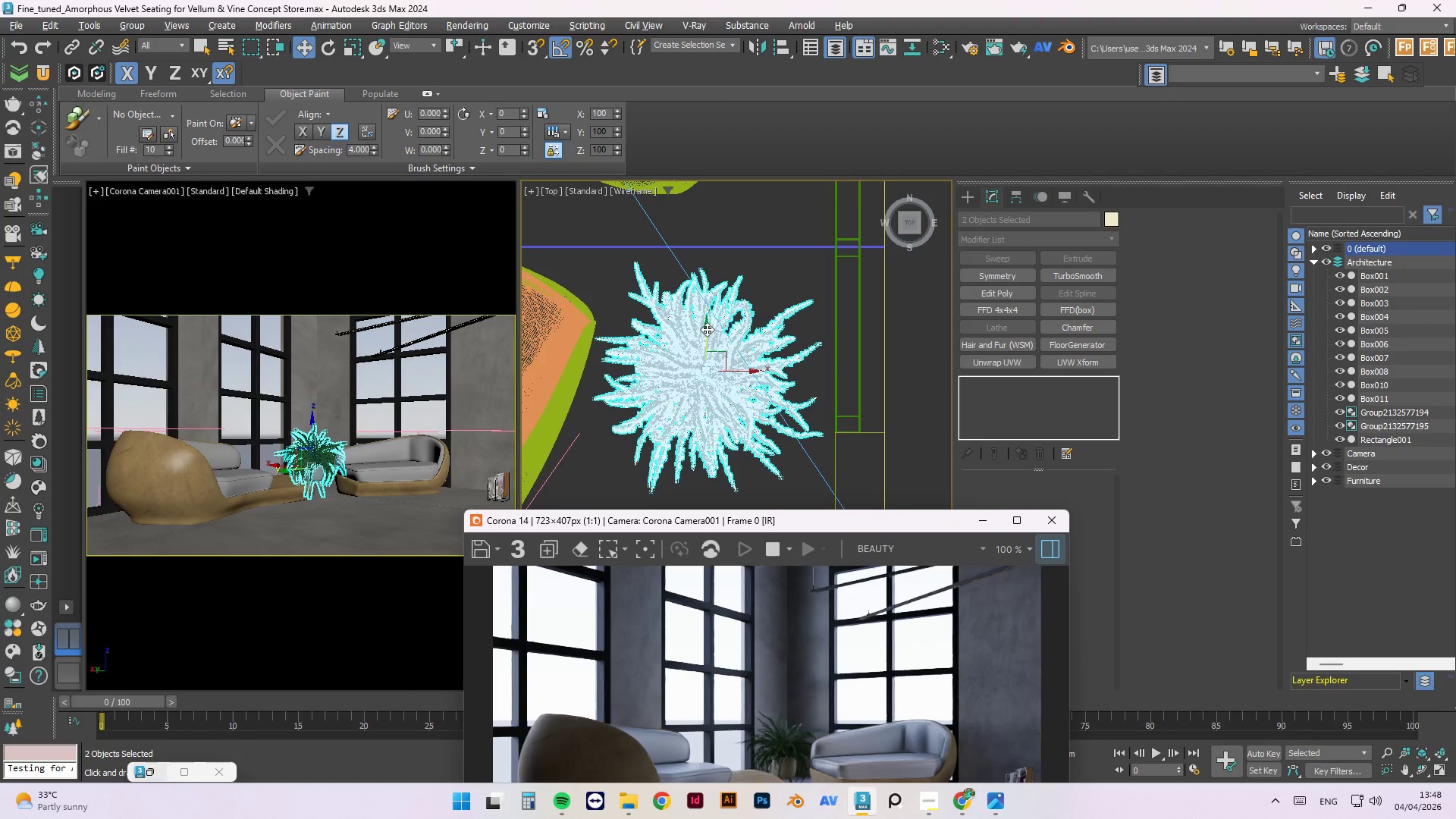 
left_click_drag(start_coordinate=[707, 329], to_coordinate=[704, 290])
 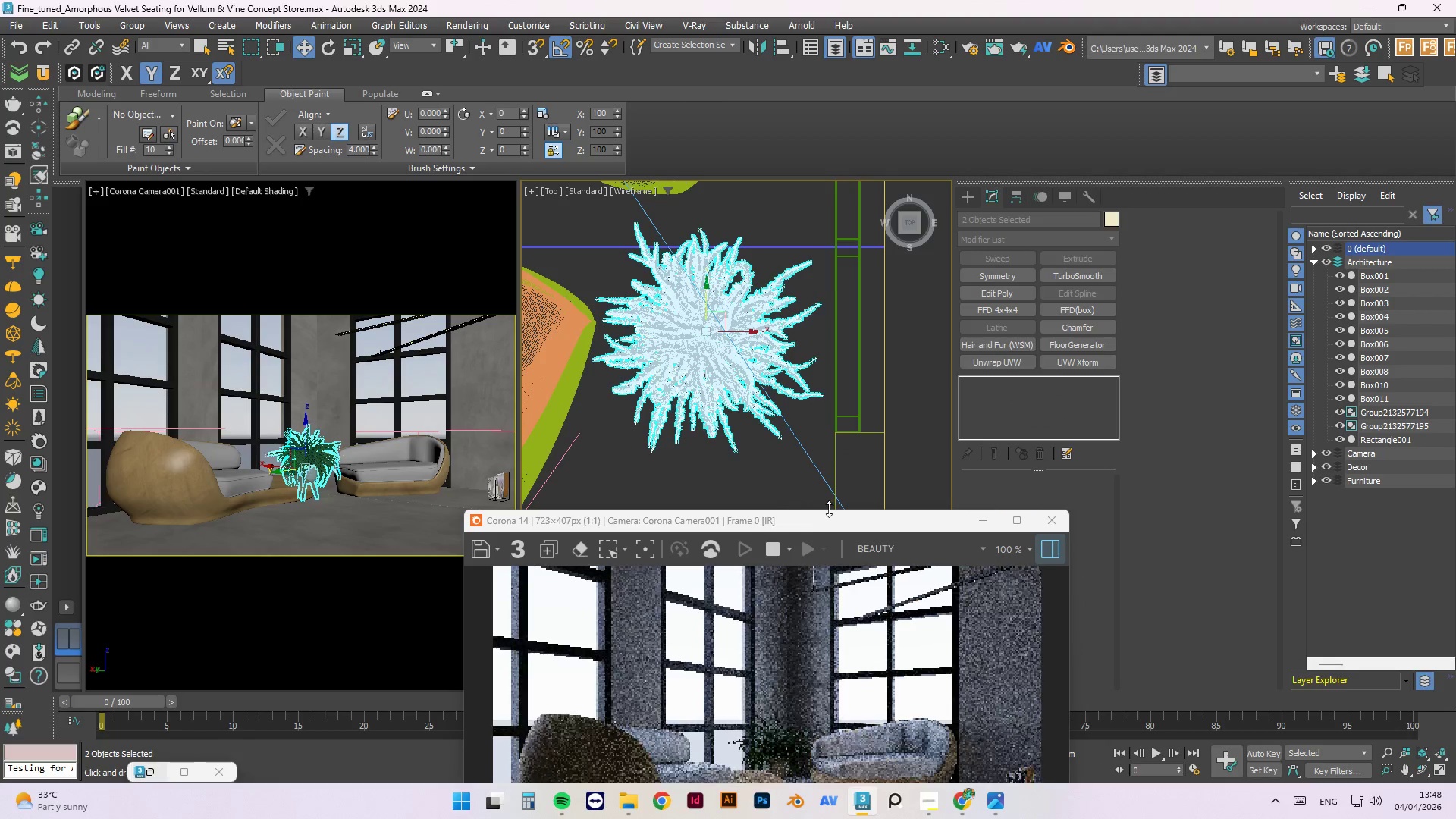 
left_click_drag(start_coordinate=[821, 520], to_coordinate=[824, 679])
 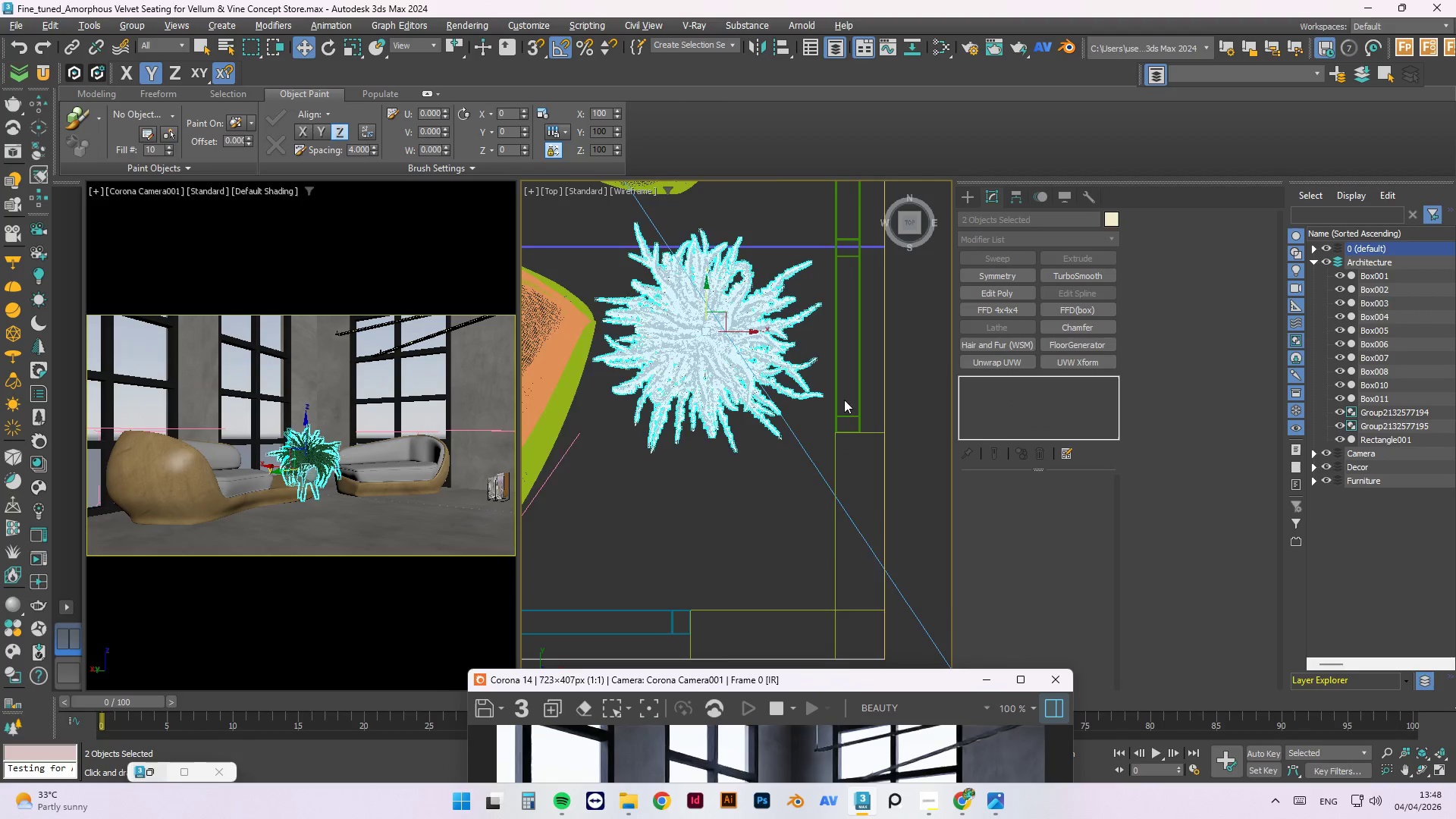 
scroll: coordinate [880, 510], scroll_direction: down, amount: 6.0
 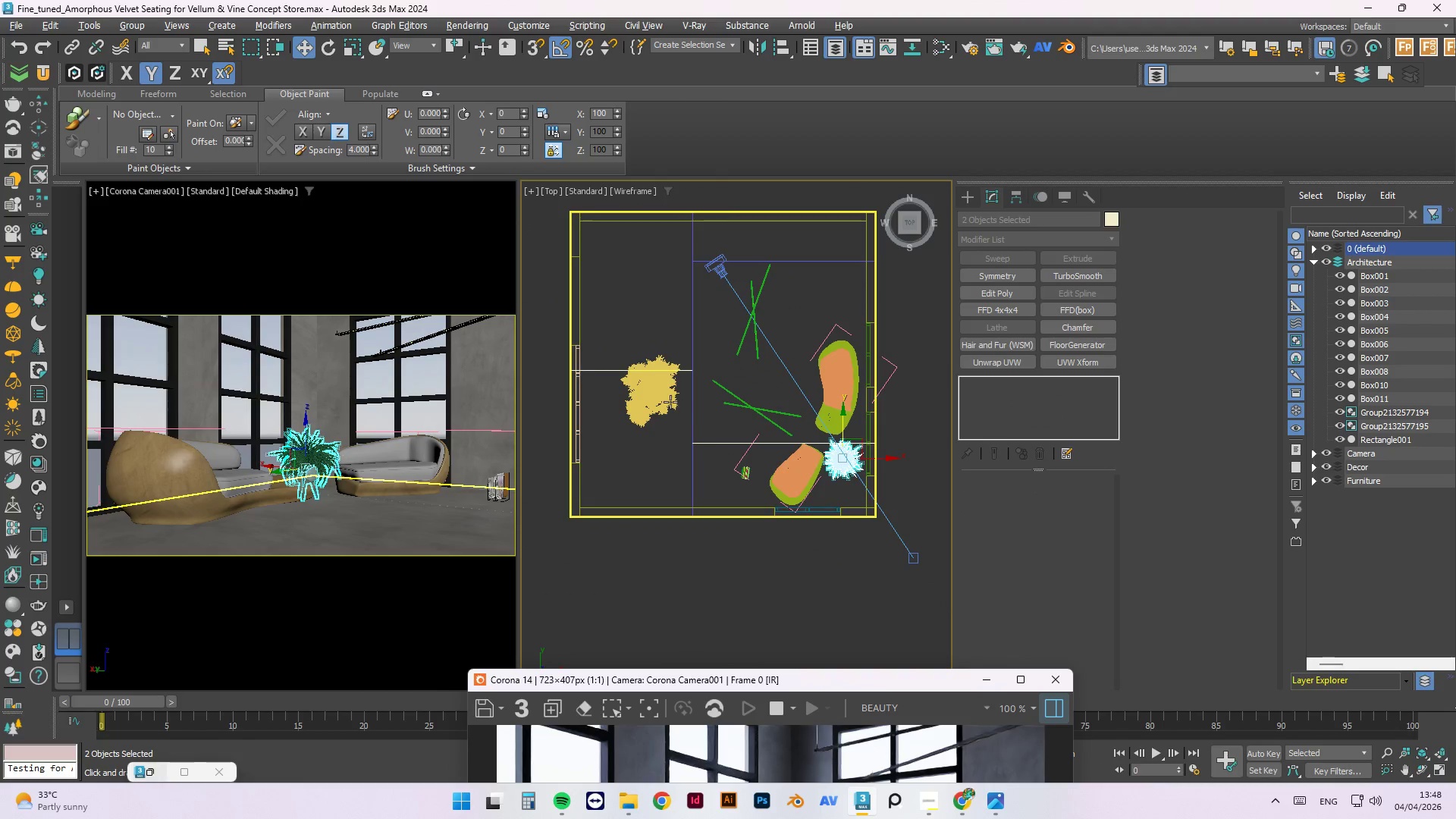 
left_click([662, 400])
 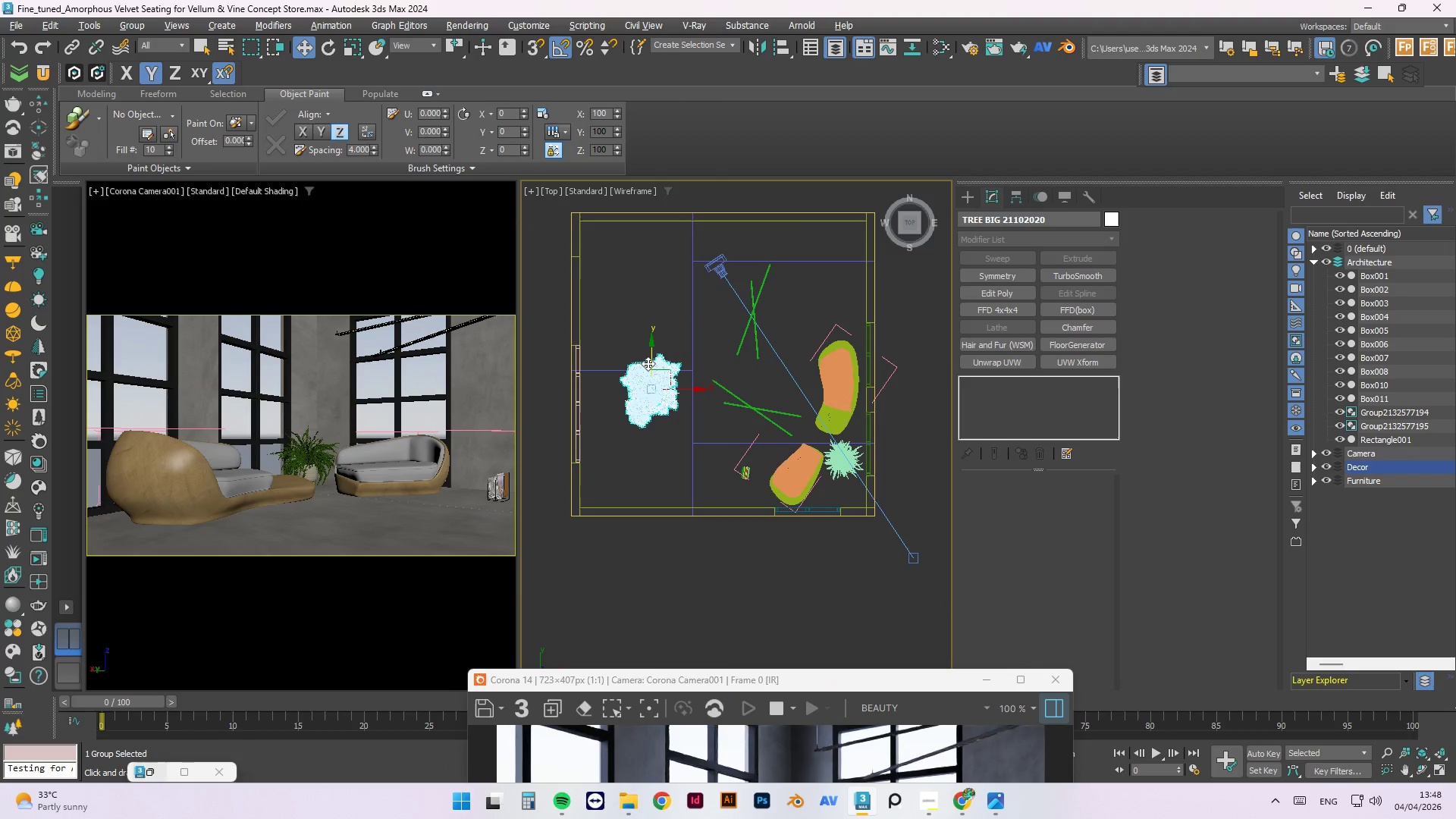 
left_click_drag(start_coordinate=[648, 353], to_coordinate=[656, 432])
 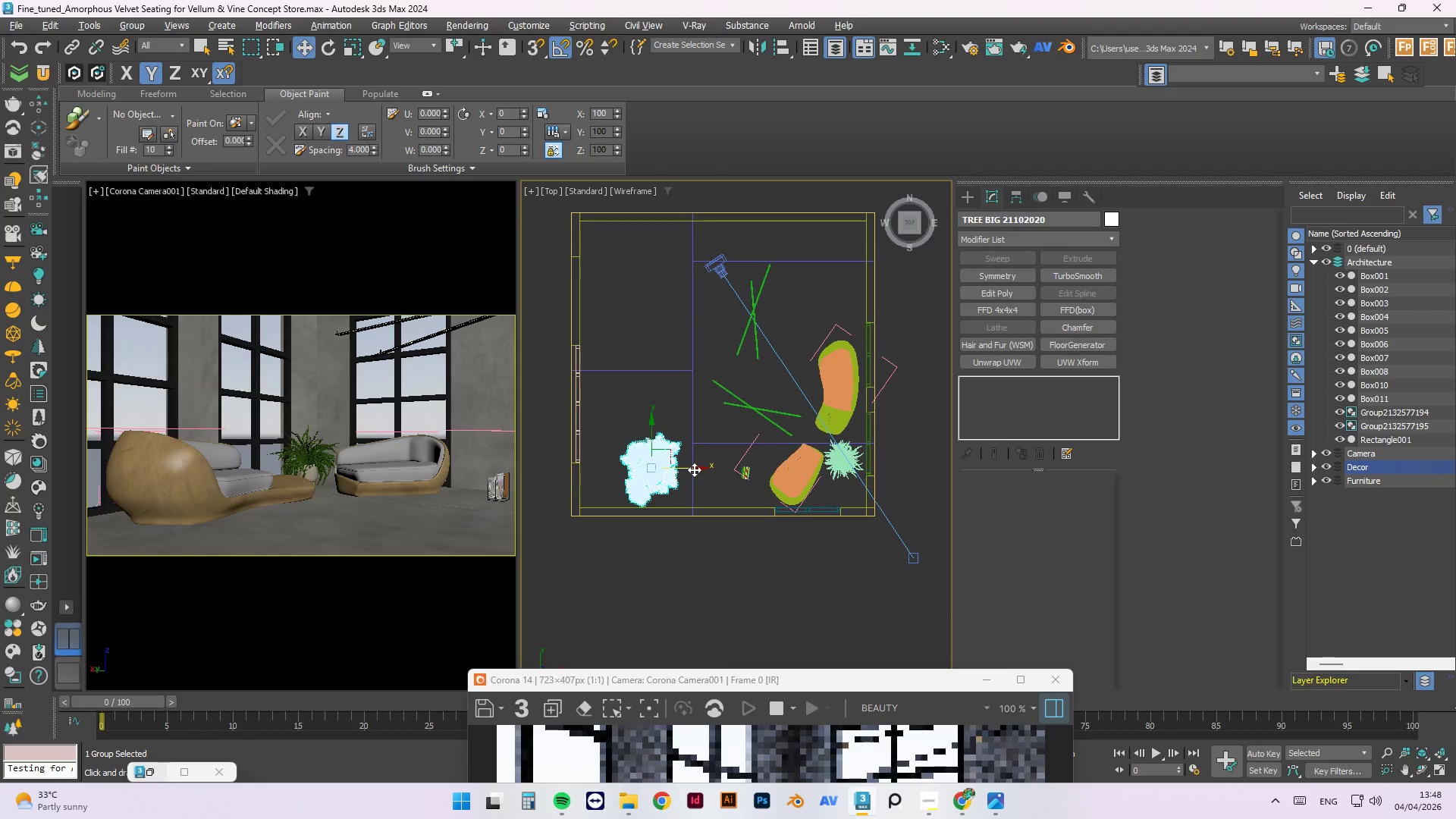 
left_click_drag(start_coordinate=[693, 469], to_coordinate=[902, 617])
 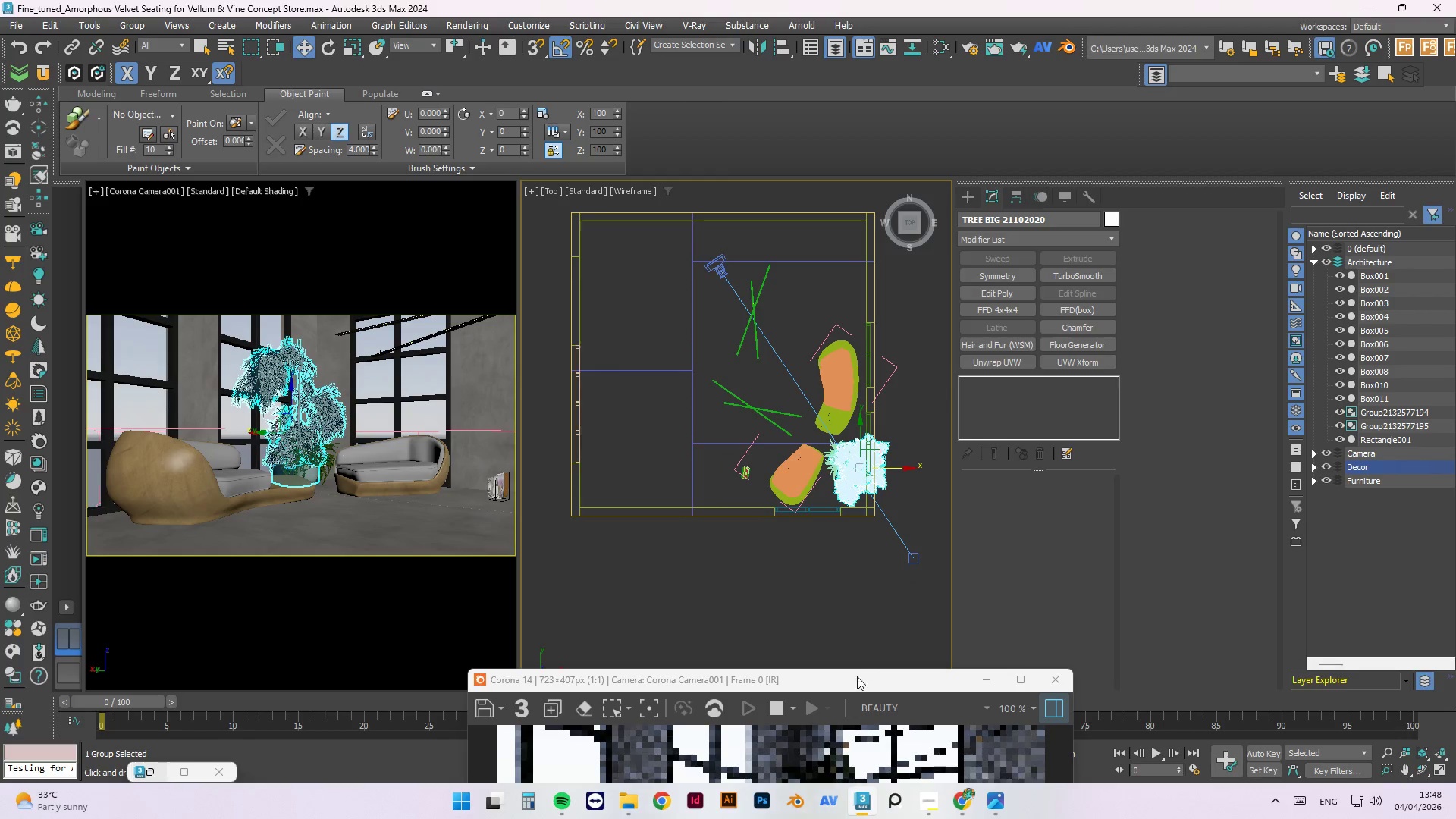 
left_click_drag(start_coordinate=[857, 677], to_coordinate=[486, 215])
 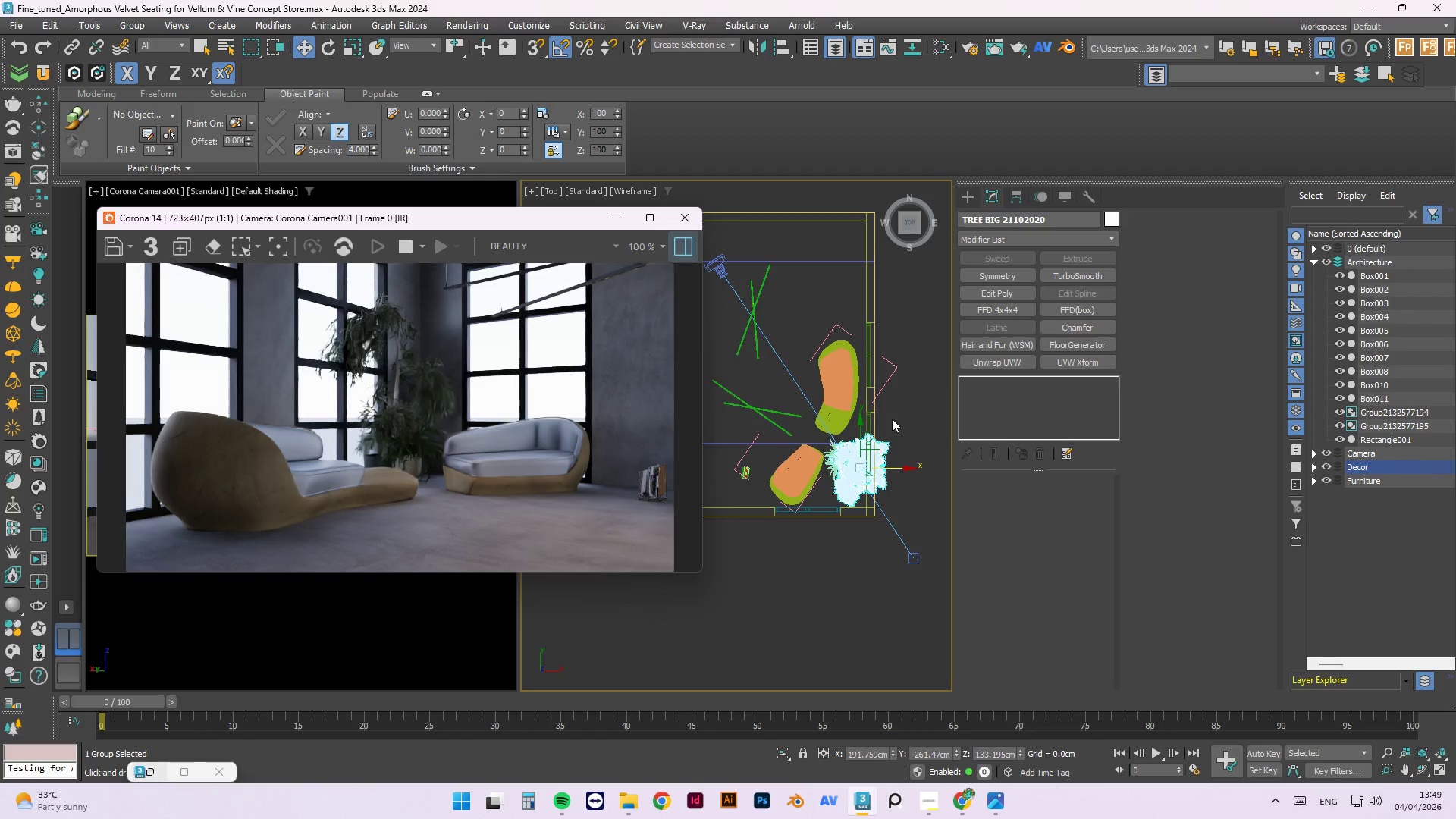 
scroll: coordinate [858, 483], scroll_direction: up, amount: 3.0
 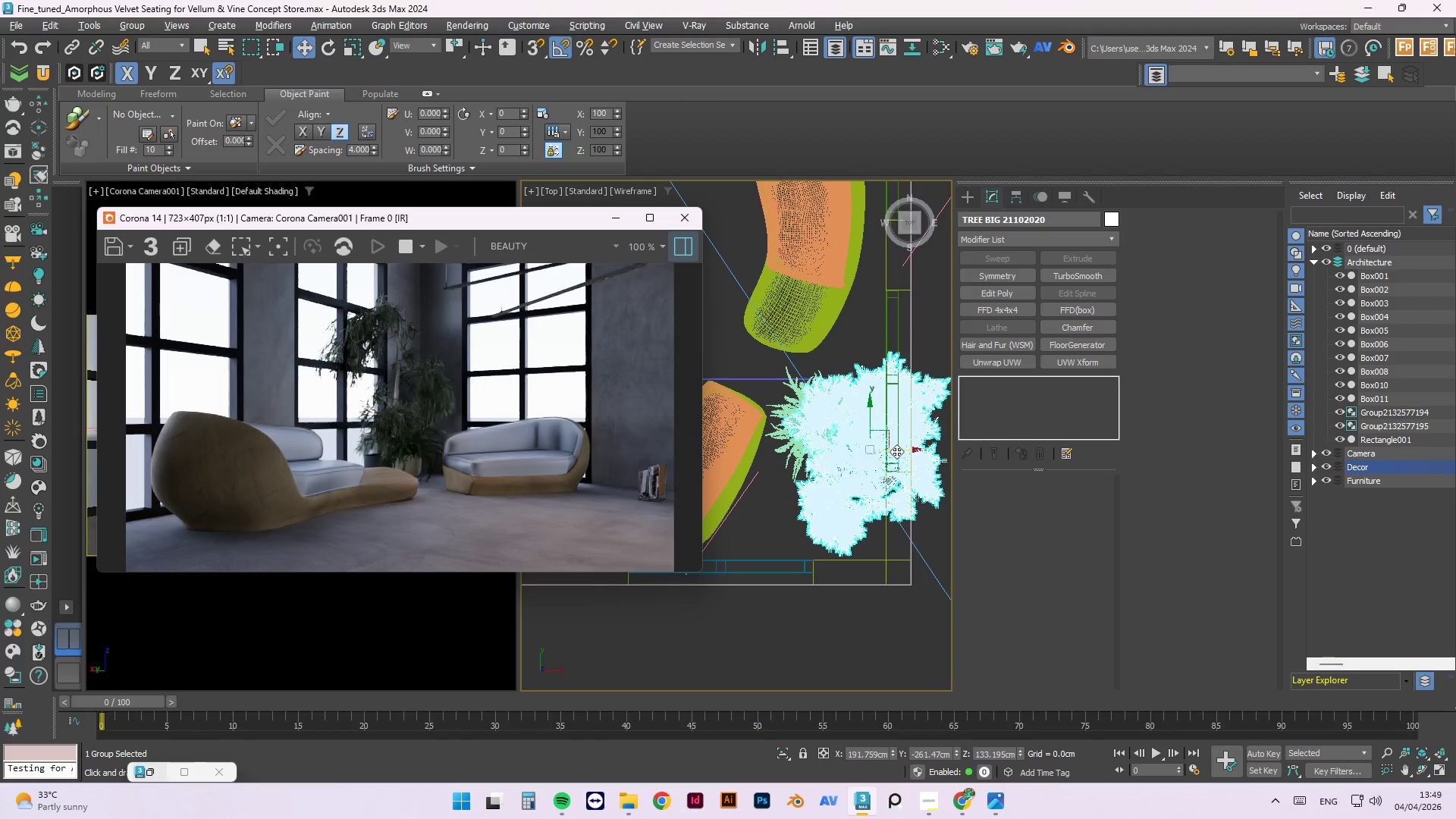 
left_click_drag(start_coordinate=[897, 451], to_coordinate=[830, 453])
 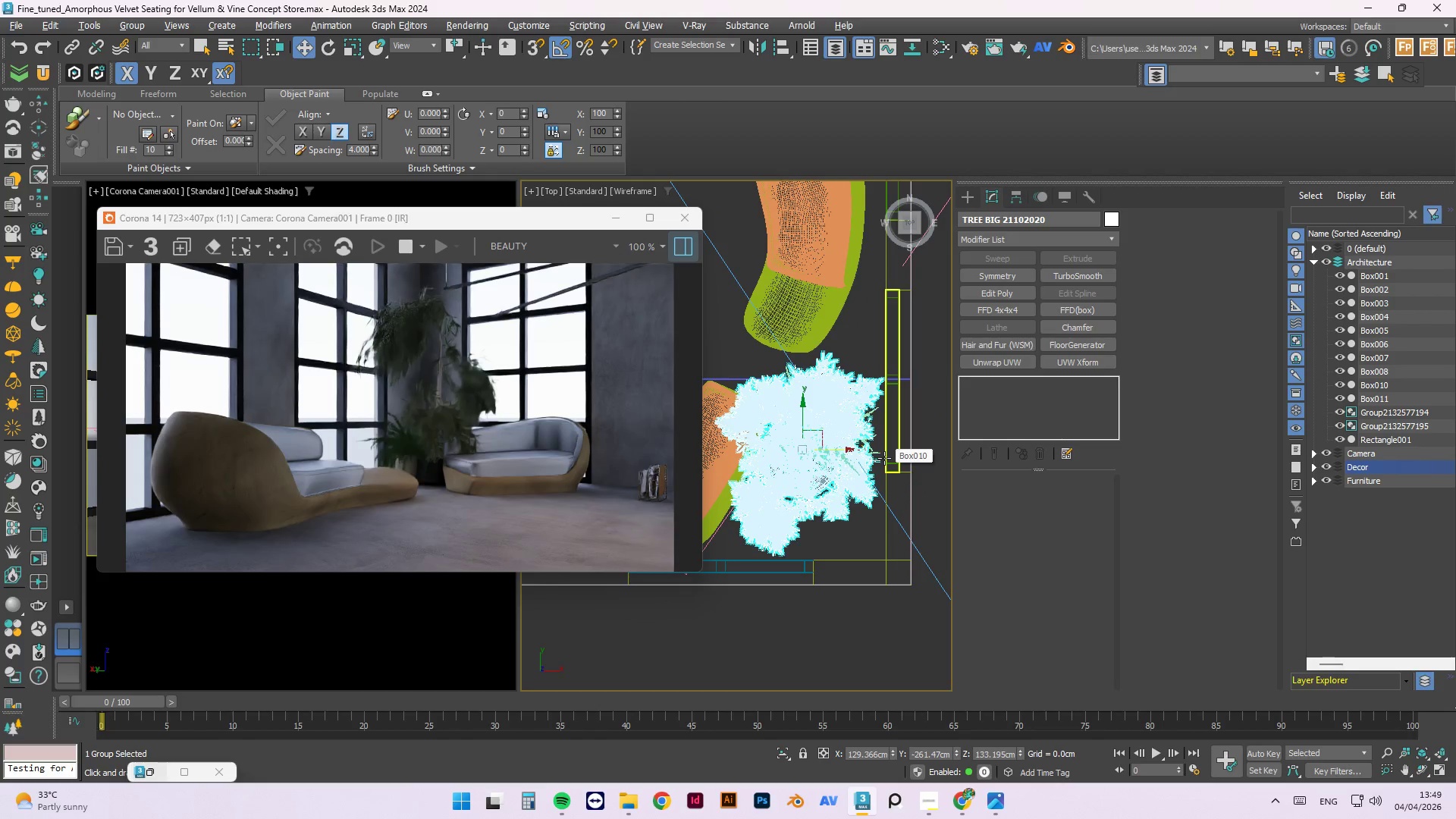 
scroll: coordinate [887, 461], scroll_direction: down, amount: 4.0
 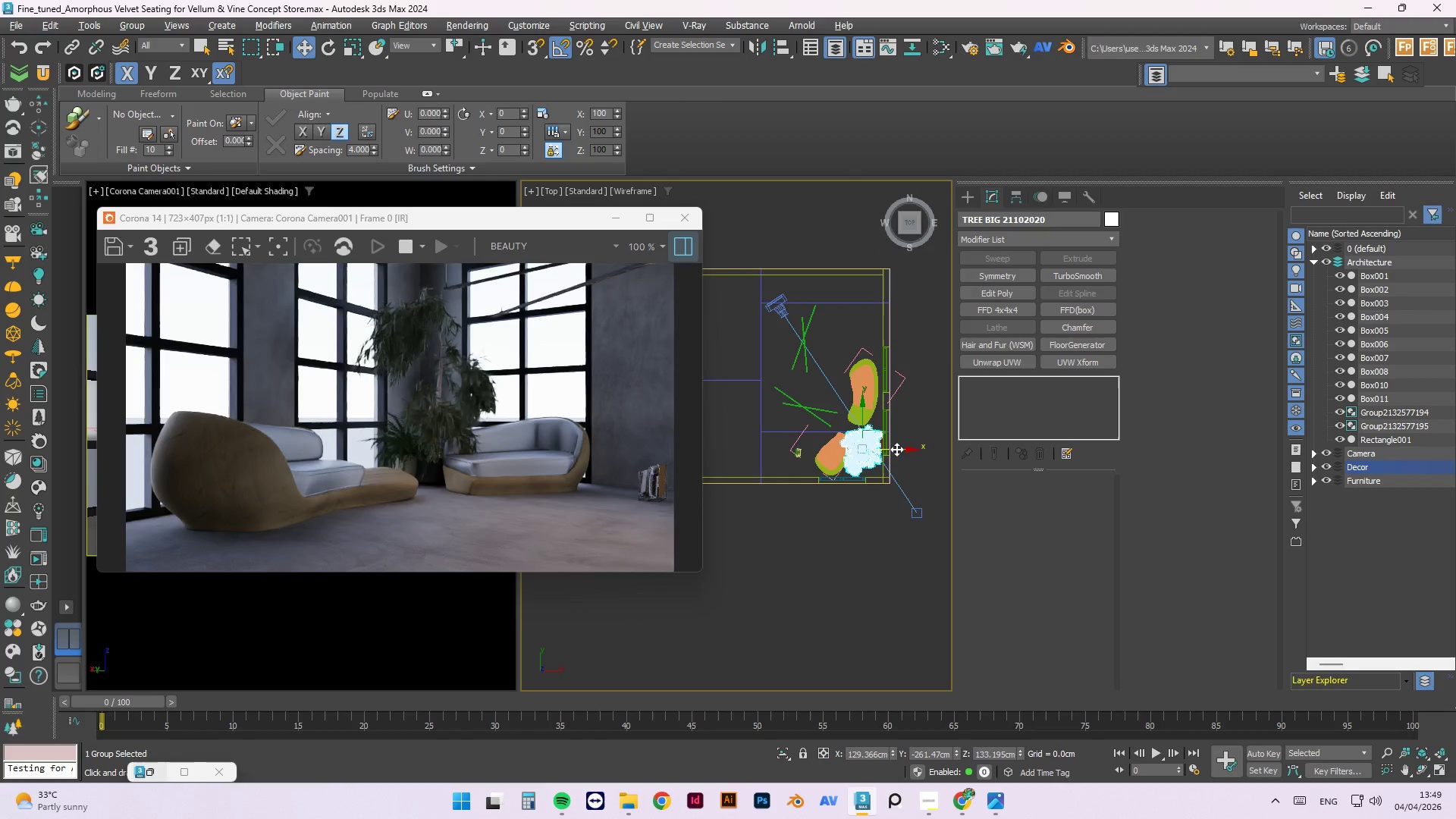 
left_click_drag(start_coordinate=[896, 449], to_coordinate=[809, 450])
 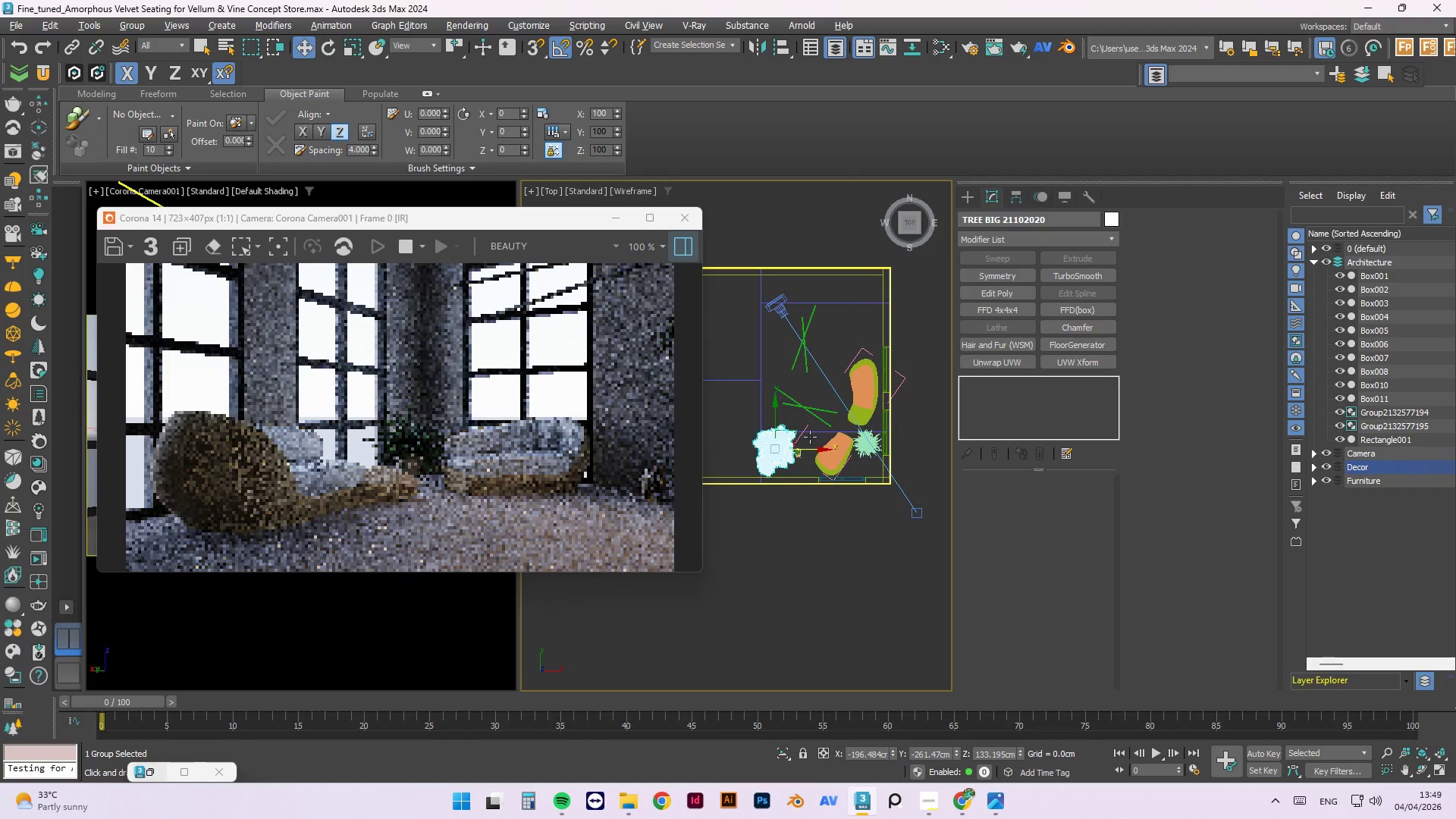 
scroll: coordinate [801, 469], scroll_direction: up, amount: 5.0
 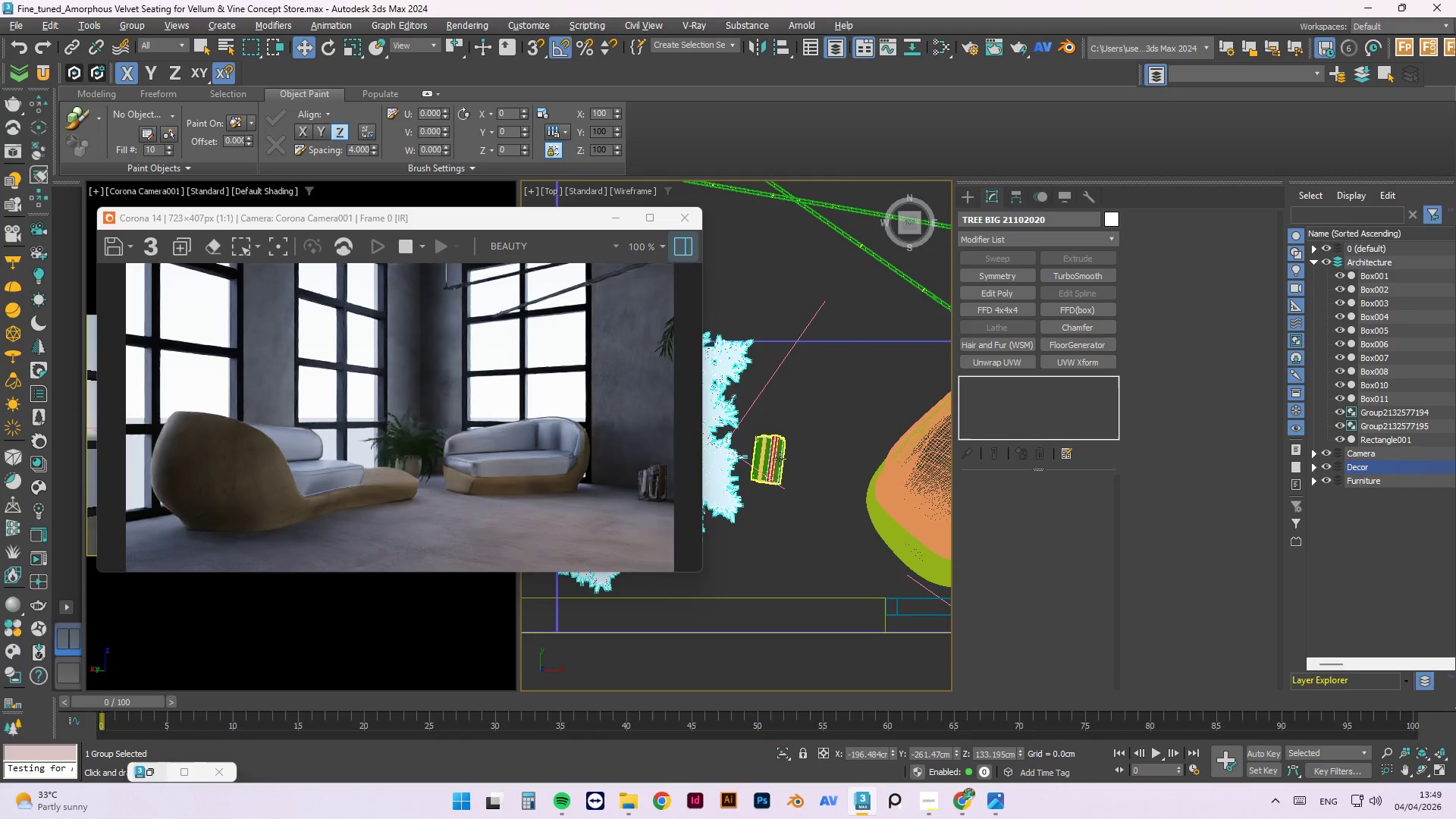 
scroll: coordinate [824, 446], scroll_direction: down, amount: 2.0
 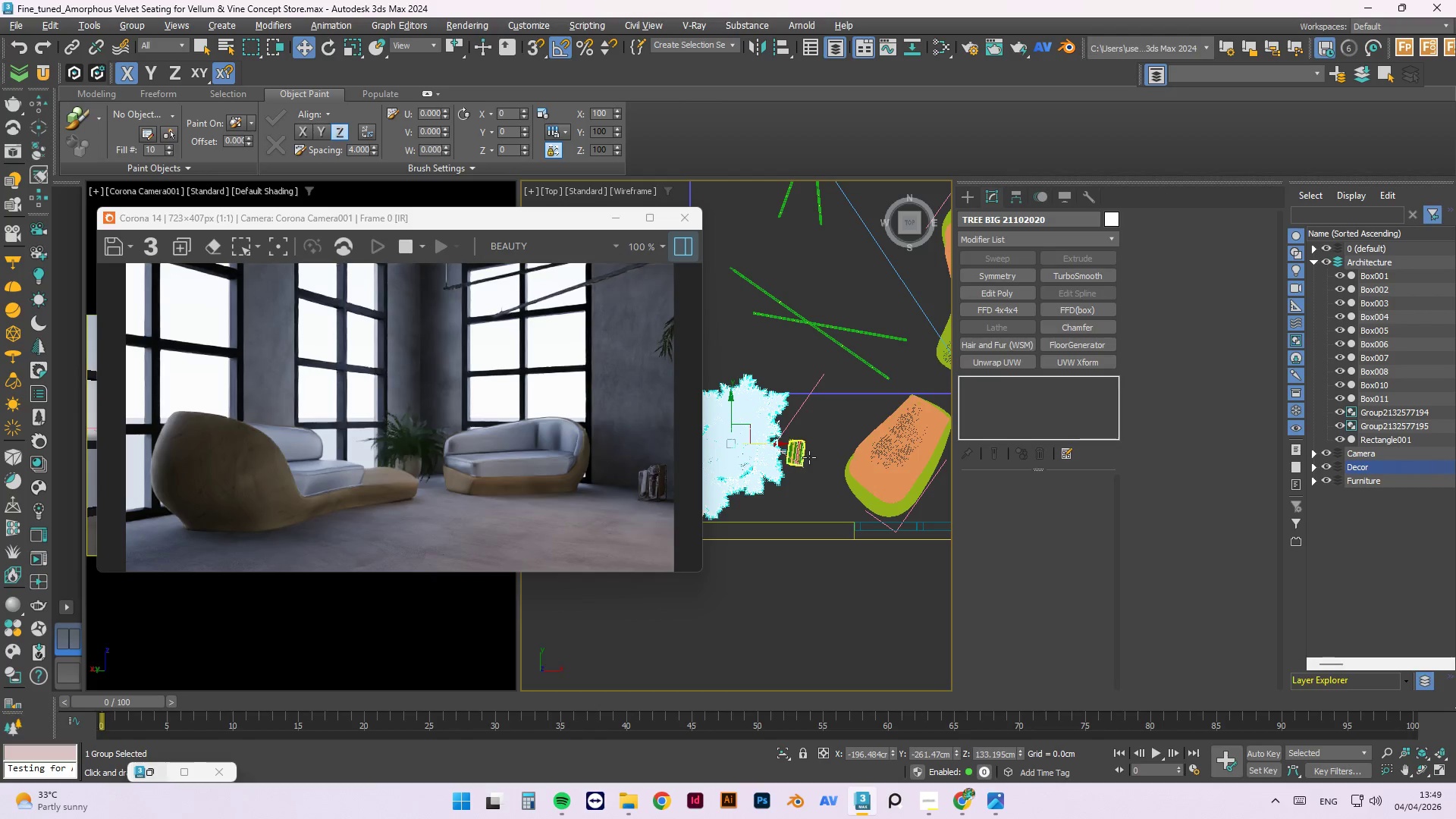 
left_click([801, 457])
 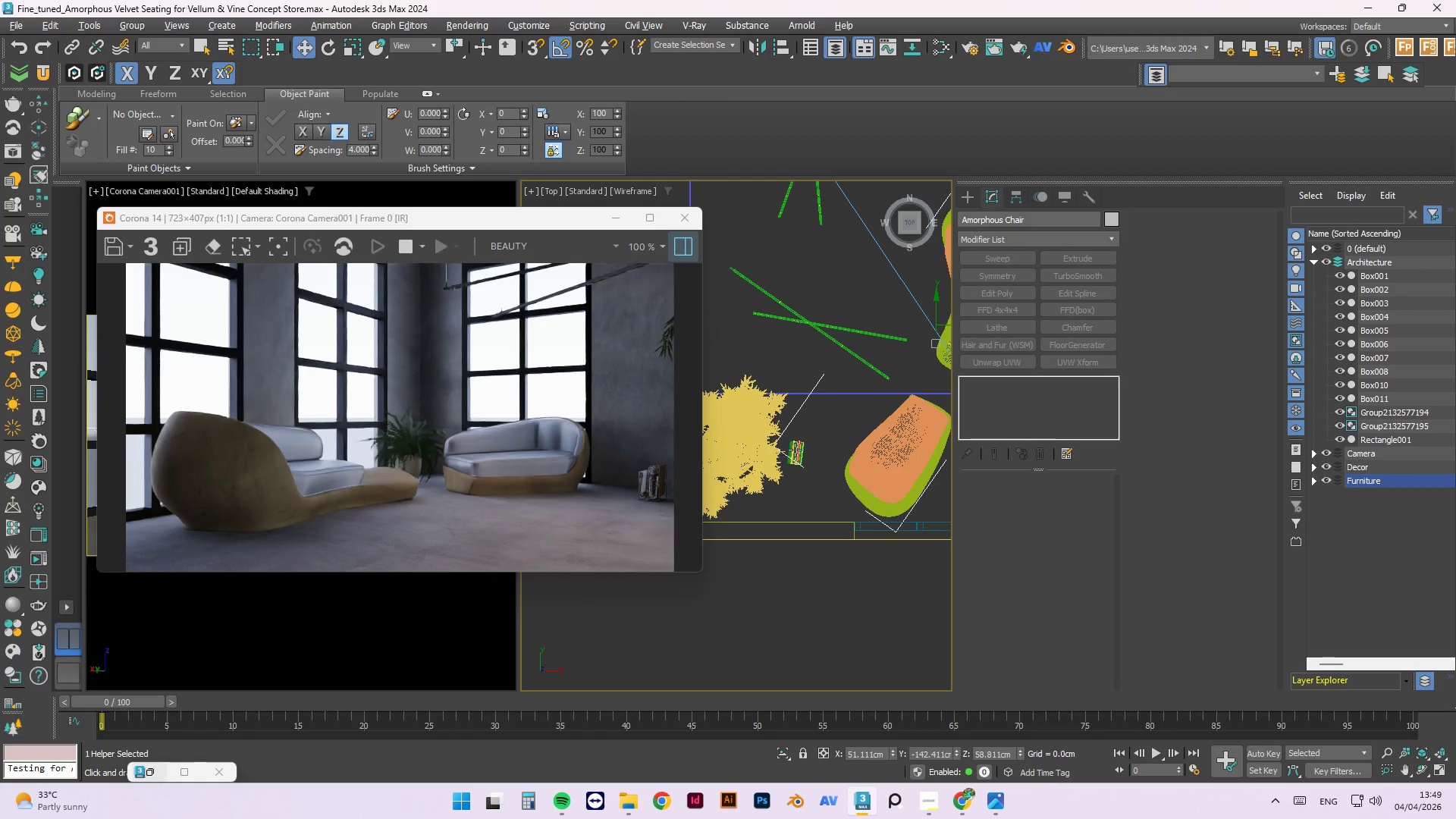 
left_click([799, 447])
 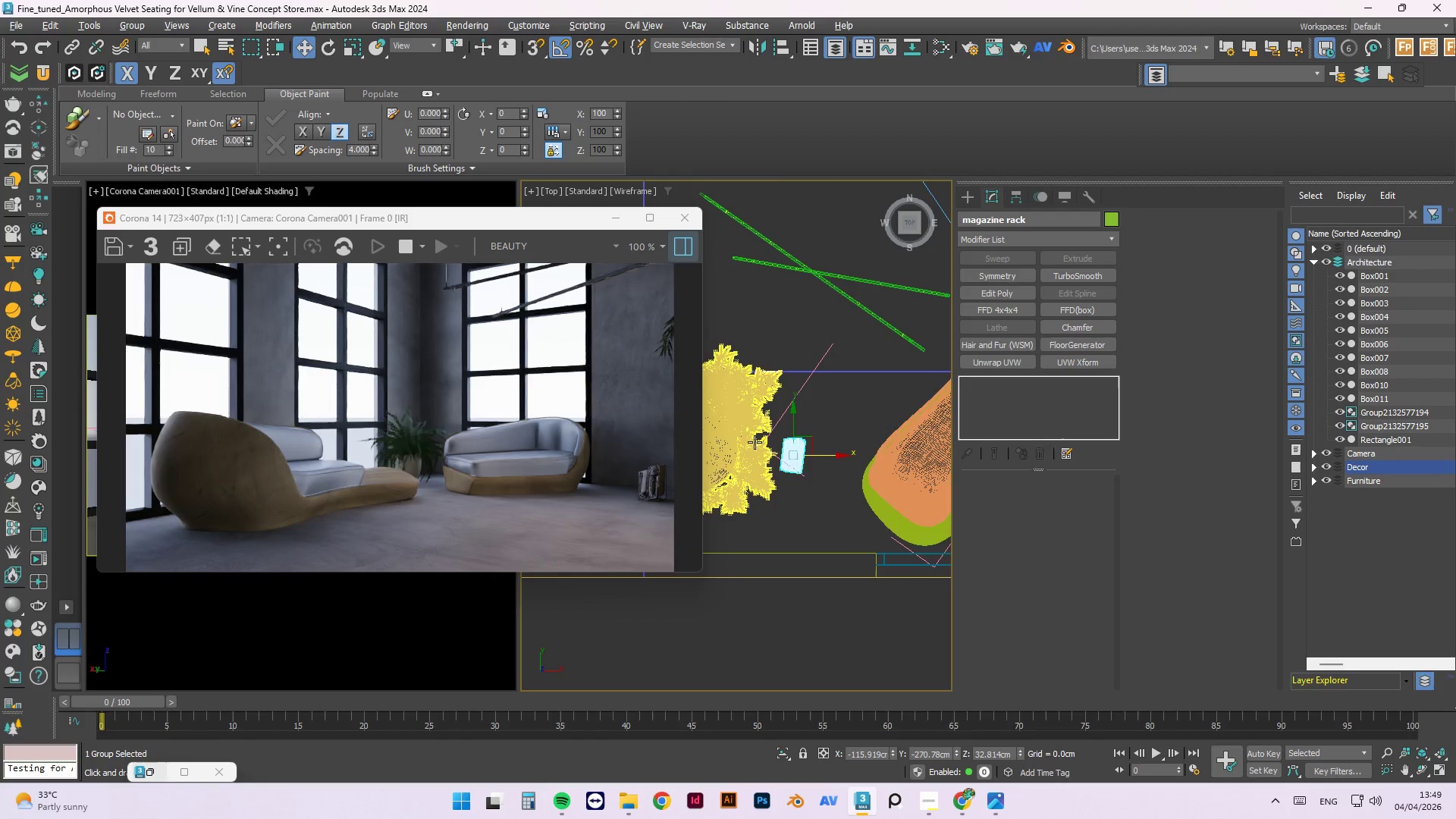 
scroll: coordinate [803, 447], scroll_direction: up, amount: 1.0
 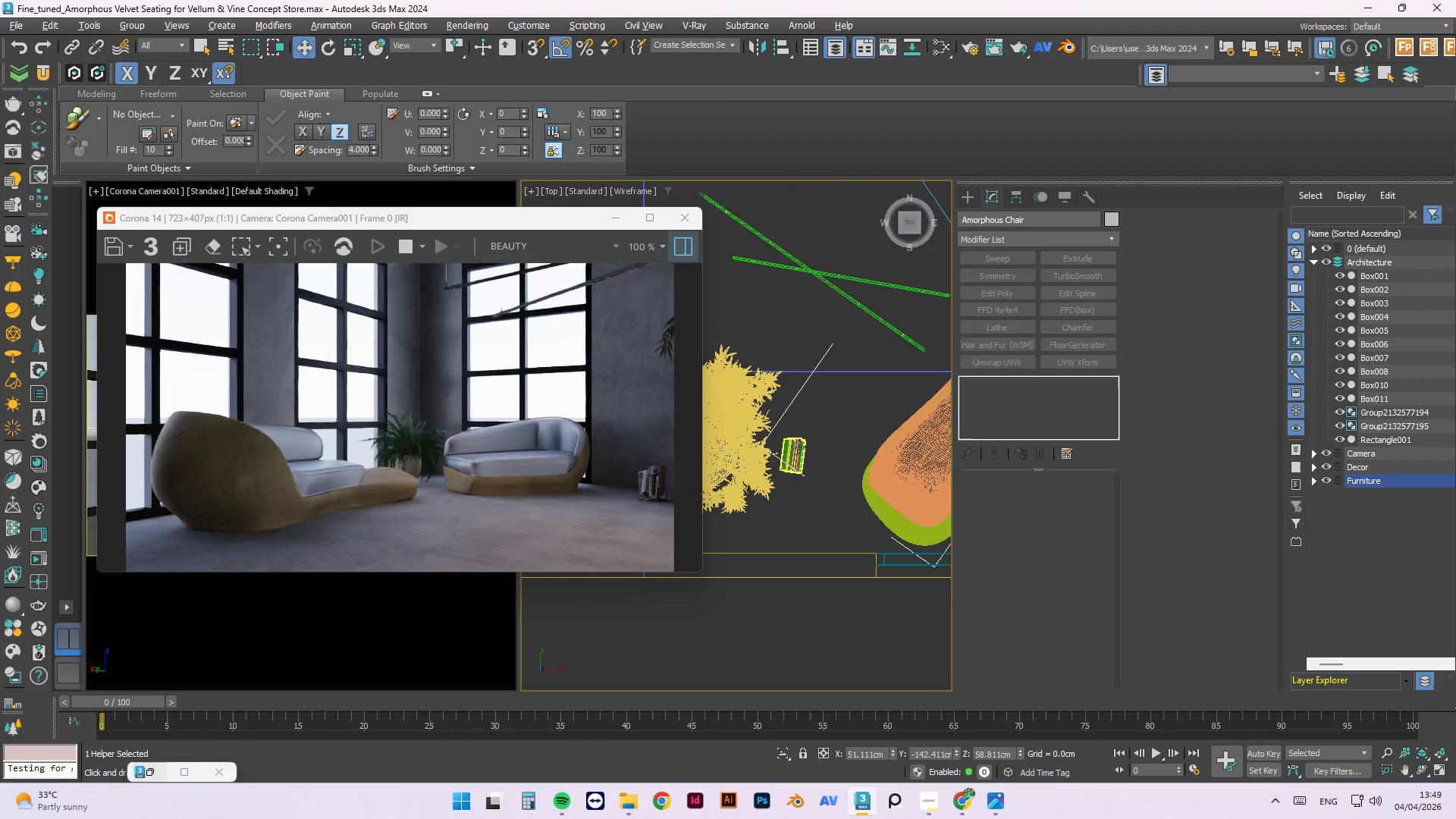 
scroll: coordinate [752, 441], scroll_direction: down, amount: 2.0
 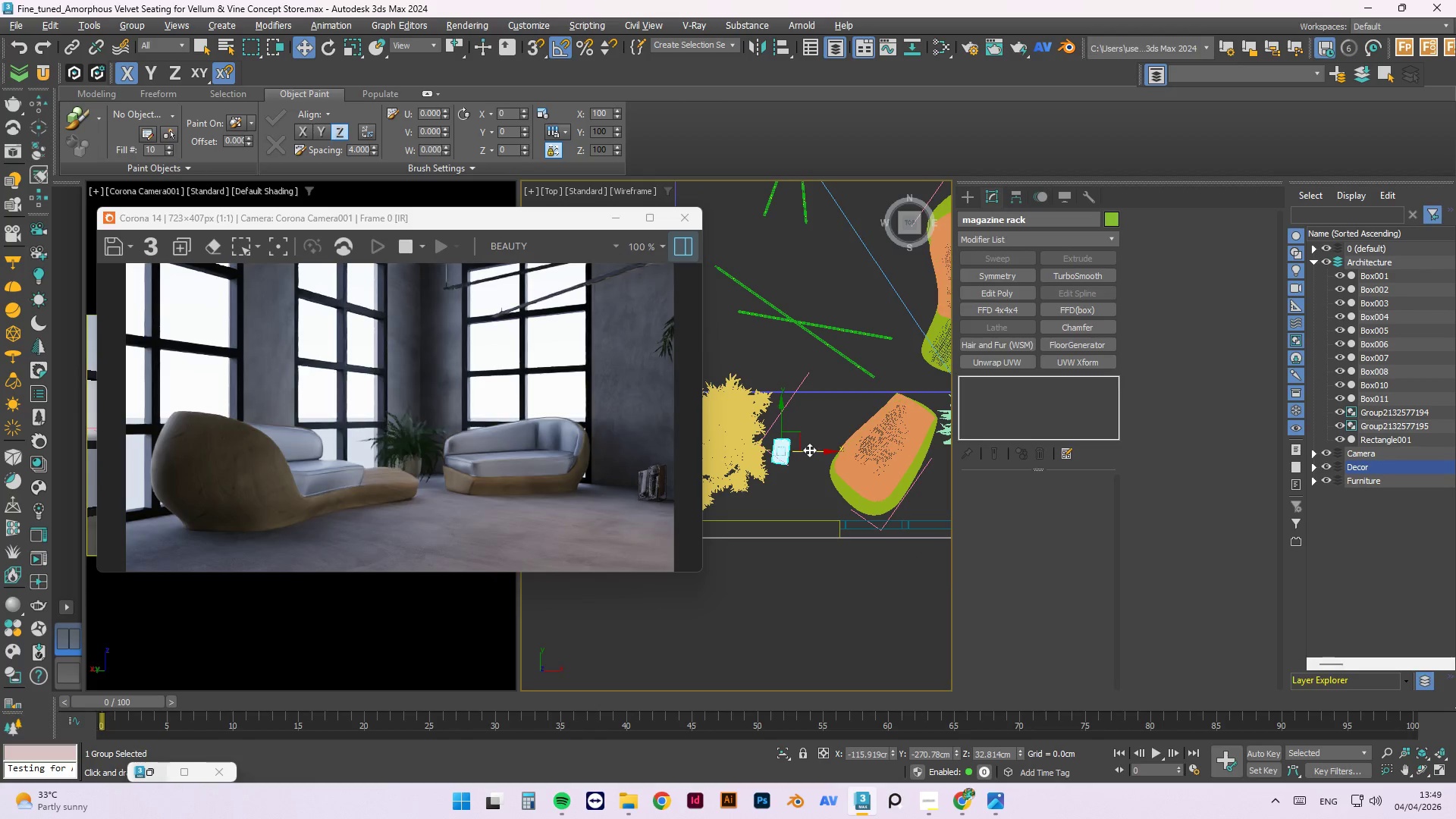 
left_click_drag(start_coordinate=[809, 450], to_coordinate=[959, 453])
 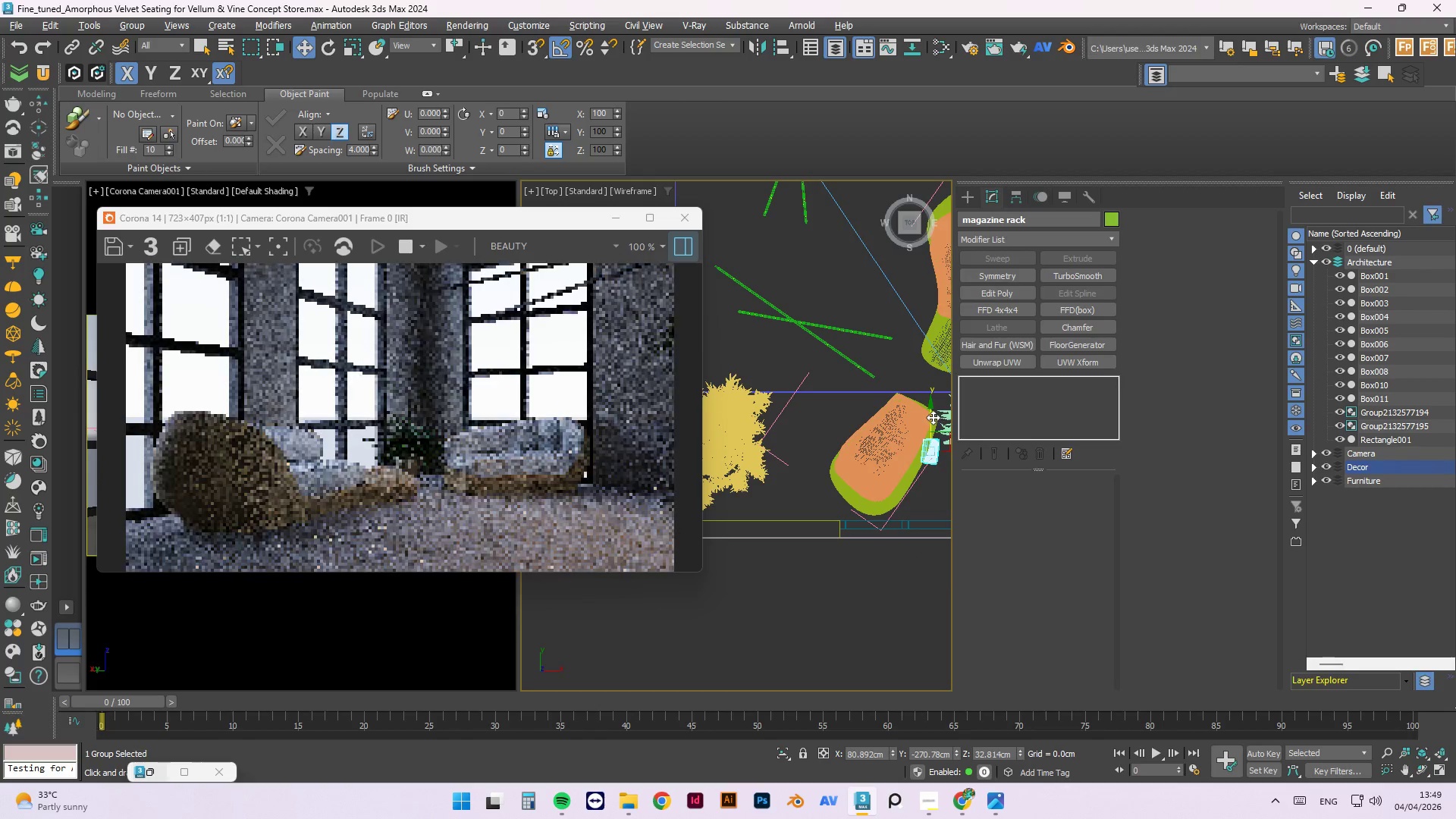 
left_click_drag(start_coordinate=[932, 415], to_coordinate=[927, 353])
 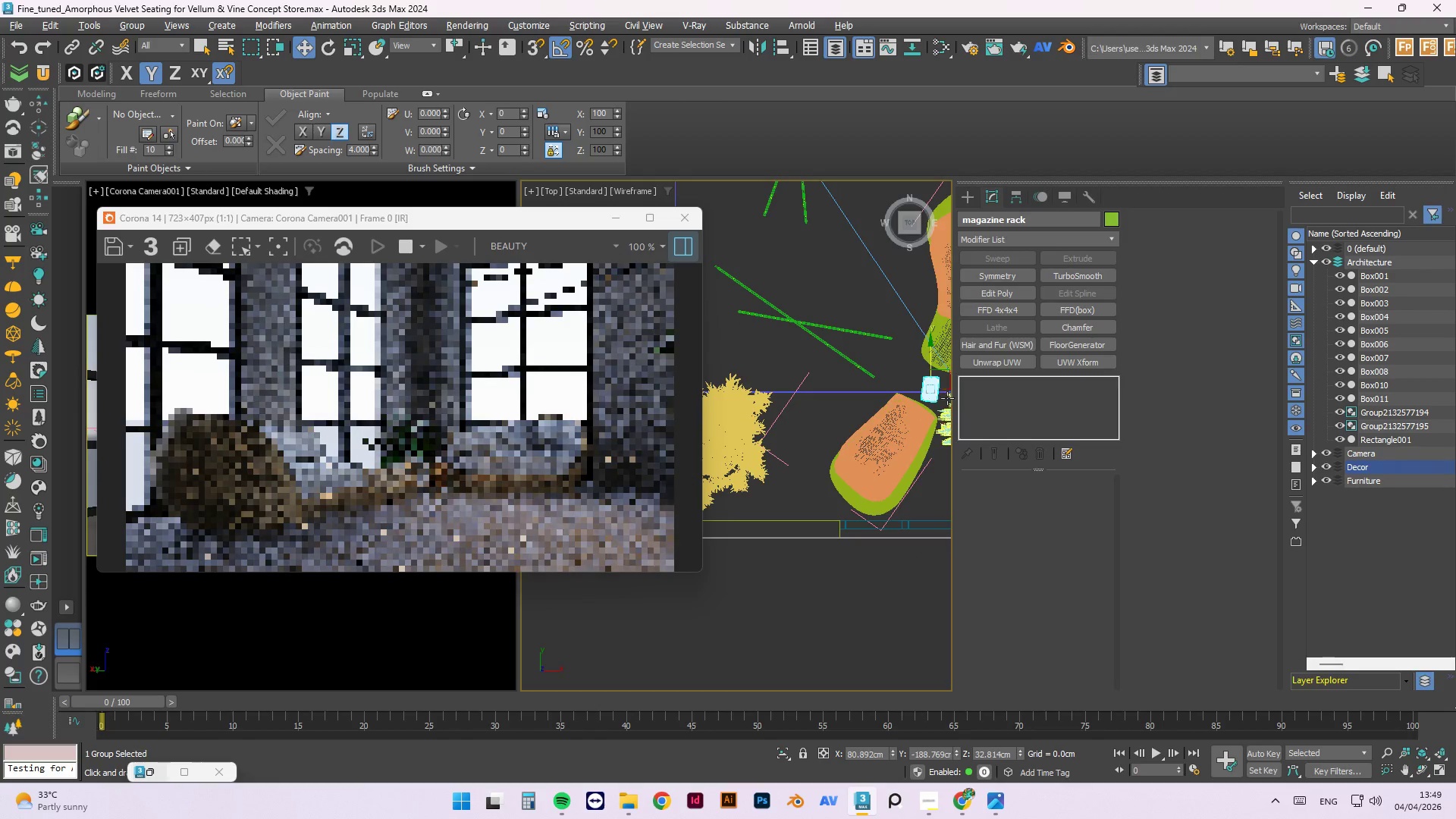 
scroll: coordinate [925, 374], scroll_direction: up, amount: 5.0
 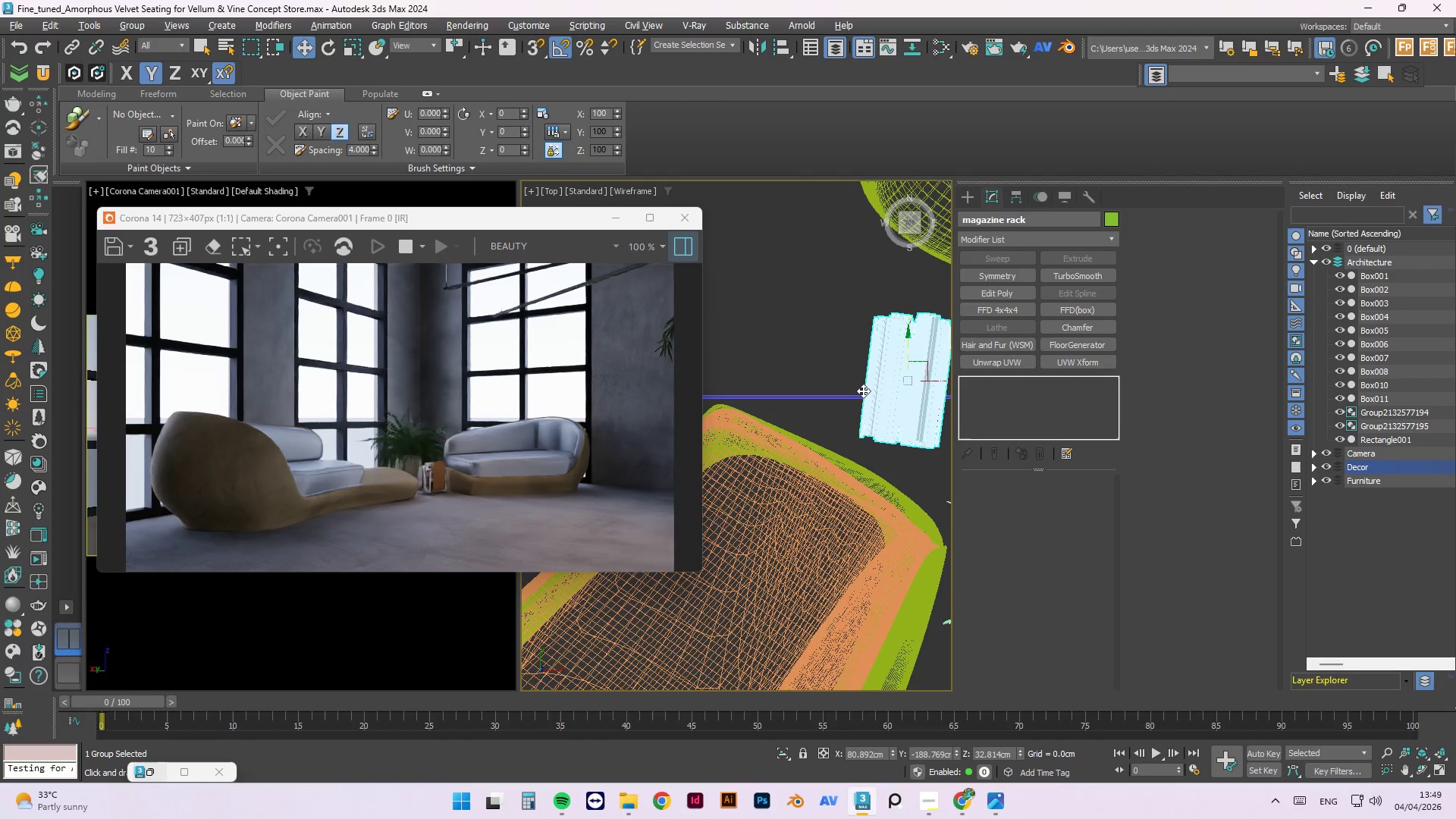 
scroll: coordinate [902, 351], scroll_direction: none, amount: 0.0
 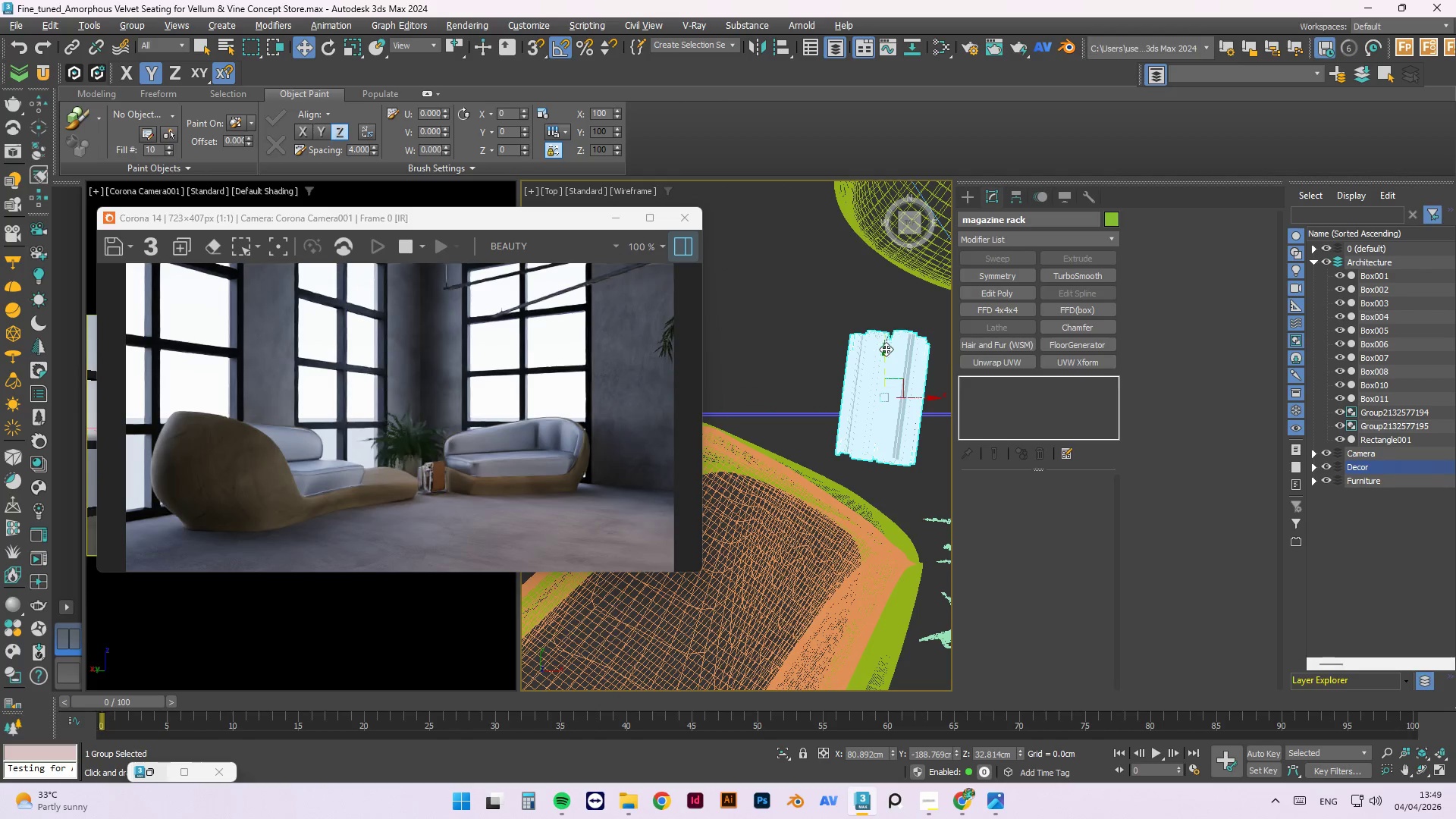 
left_click_drag(start_coordinate=[885, 350], to_coordinate=[883, 334])
 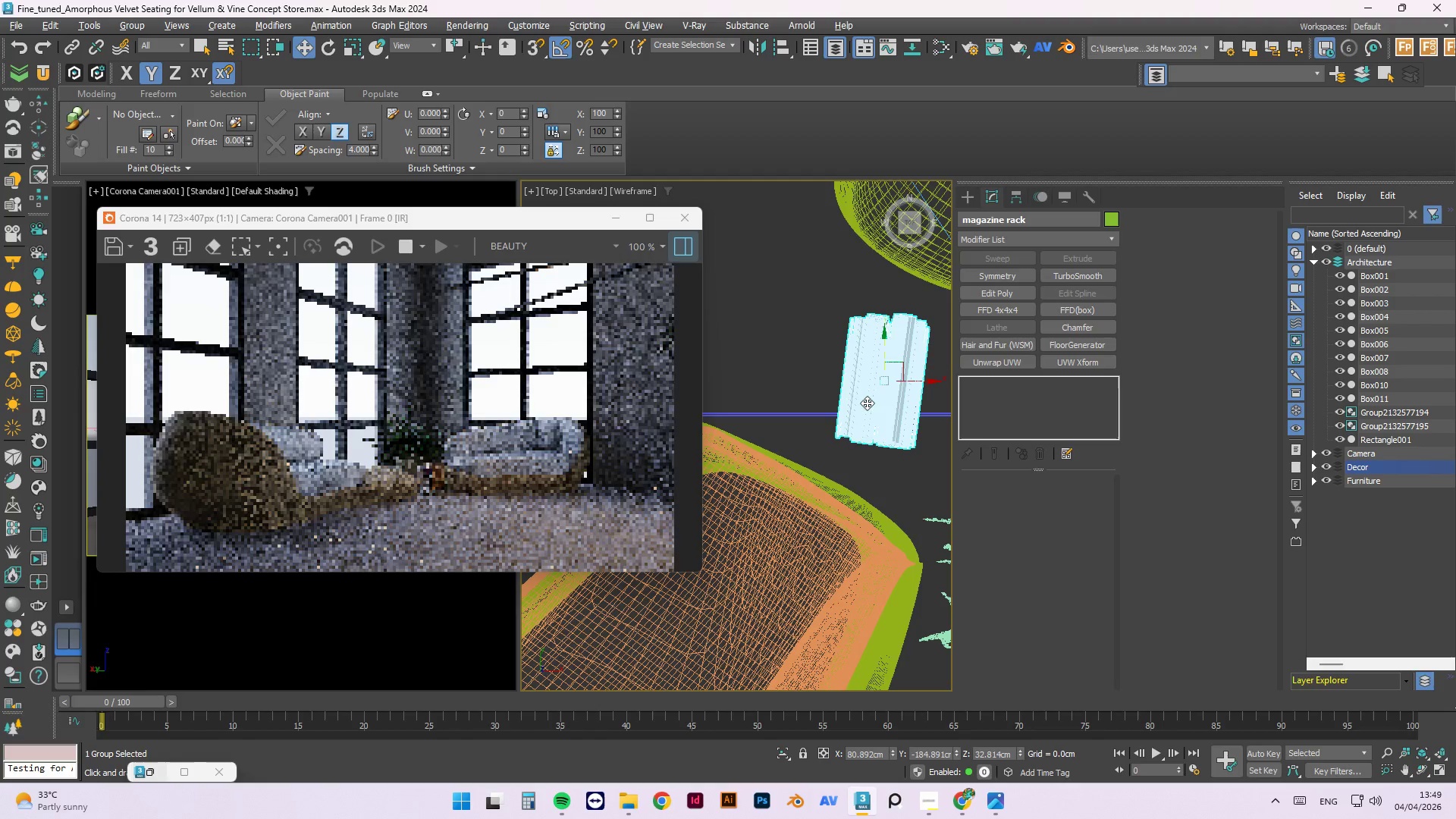 
key(E)
 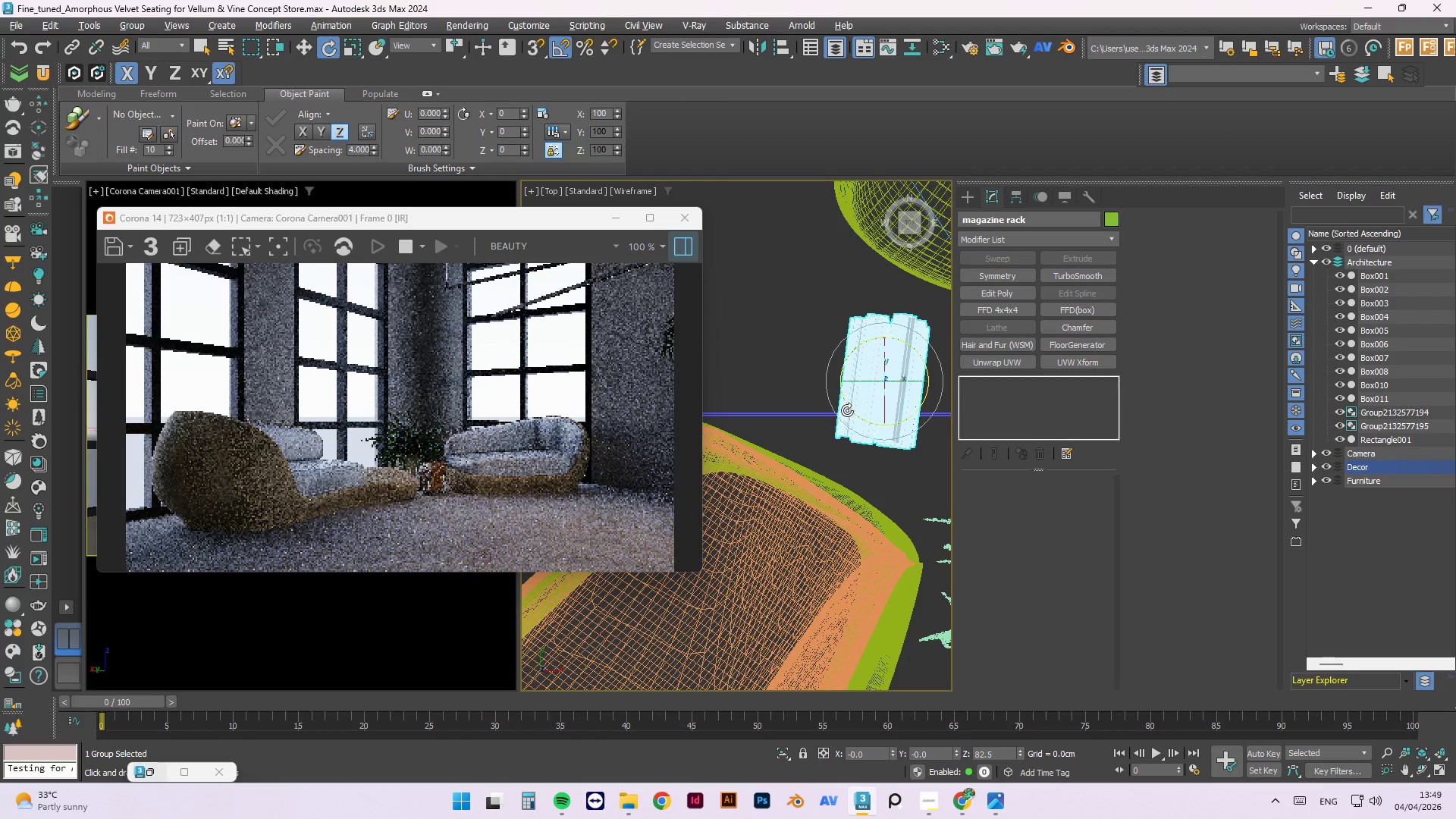 
left_click_drag(start_coordinate=[848, 407], to_coordinate=[895, 435])
 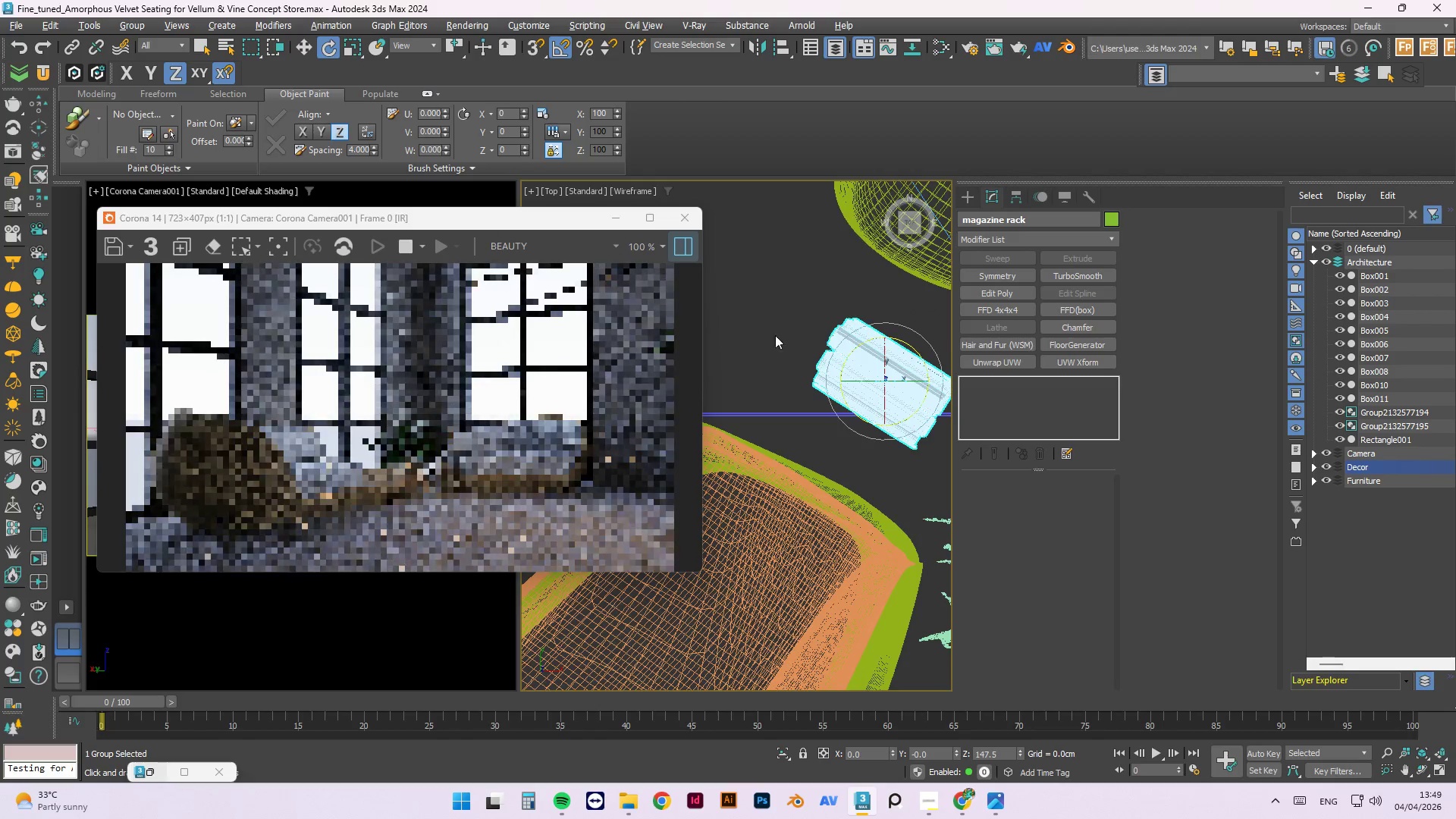 
scroll: coordinate [761, 357], scroll_direction: down, amount: 1.0
 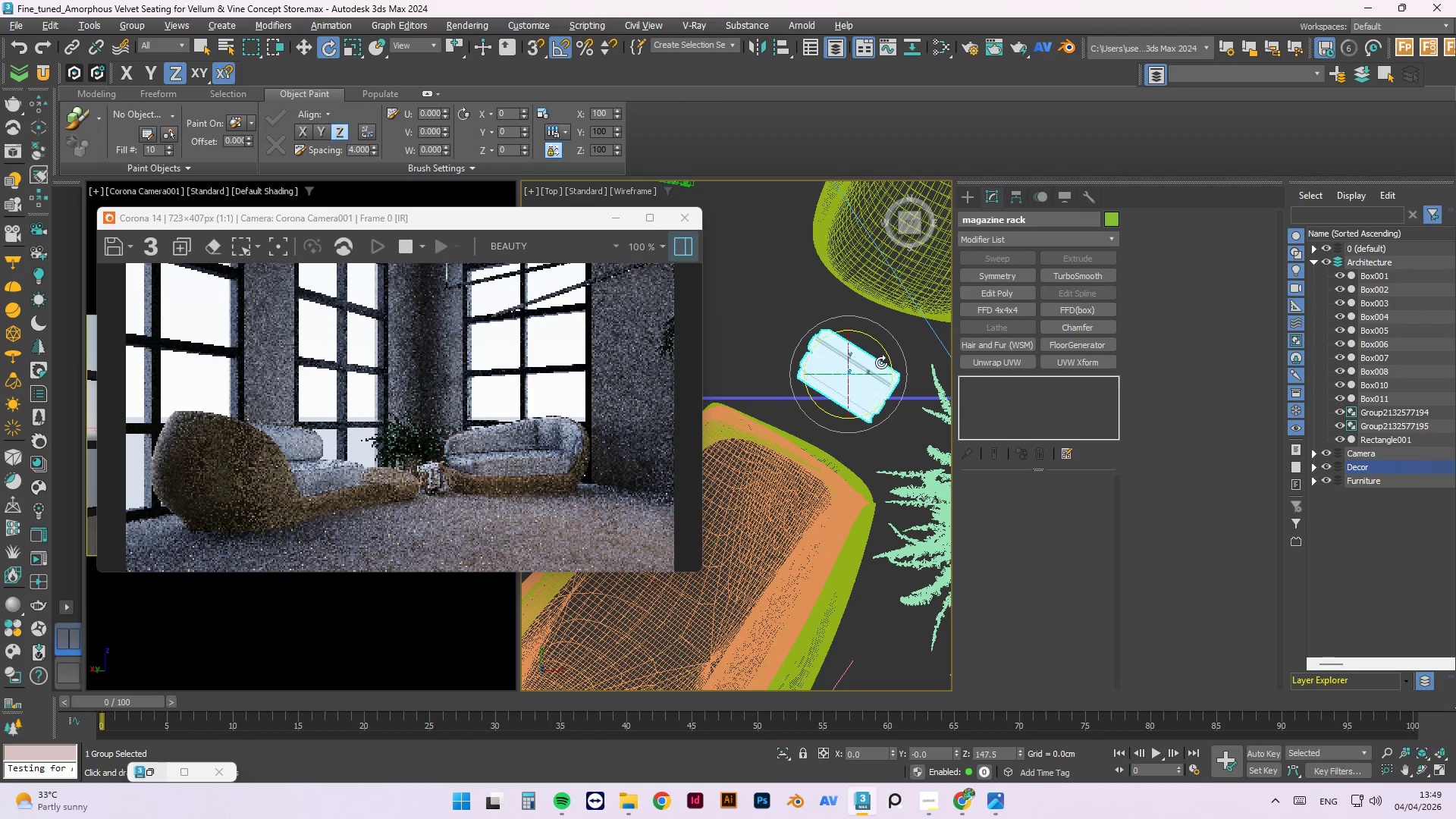 
key(W)
 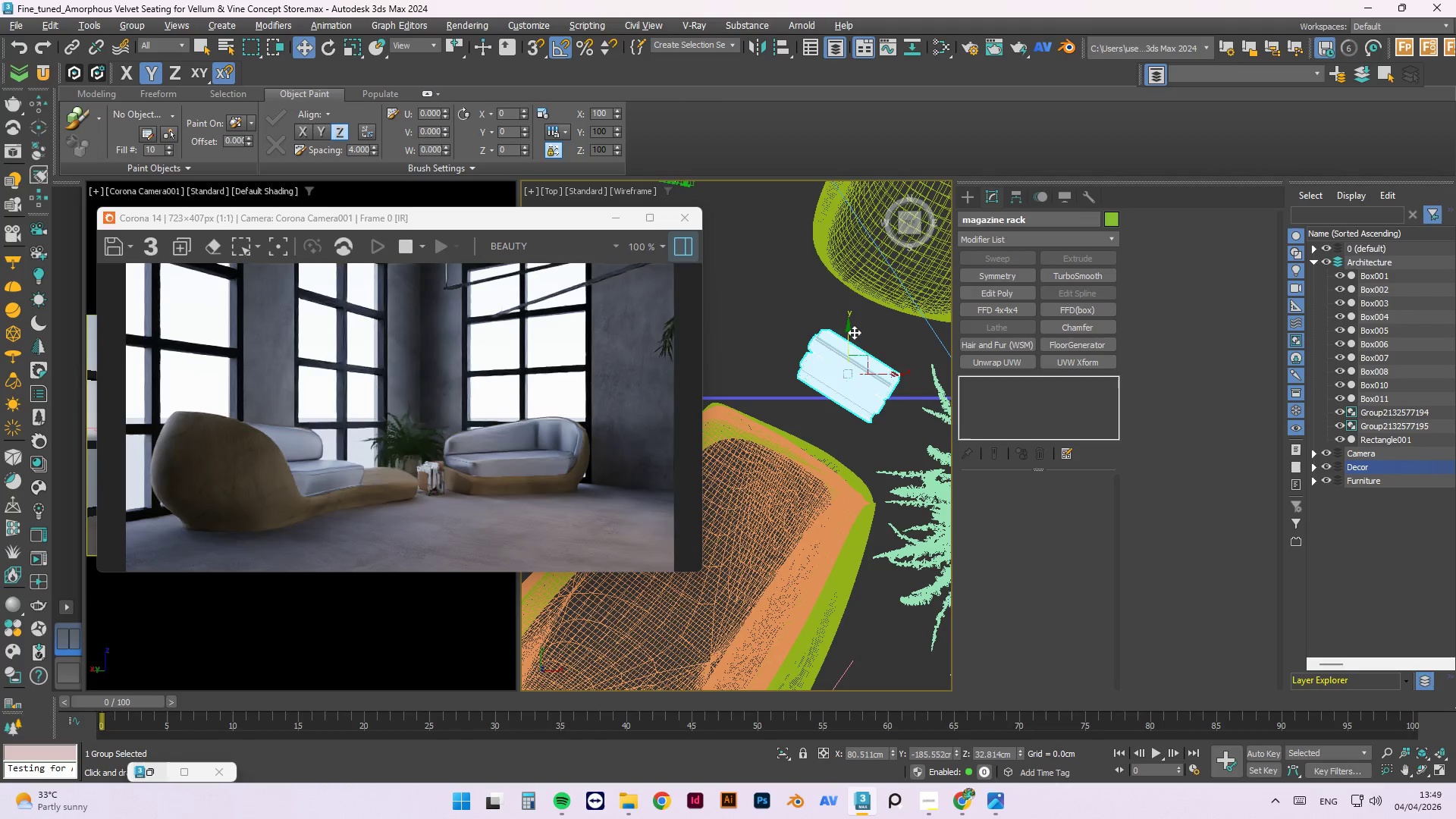 
left_click_drag(start_coordinate=[848, 332], to_coordinate=[848, 320])
 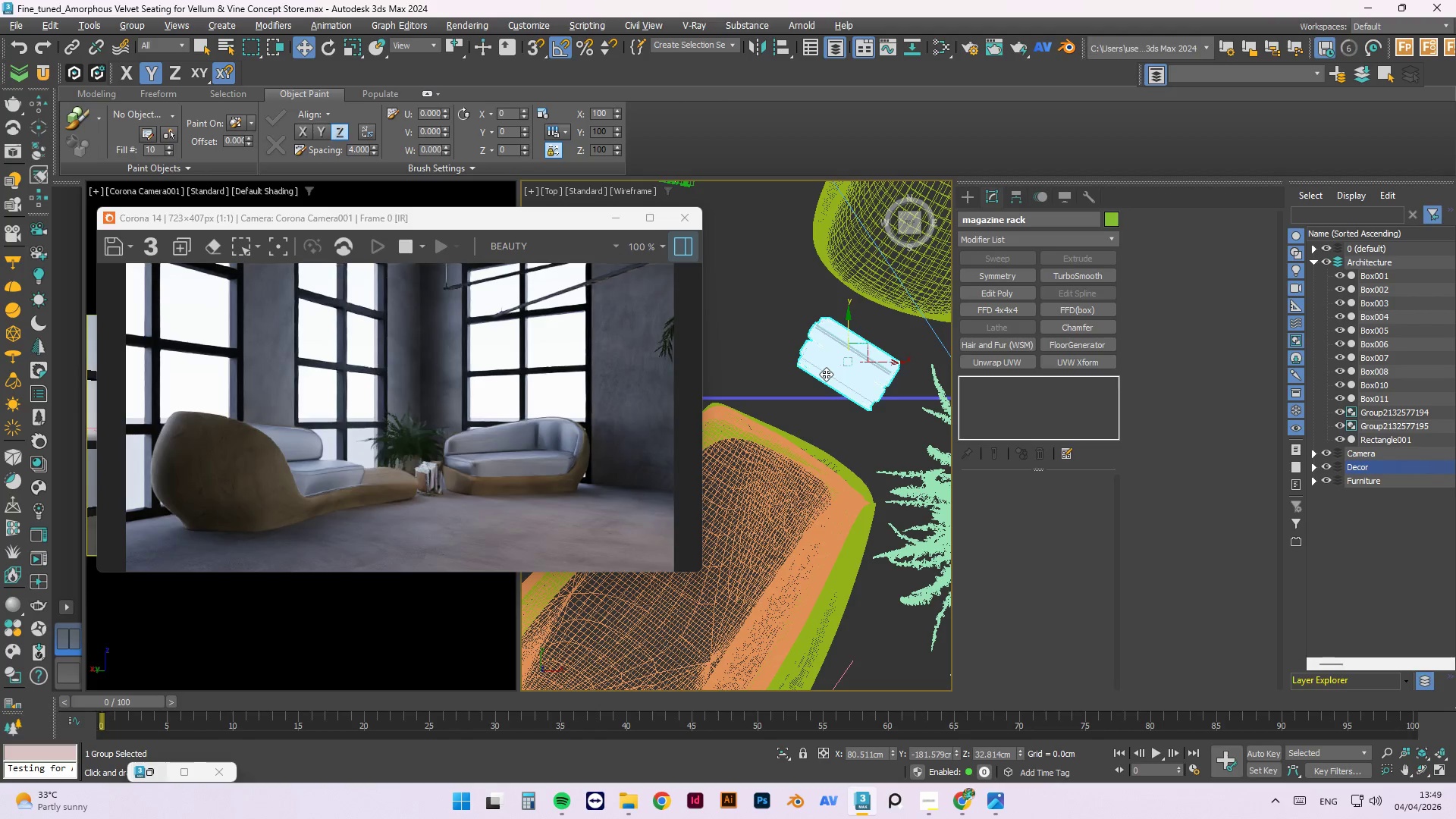 
key(E)
 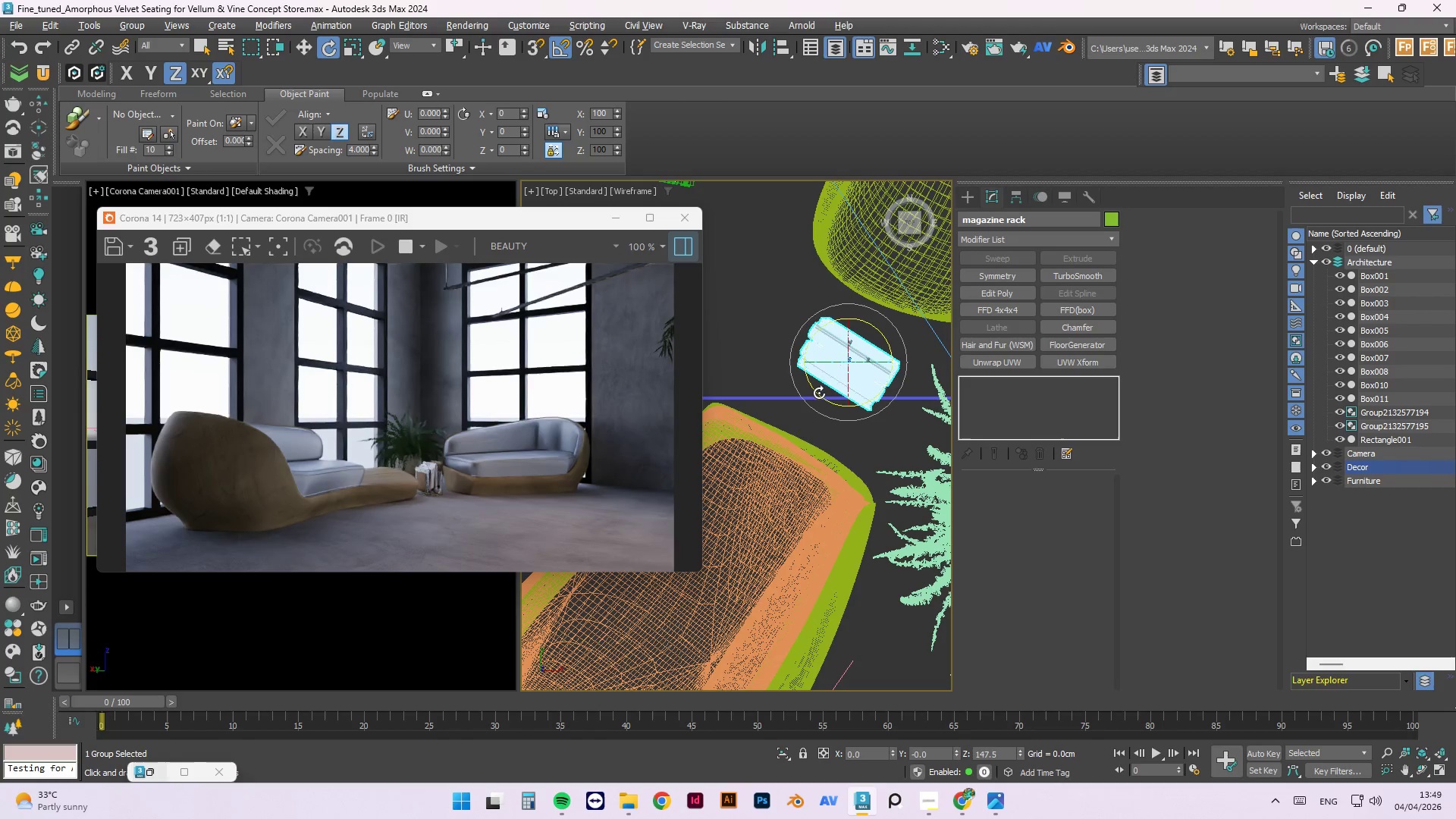 
left_click_drag(start_coordinate=[818, 394], to_coordinate=[891, 415])
 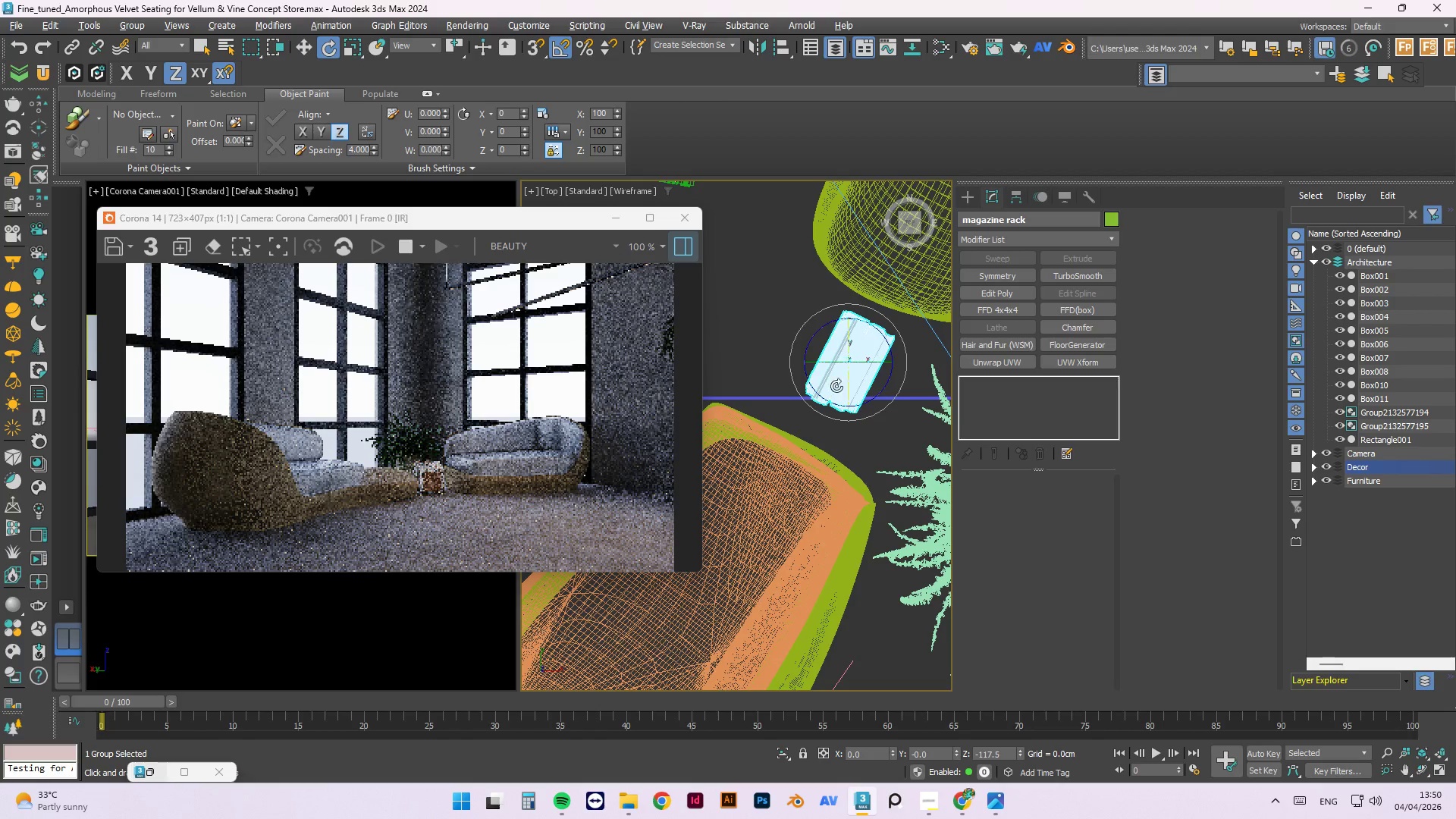 
scroll: coordinate [821, 457], scroll_direction: down, amount: 5.0
 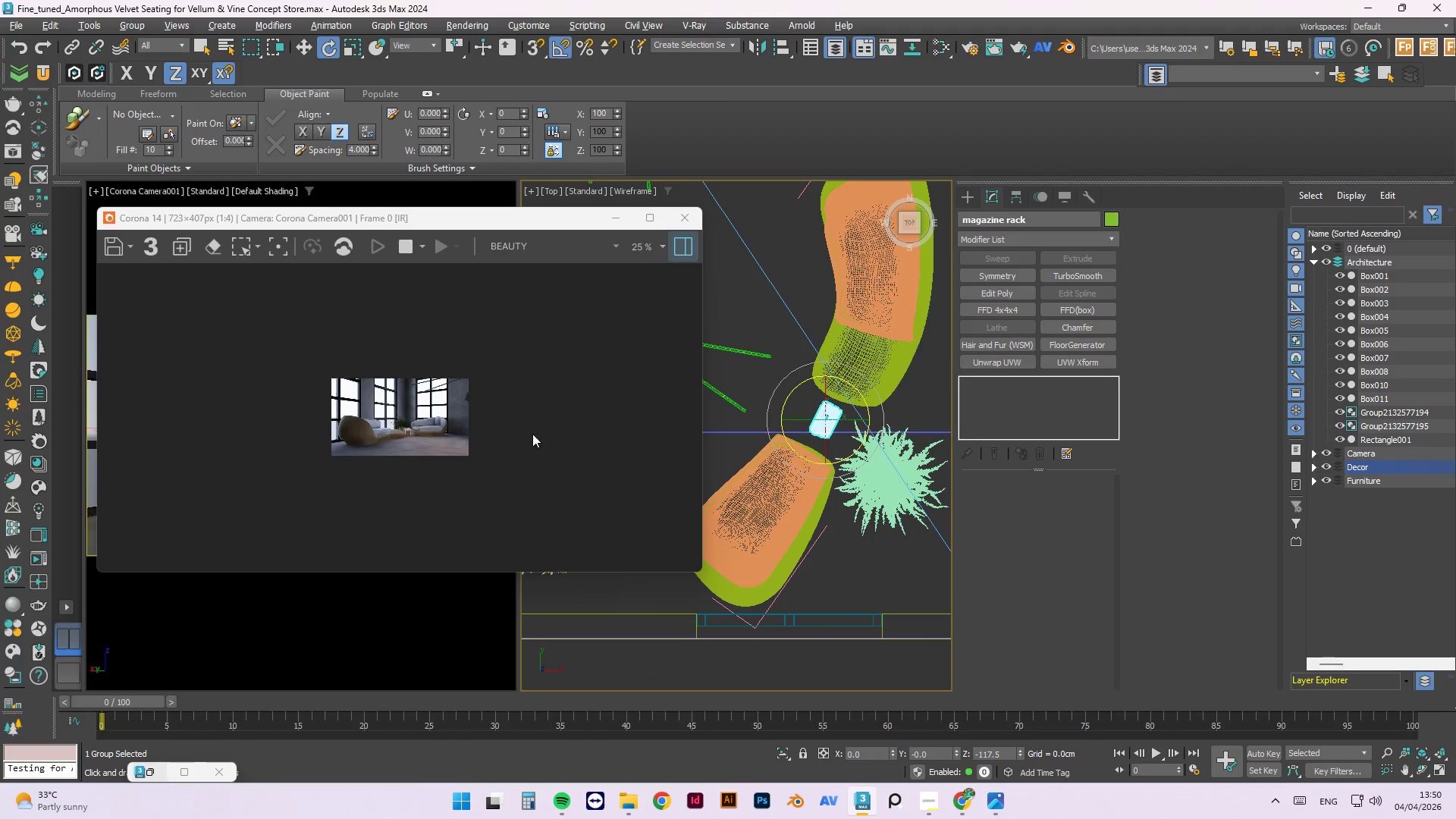 
scroll: coordinate [386, 419], scroll_direction: up, amount: 2.0
 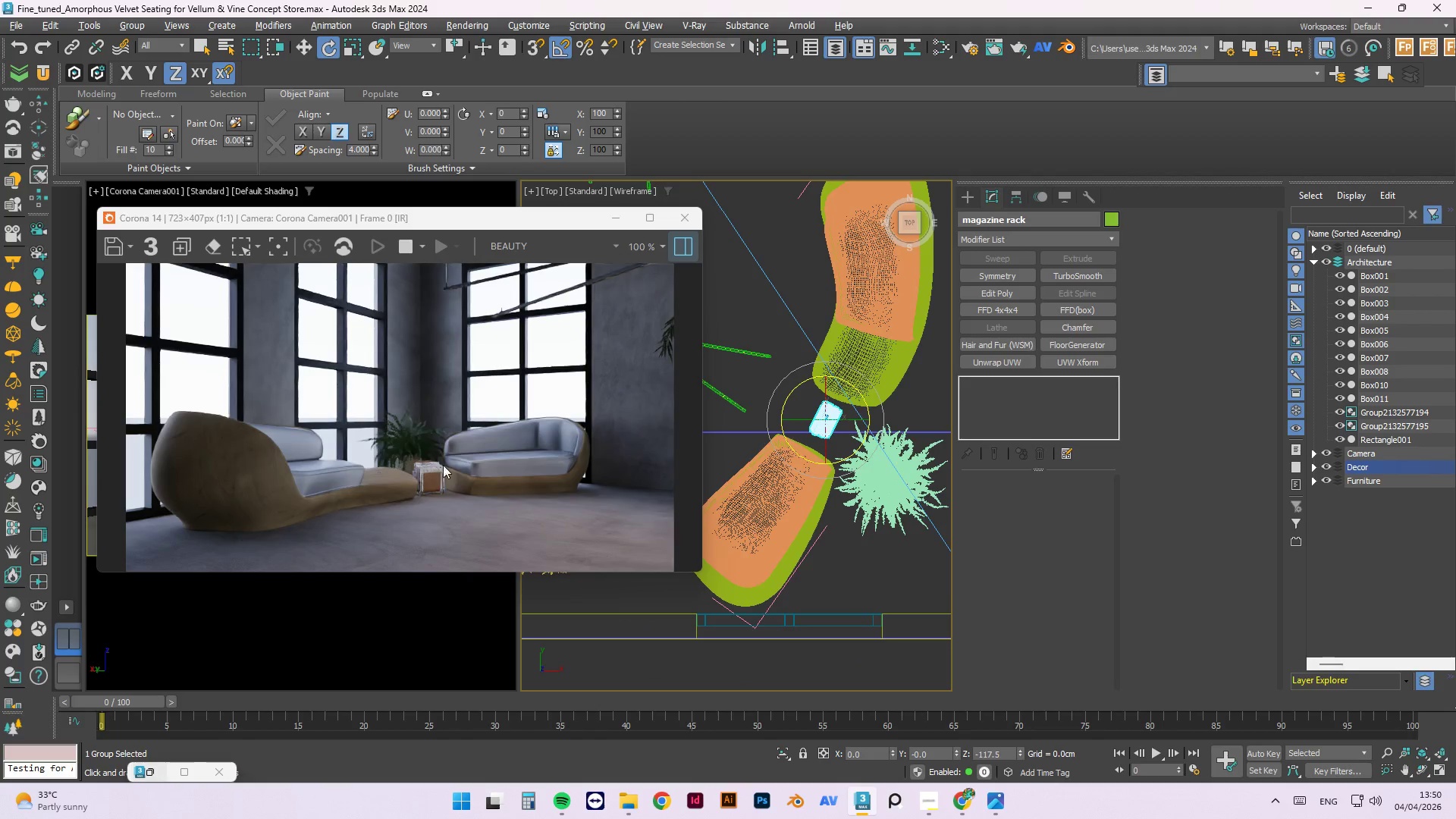 
scroll: coordinate [889, 550], scroll_direction: down, amount: 4.0
 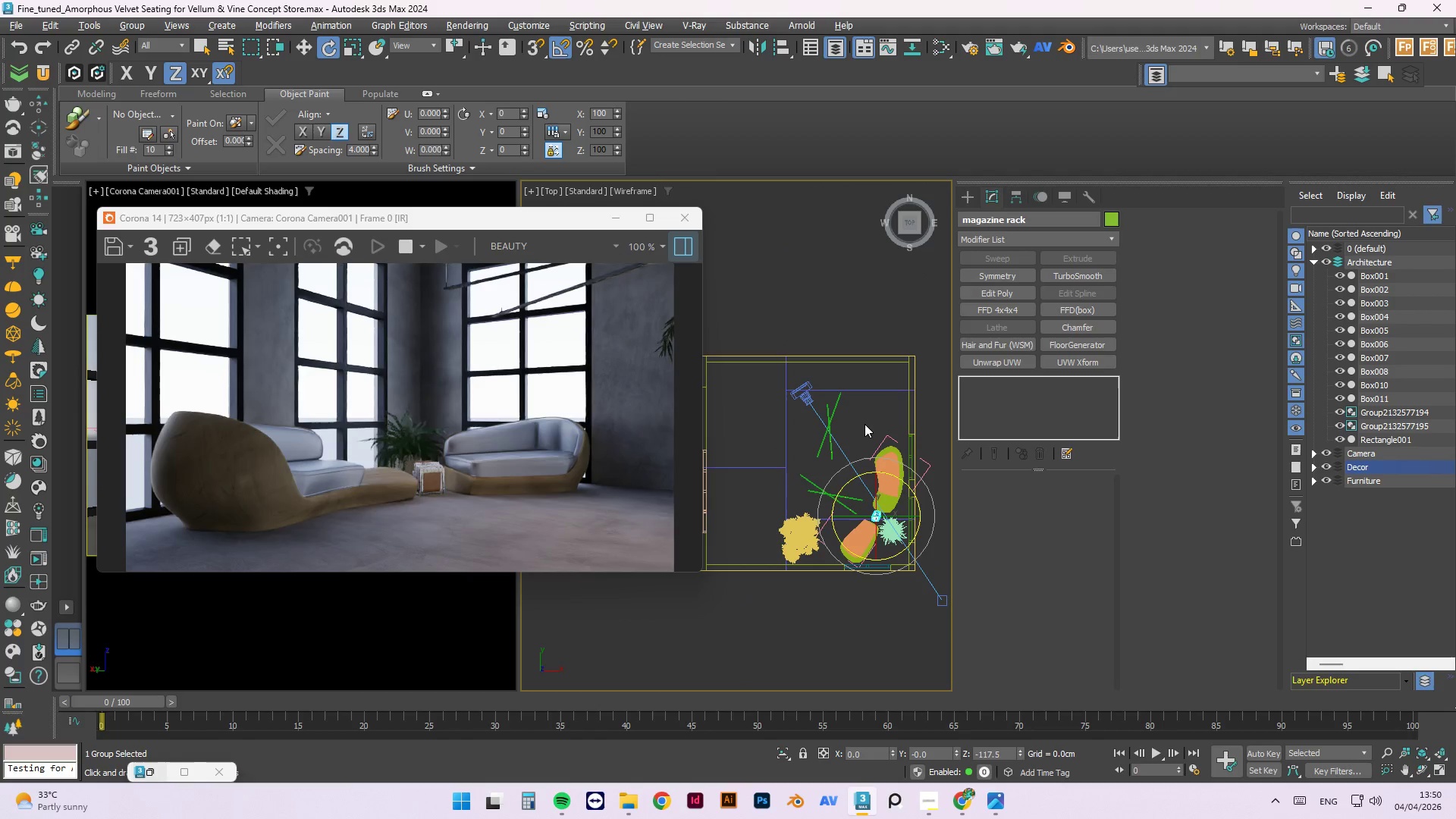 
left_click([866, 422])
 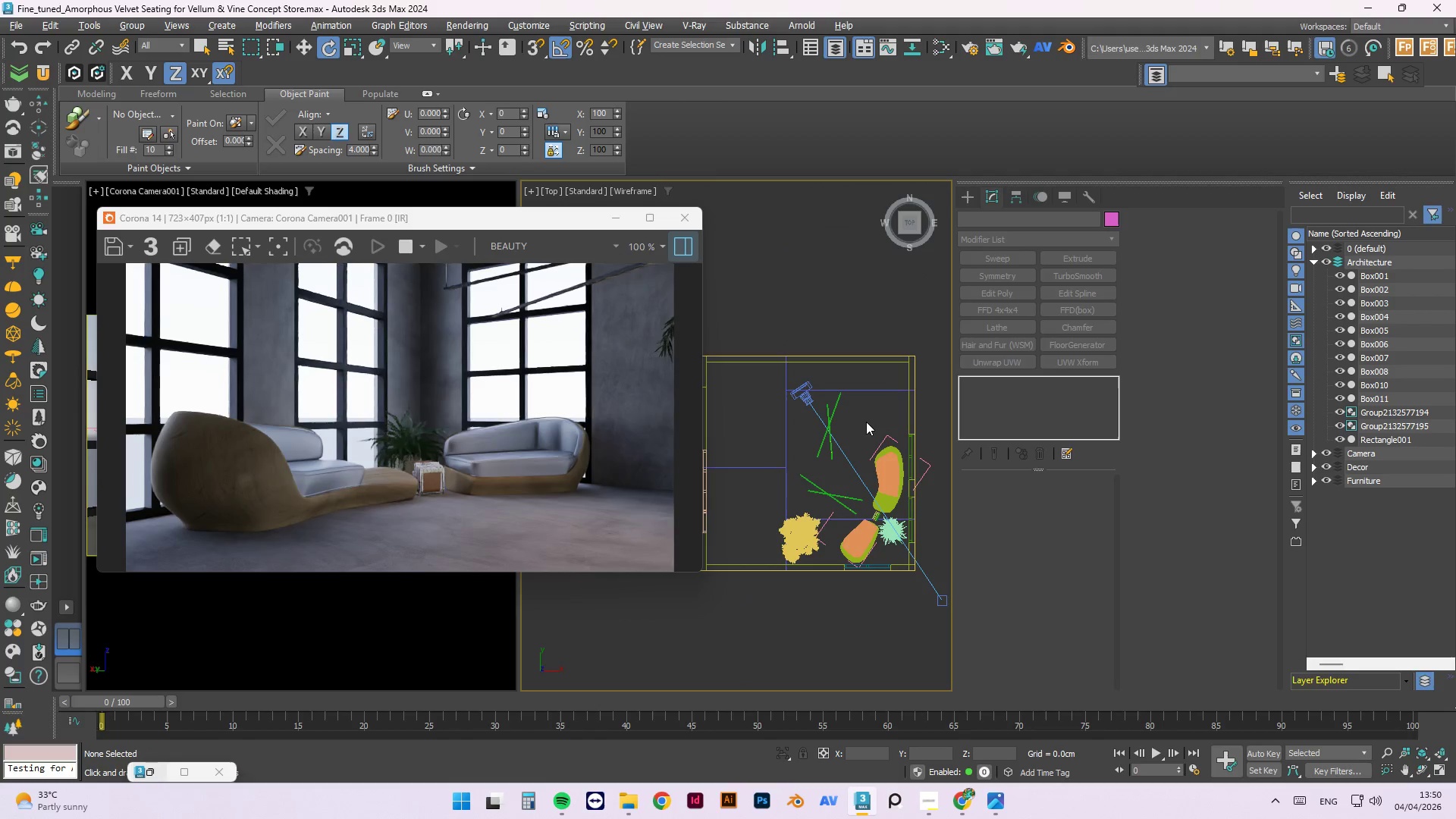 
right_click([866, 422])
 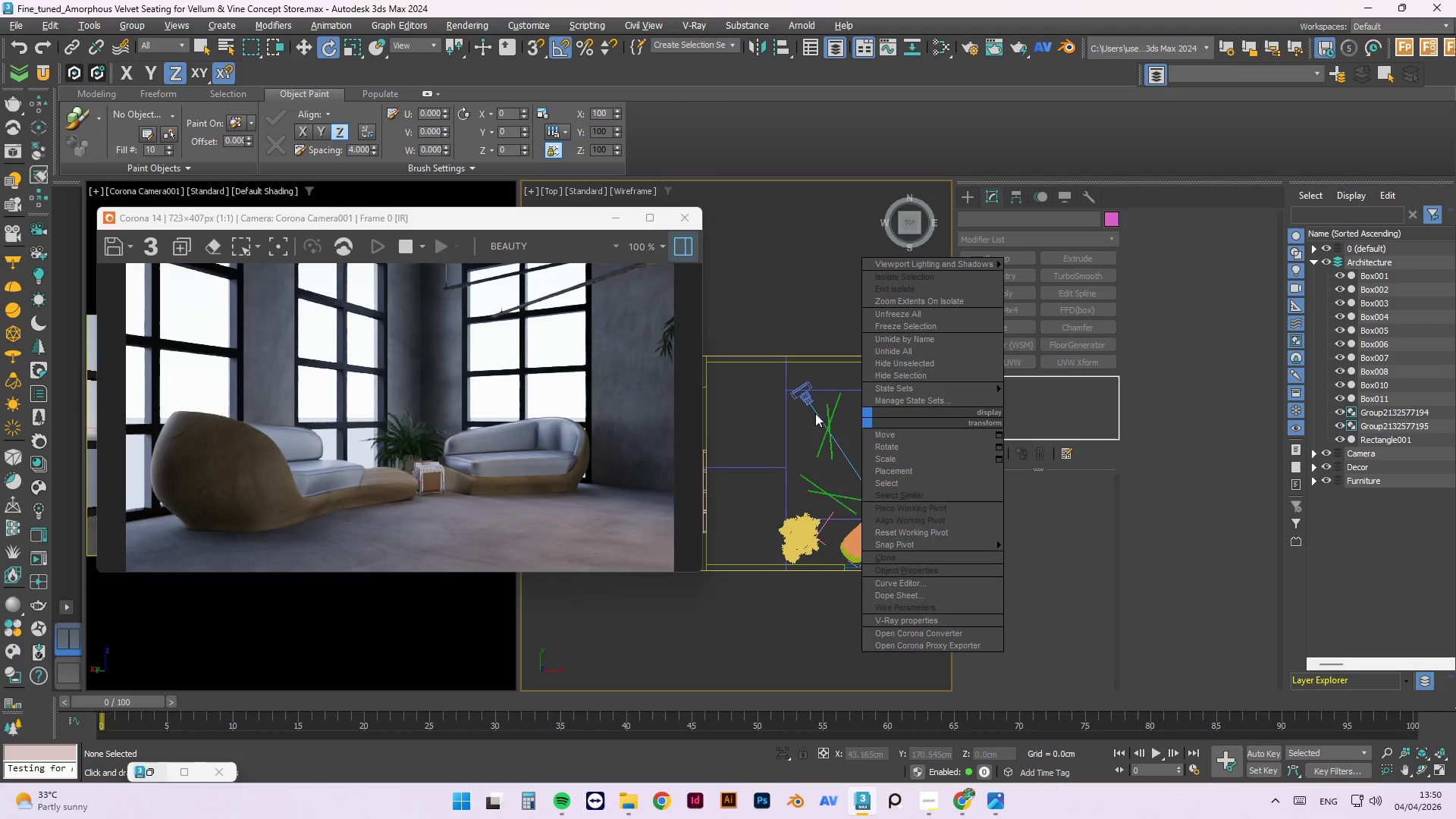 
left_click([844, 419])
 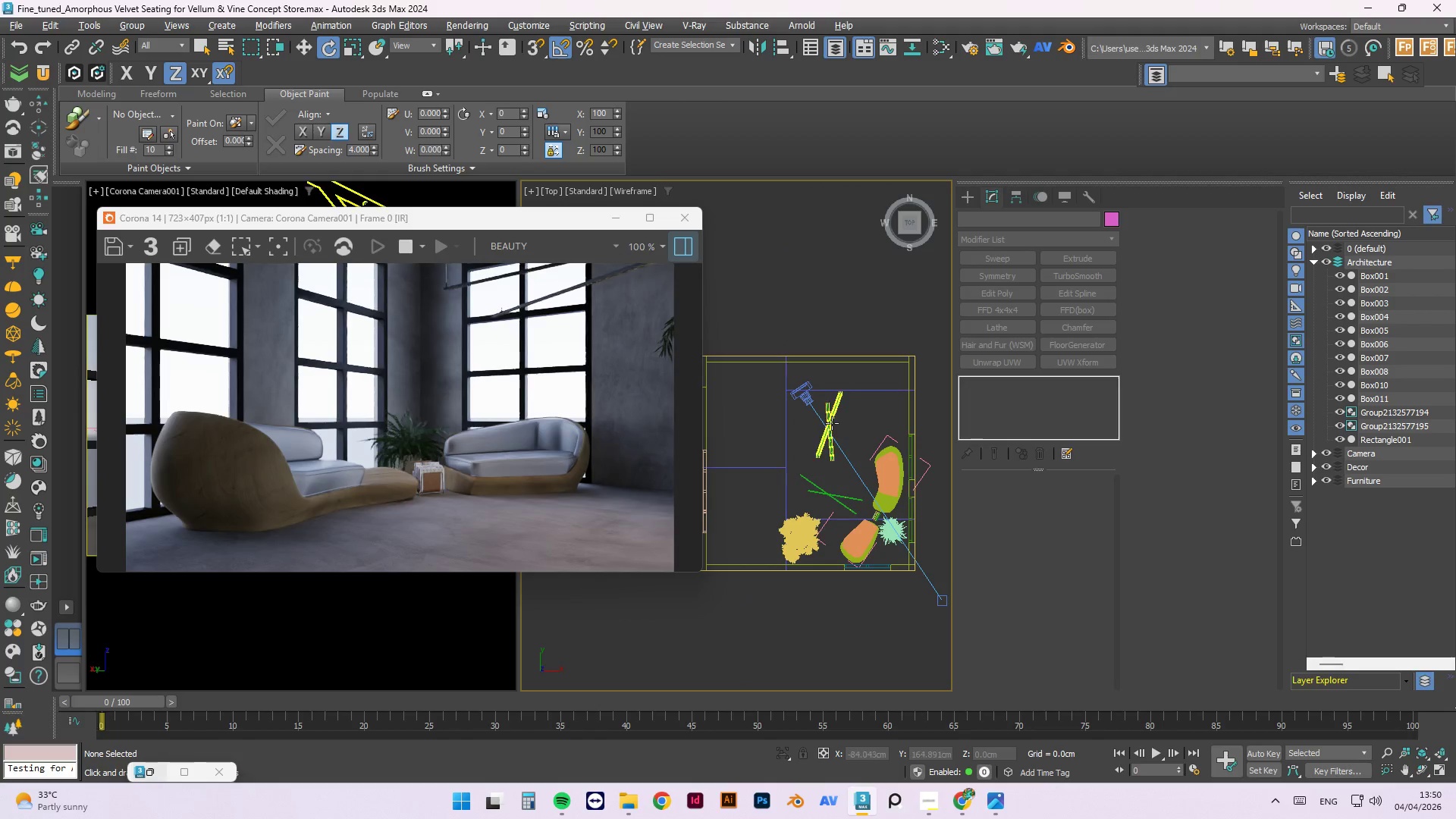 
scroll: coordinate [844, 419], scroll_direction: up, amount: 2.0
 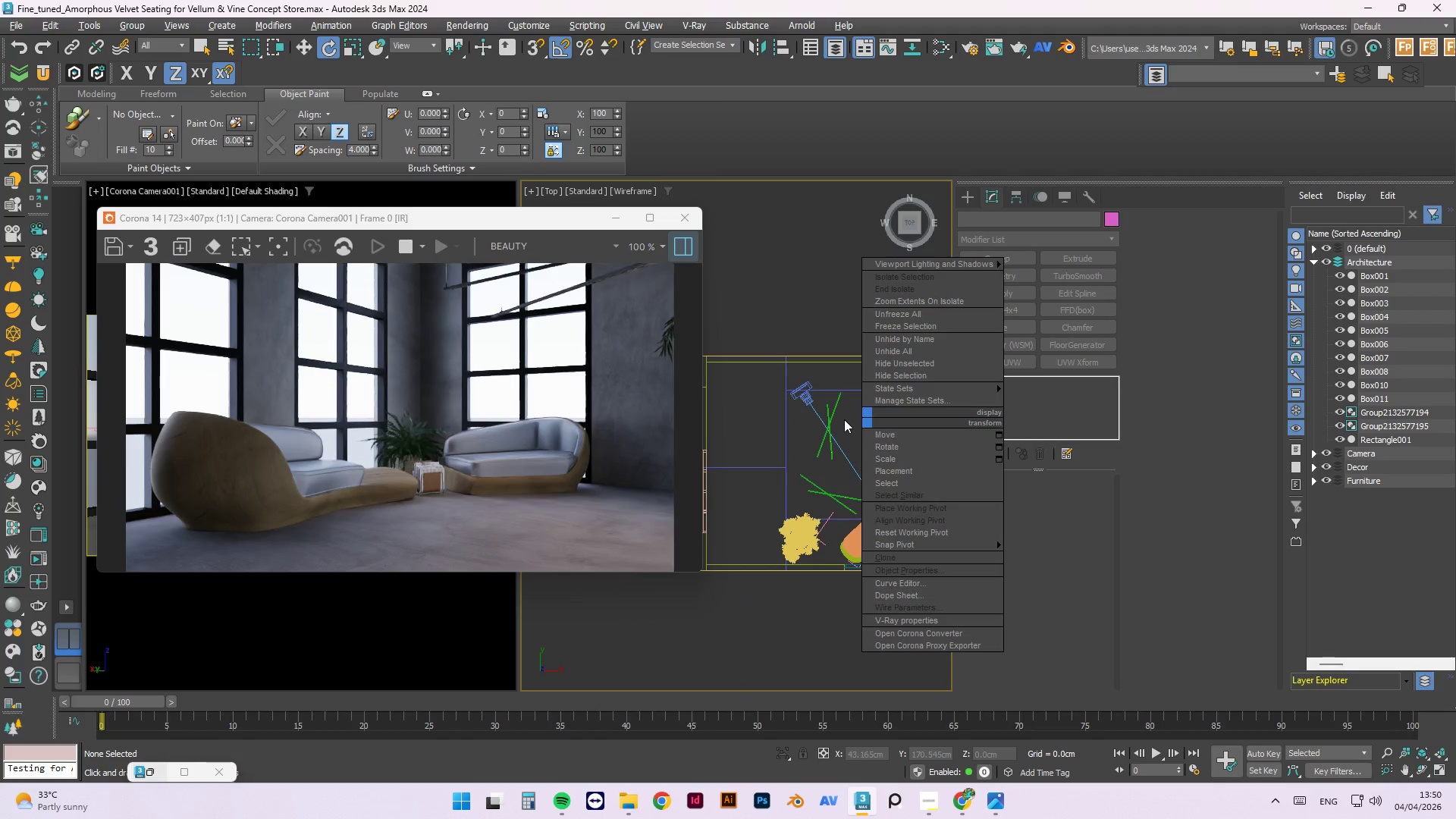 
left_click([832, 423])
 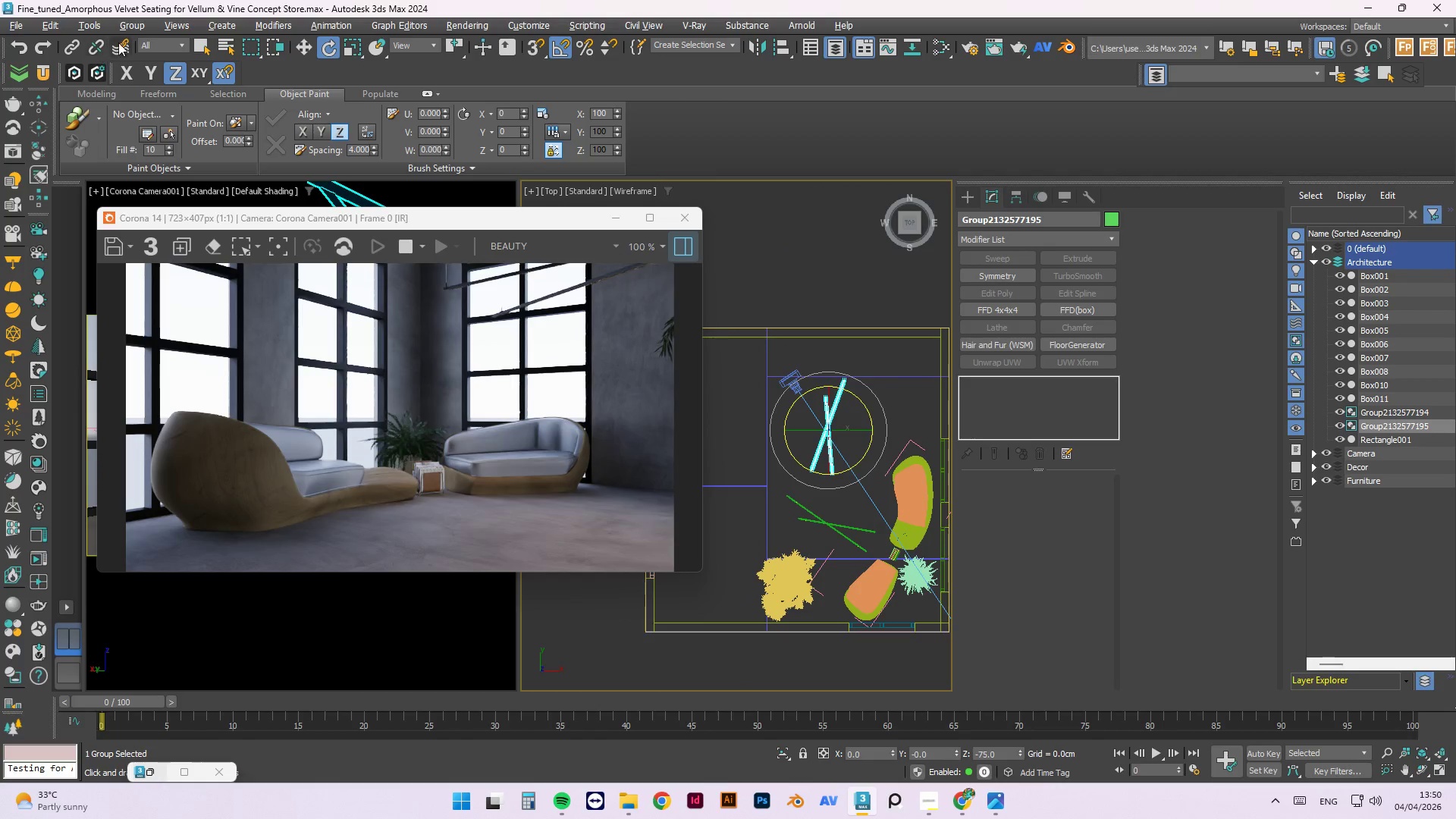 
scroll: coordinate [832, 423], scroll_direction: up, amount: 1.0
 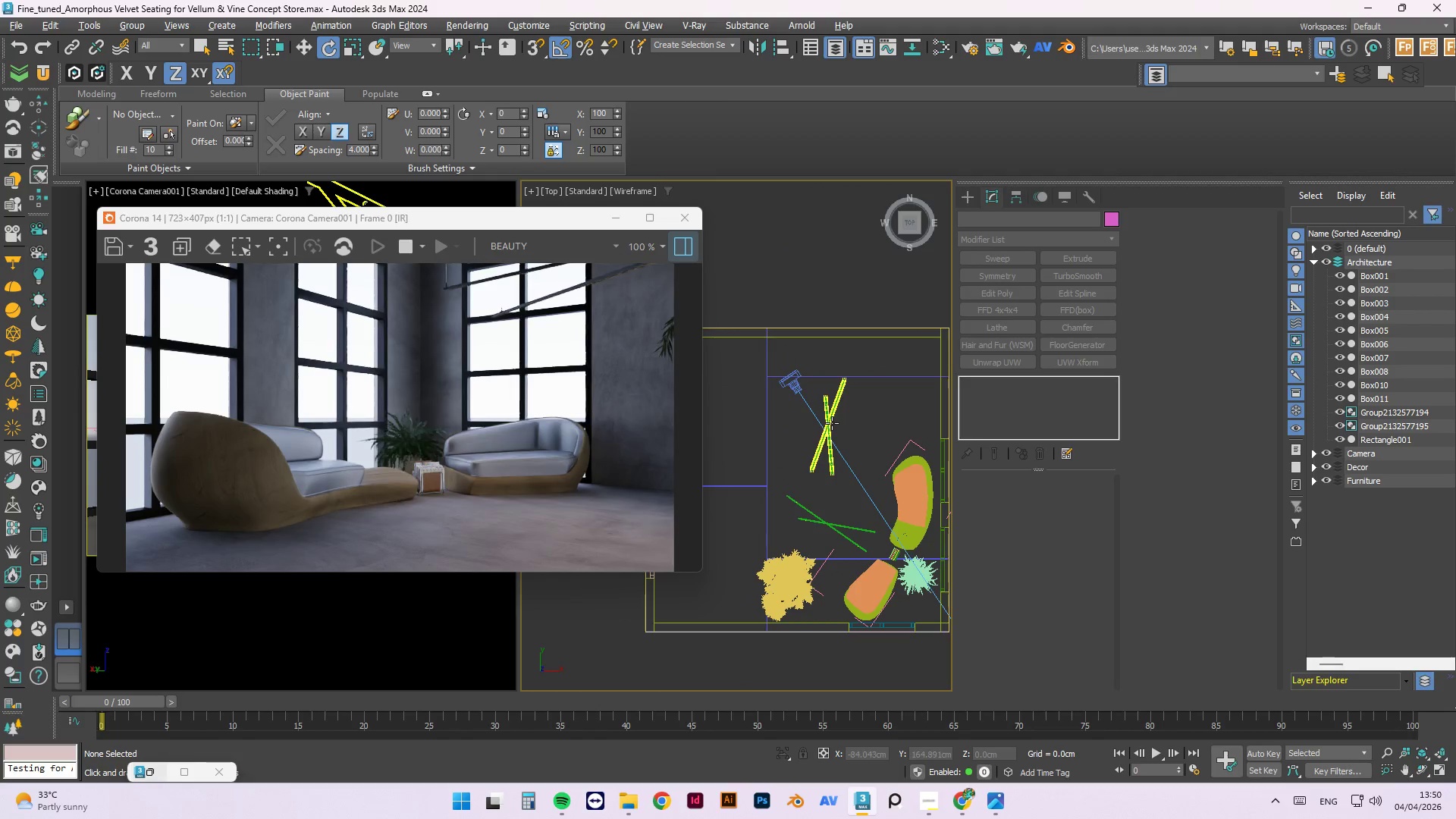 
left_click([133, 28])
 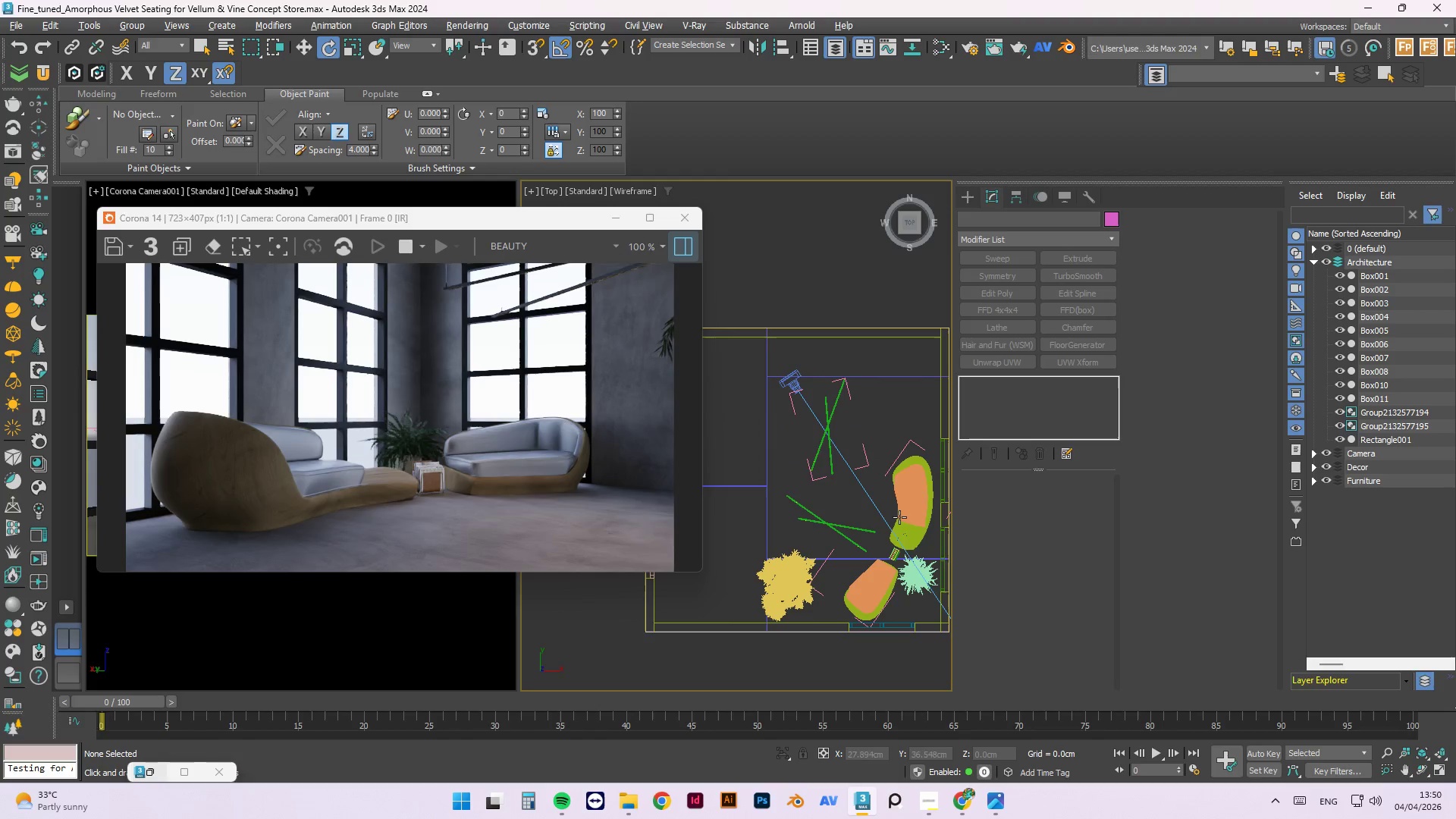 
scroll: coordinate [832, 418], scroll_direction: up, amount: 2.0
 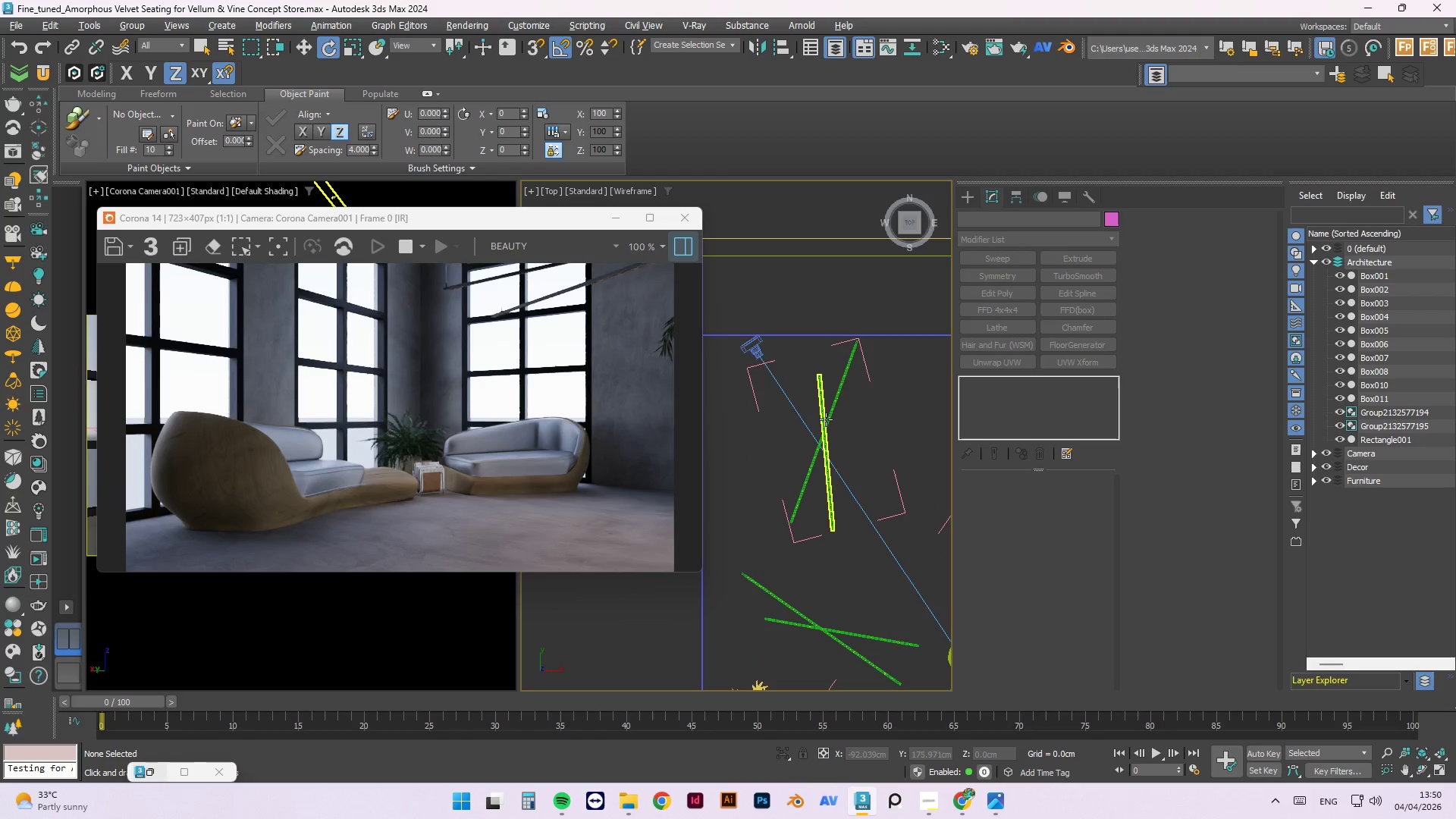 
left_click([826, 419])
 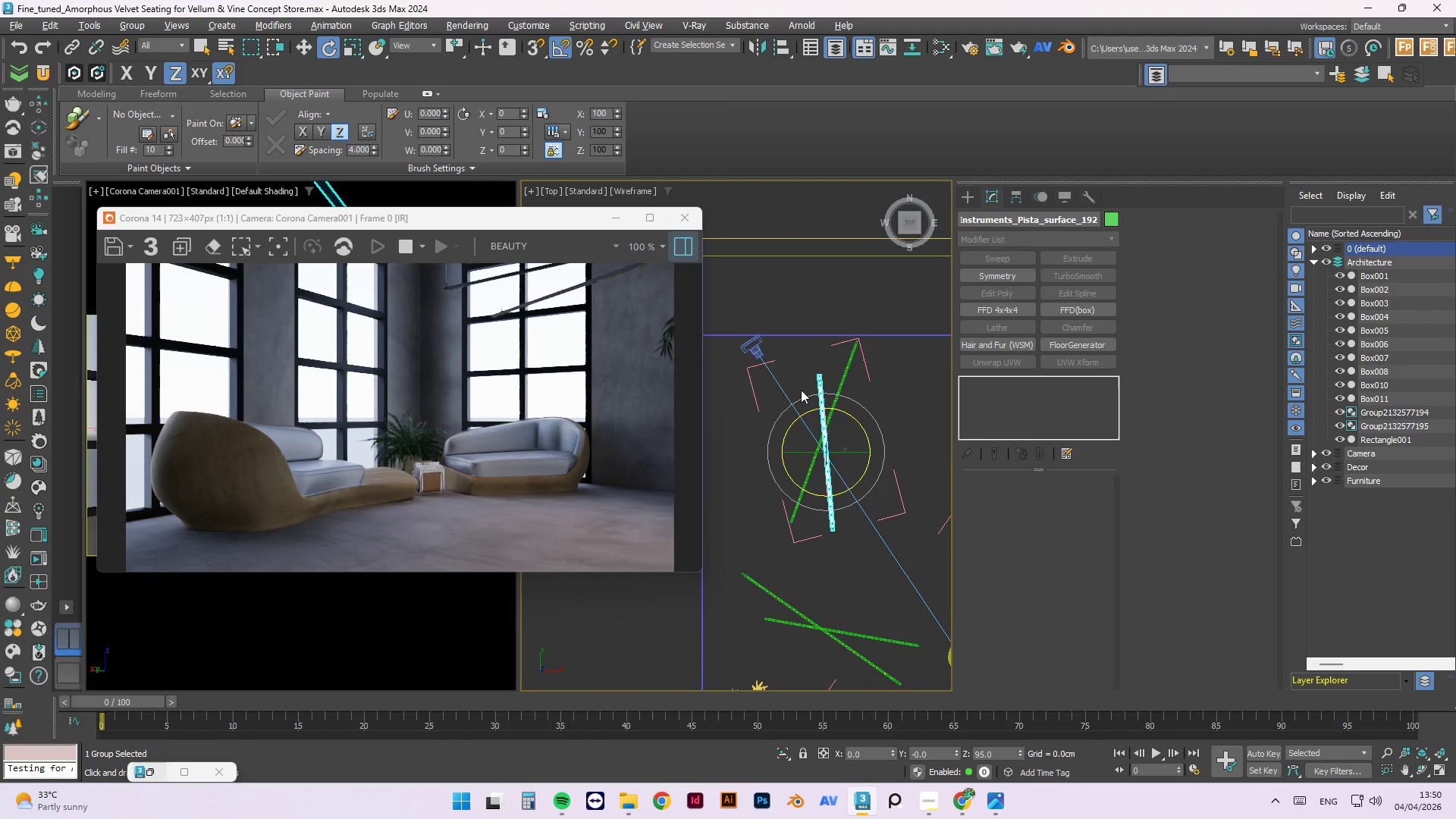 
scroll: coordinate [798, 378], scroll_direction: down, amount: 2.0
 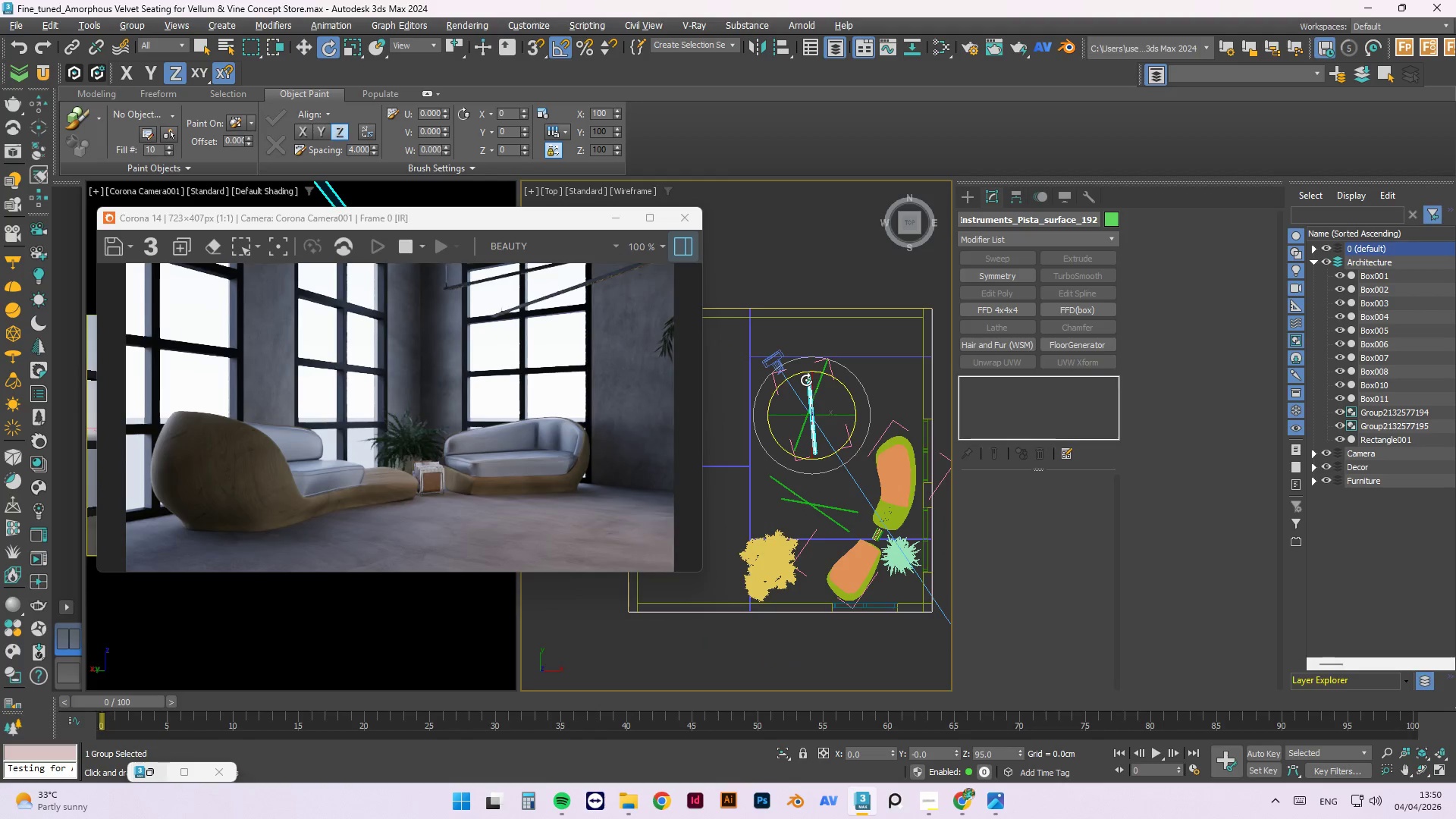 
key(W)
 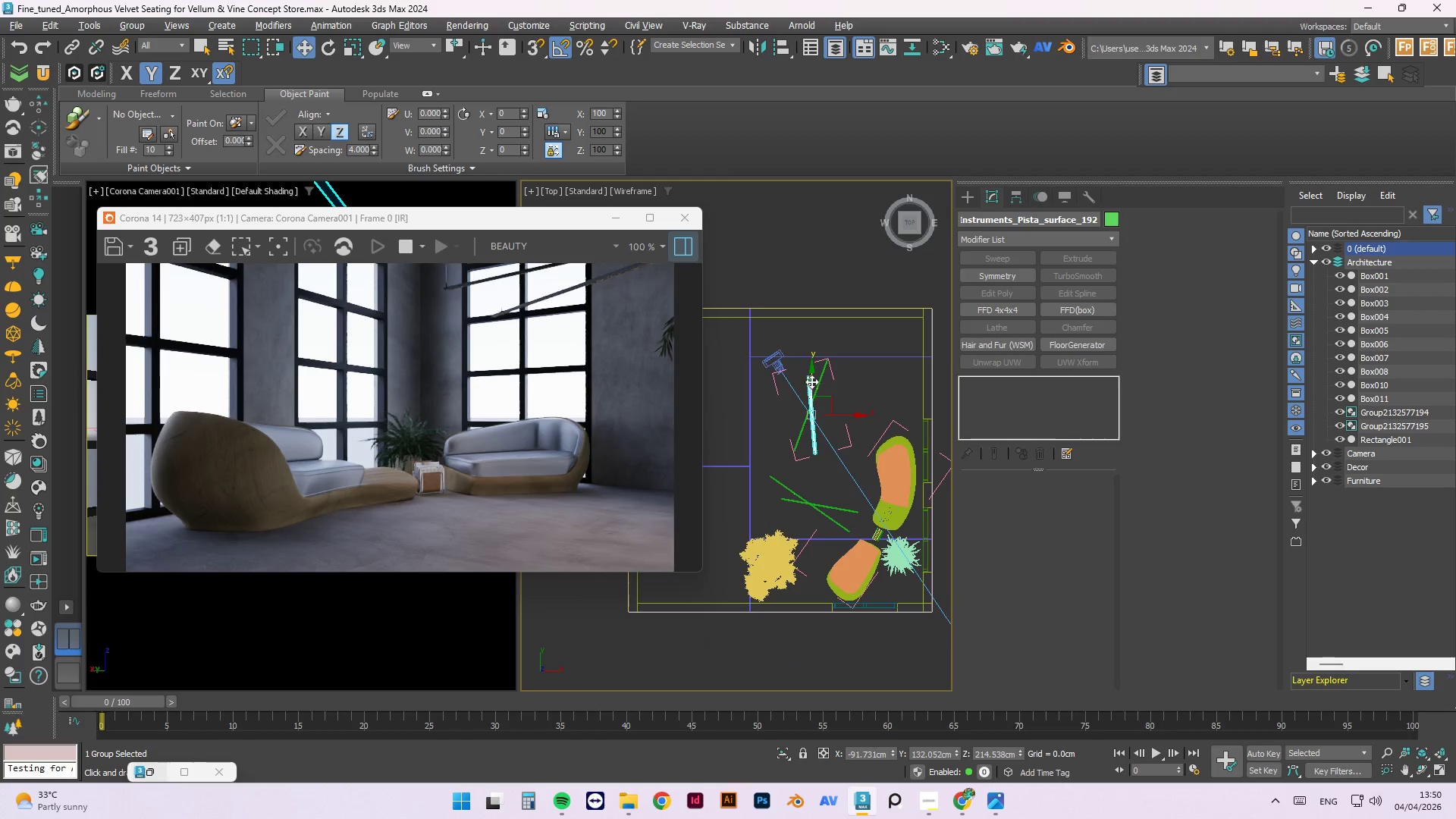 
left_click_drag(start_coordinate=[811, 378], to_coordinate=[820, 431])
 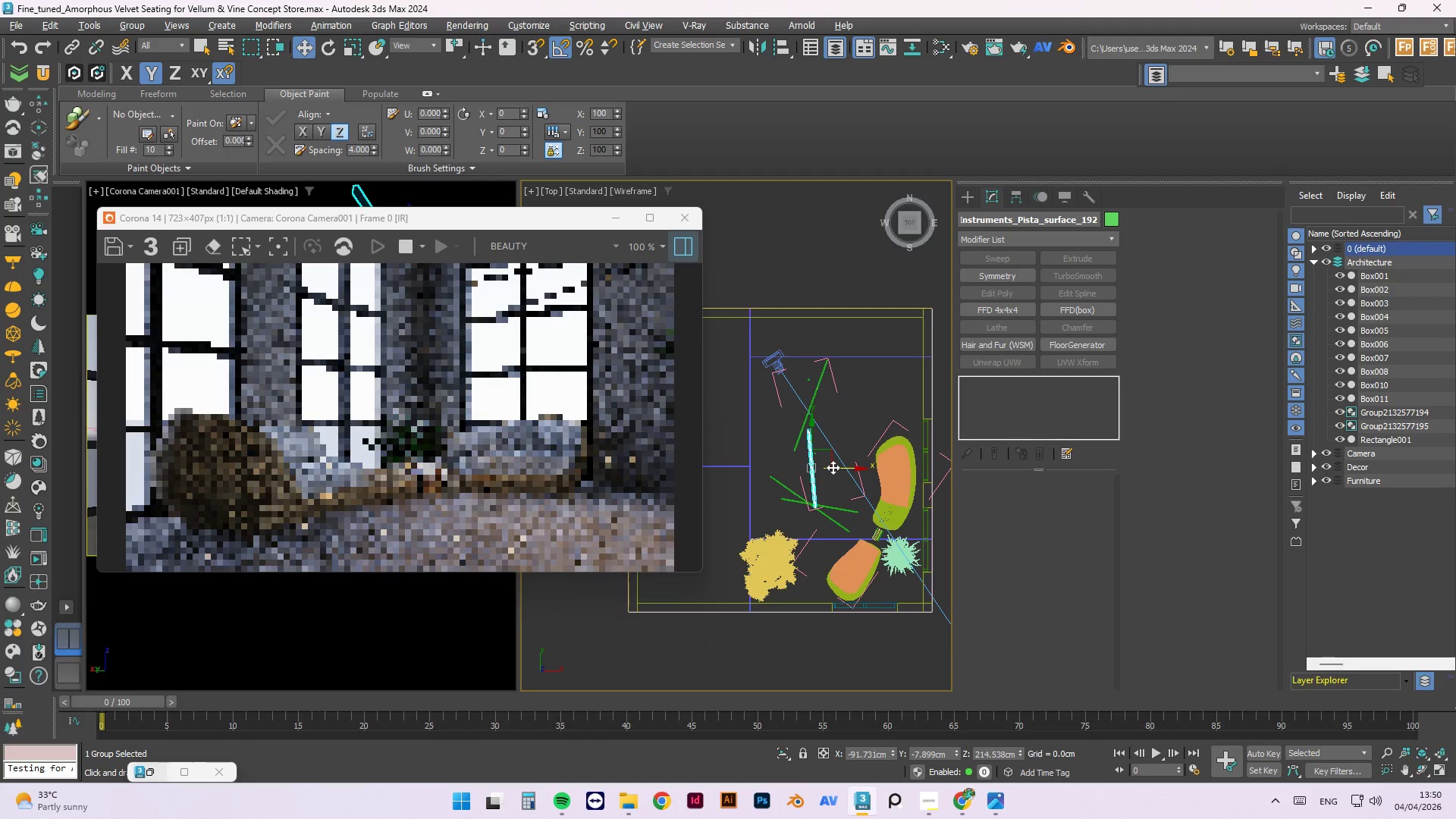 
left_click_drag(start_coordinate=[833, 467], to_coordinate=[884, 458])
 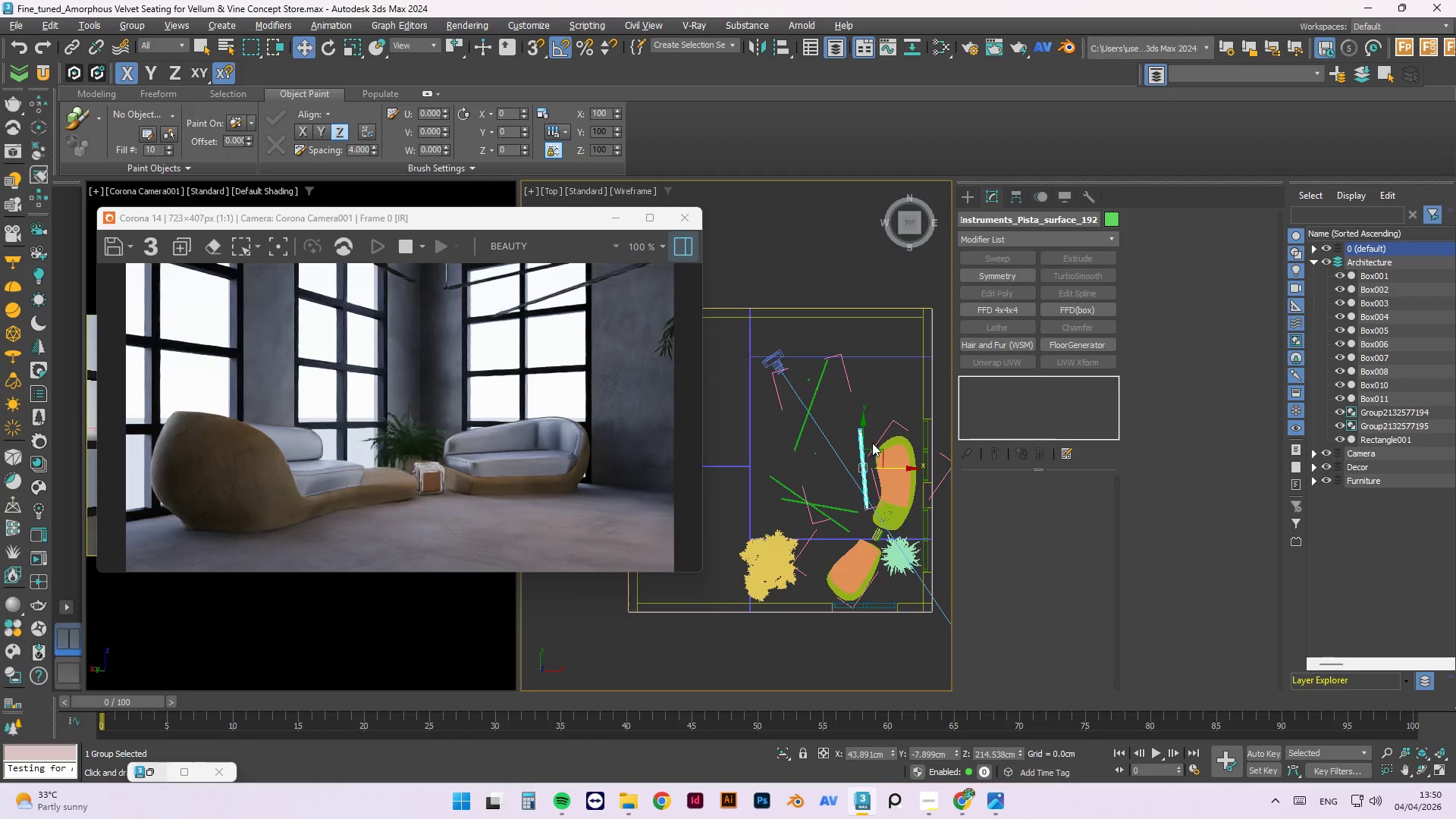 
left_click_drag(start_coordinate=[862, 428], to_coordinate=[912, 498])
 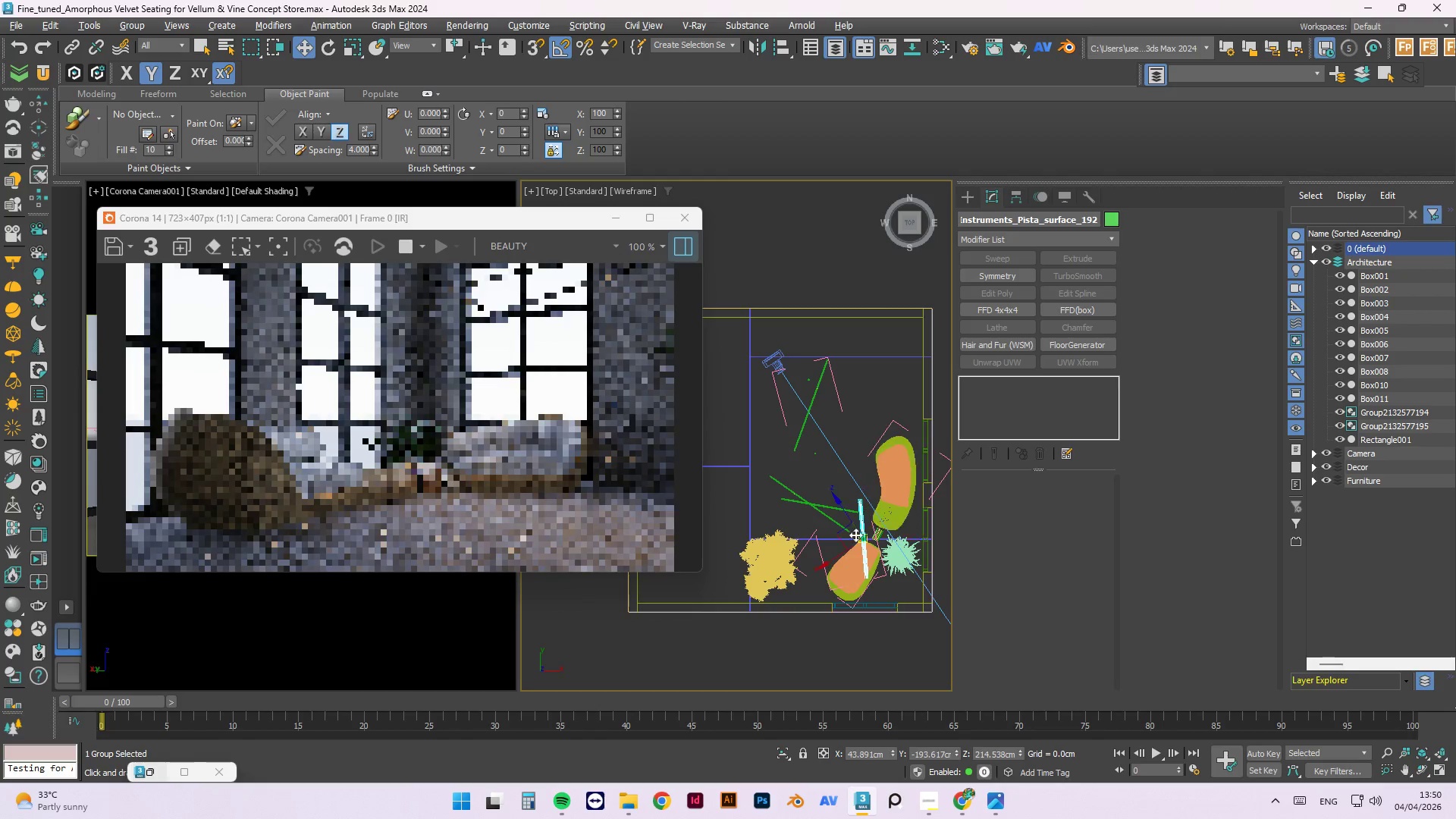 
hold_key(key=AltLeft, duration=1.38)
 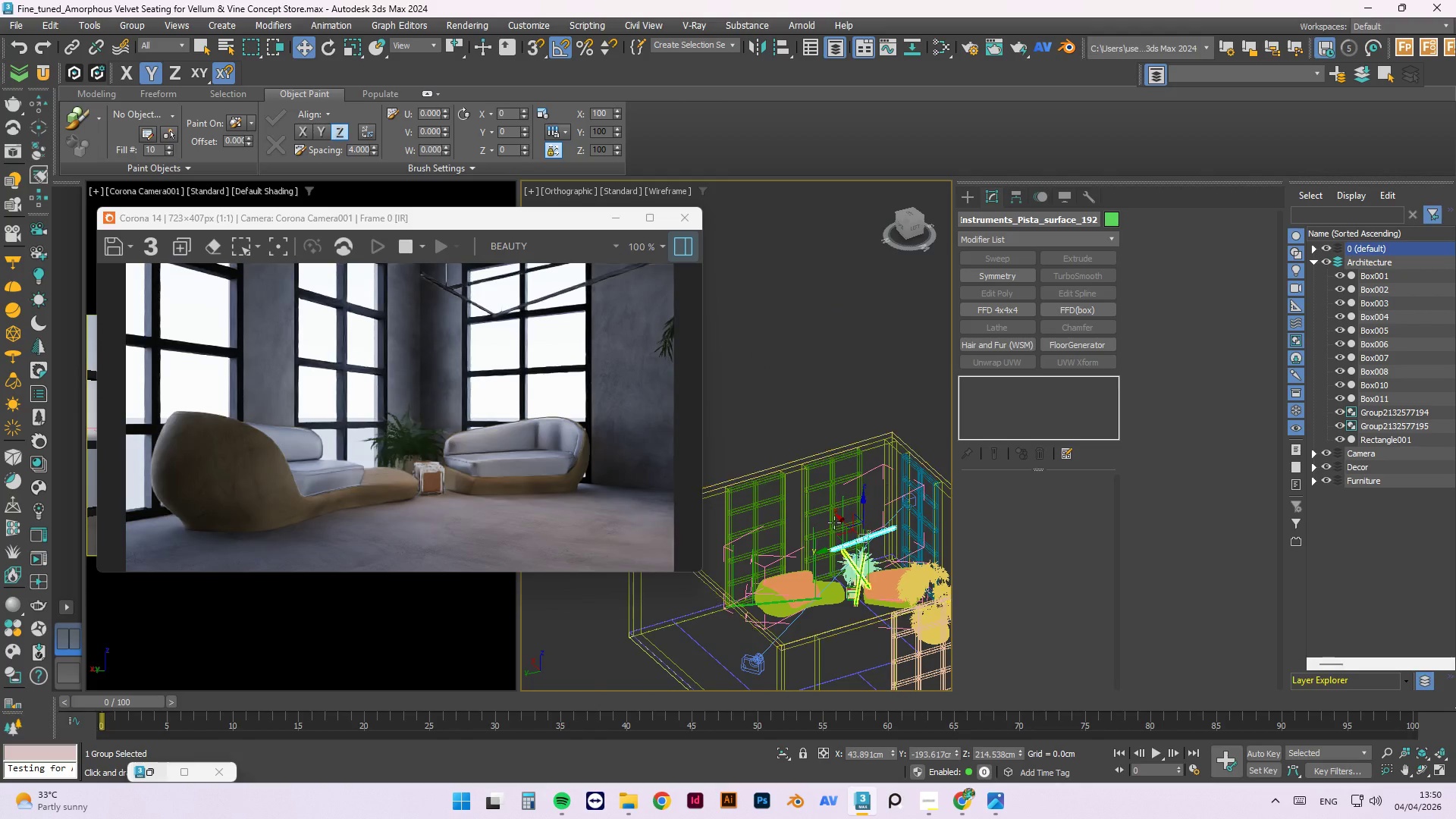 
scroll: coordinate [858, 592], scroll_direction: up, amount: 14.0
 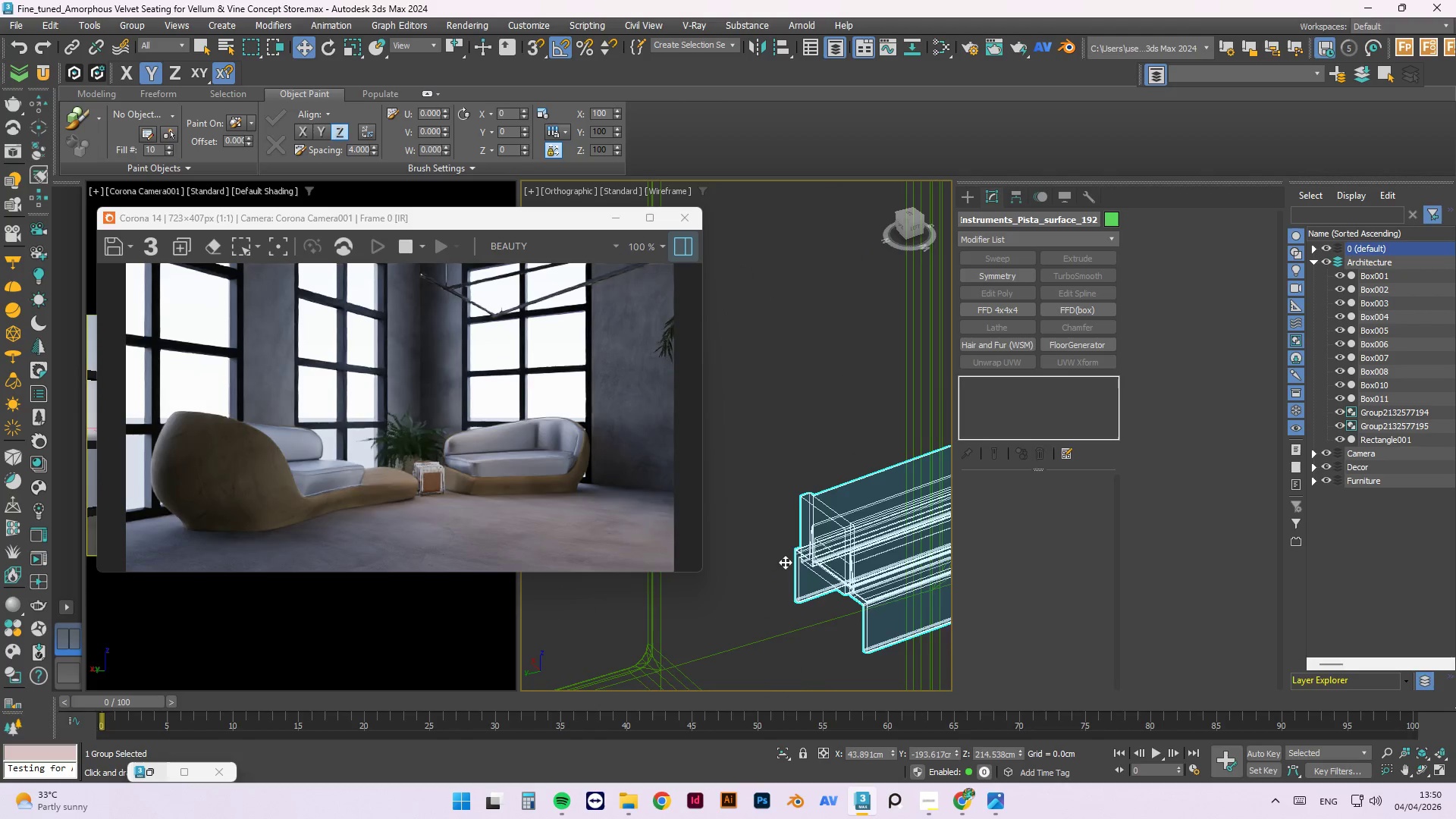 
scroll: coordinate [768, 546], scroll_direction: down, amount: 13.0
 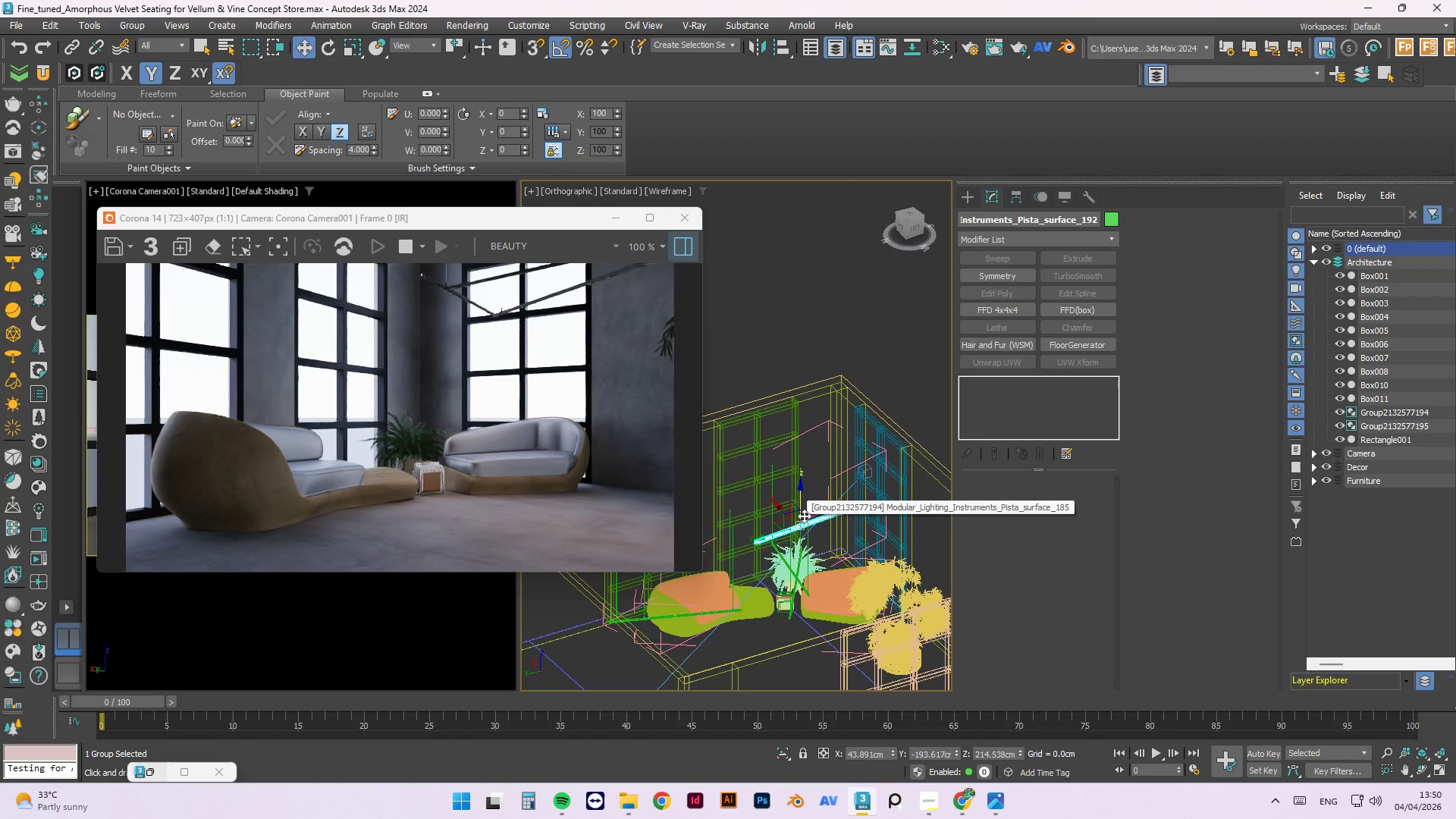 
left_click_drag(start_coordinate=[785, 512], to_coordinate=[788, 497])
 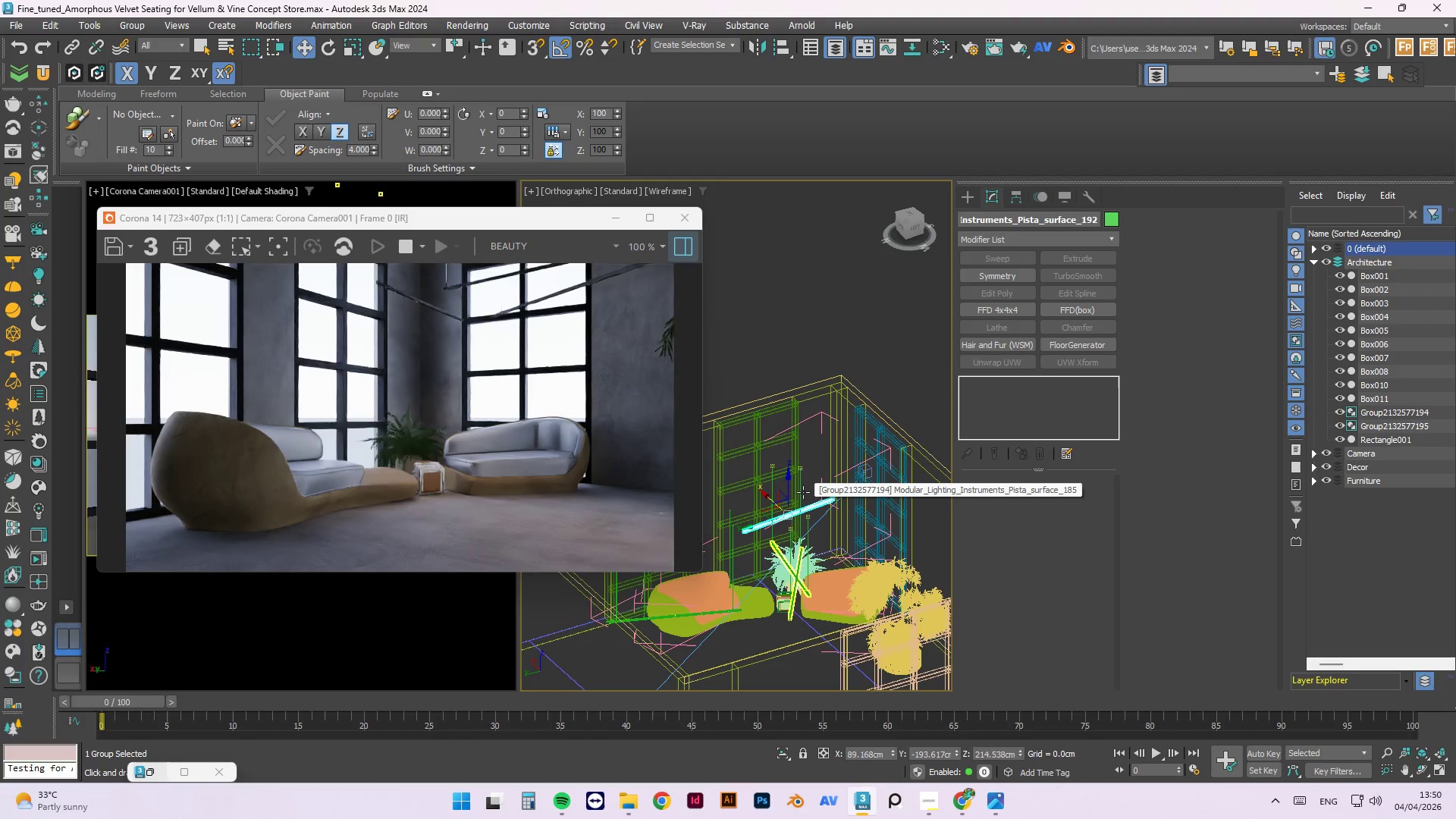 
hold_key(key=AltLeft, duration=1.5)
 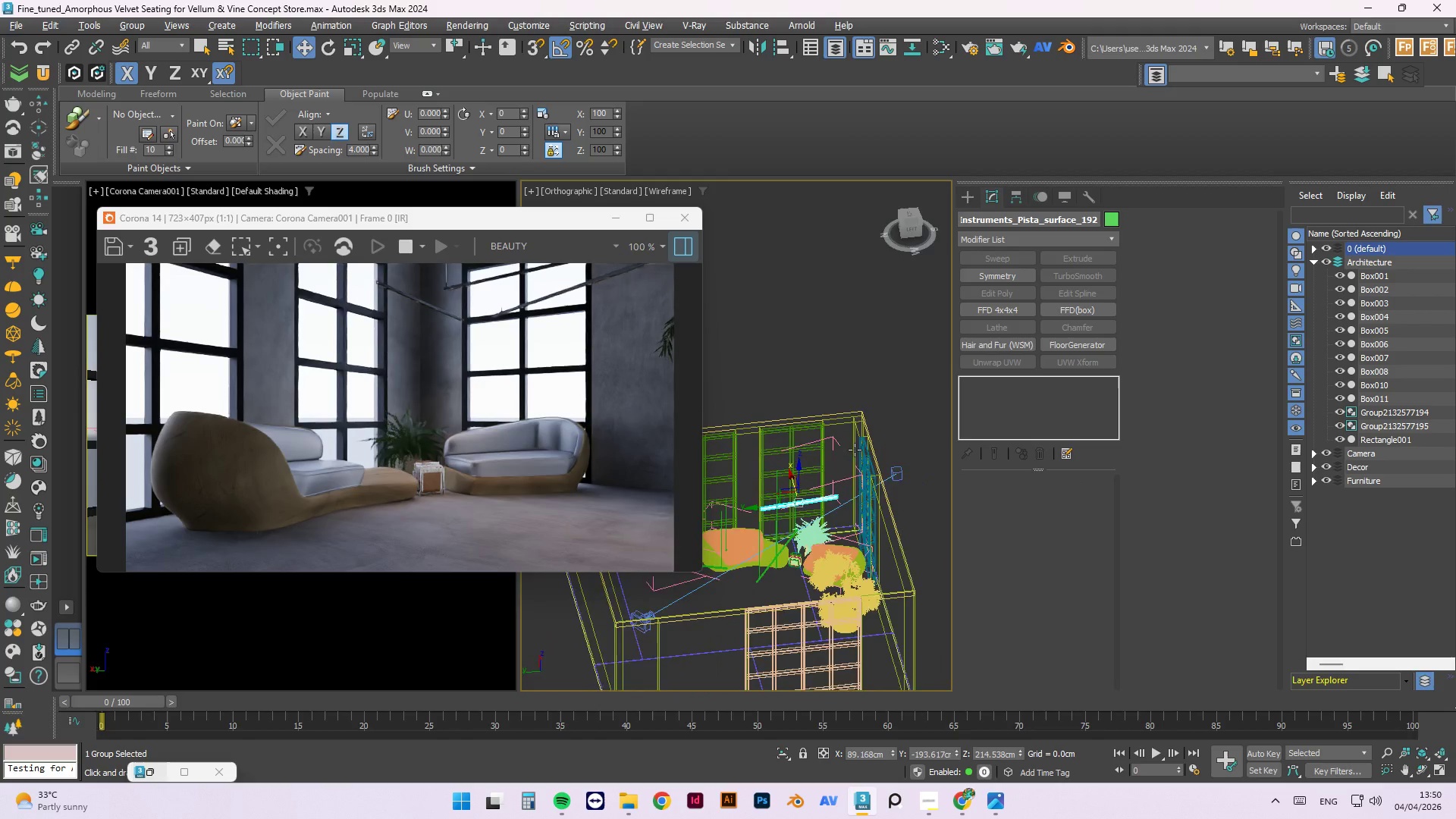 
scroll: coordinate [825, 472], scroll_direction: down, amount: 1.0
 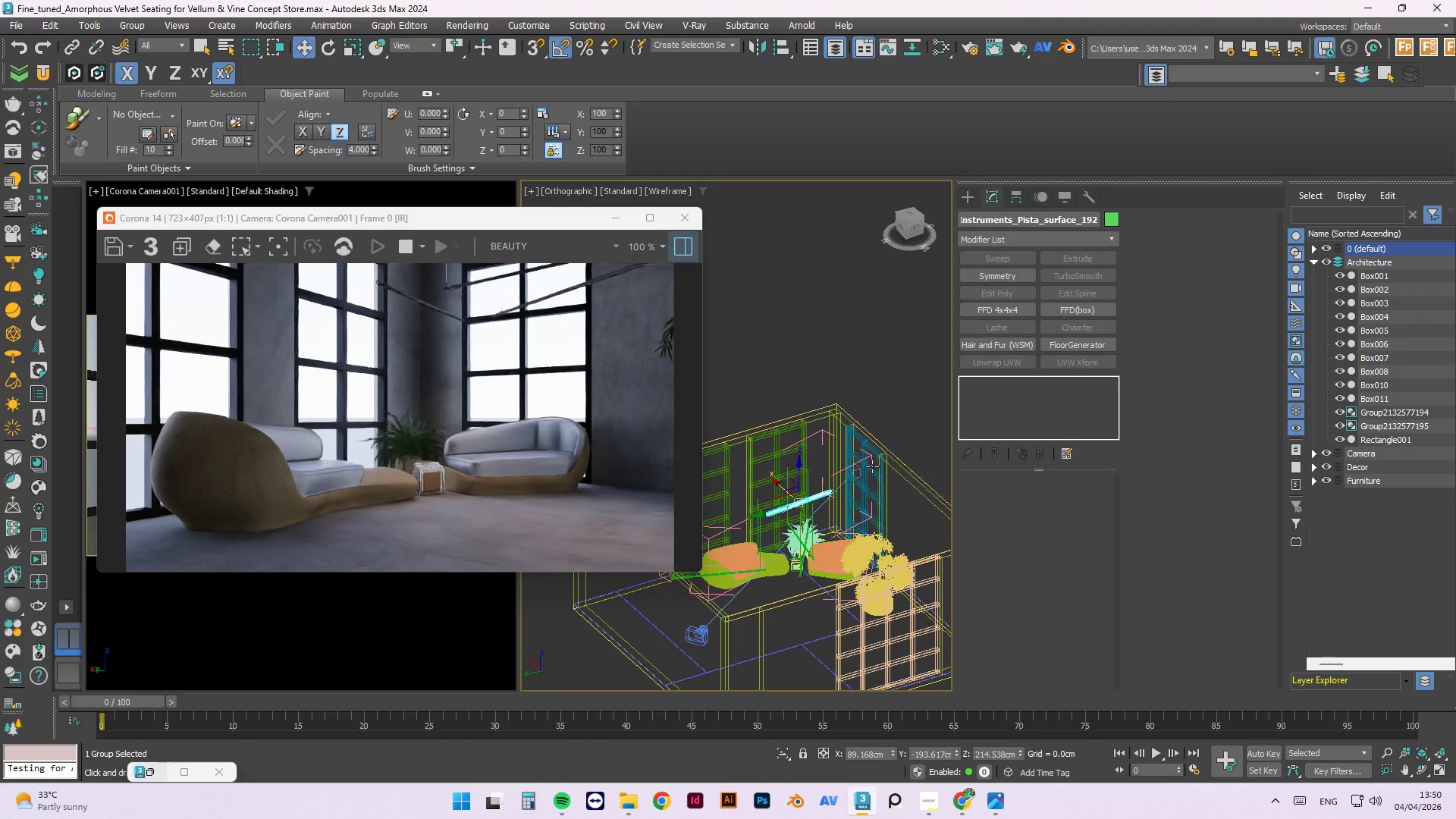 
hold_key(key=AltLeft, duration=1.52)
 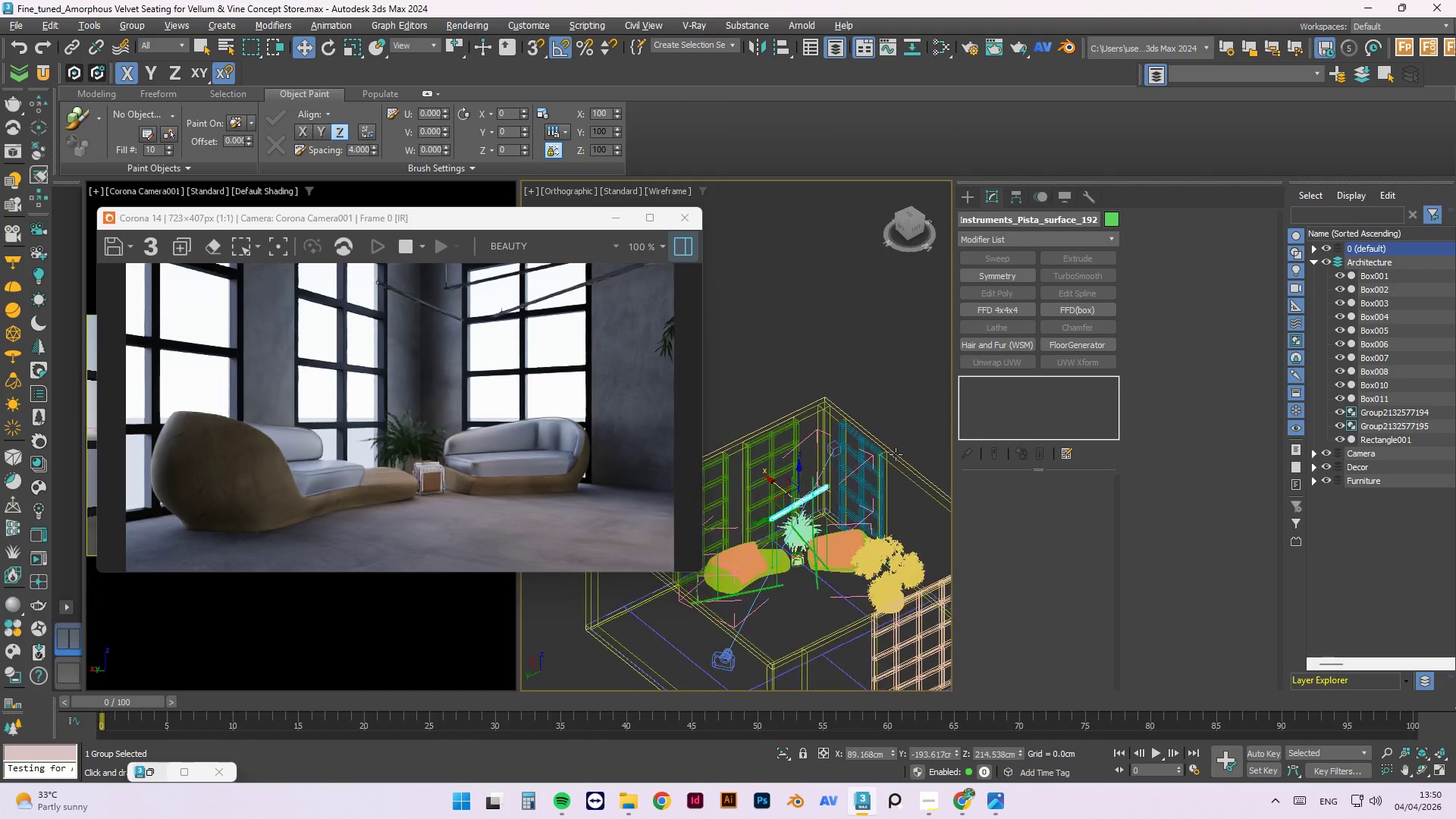 
hold_key(key=AltLeft, duration=1.51)
 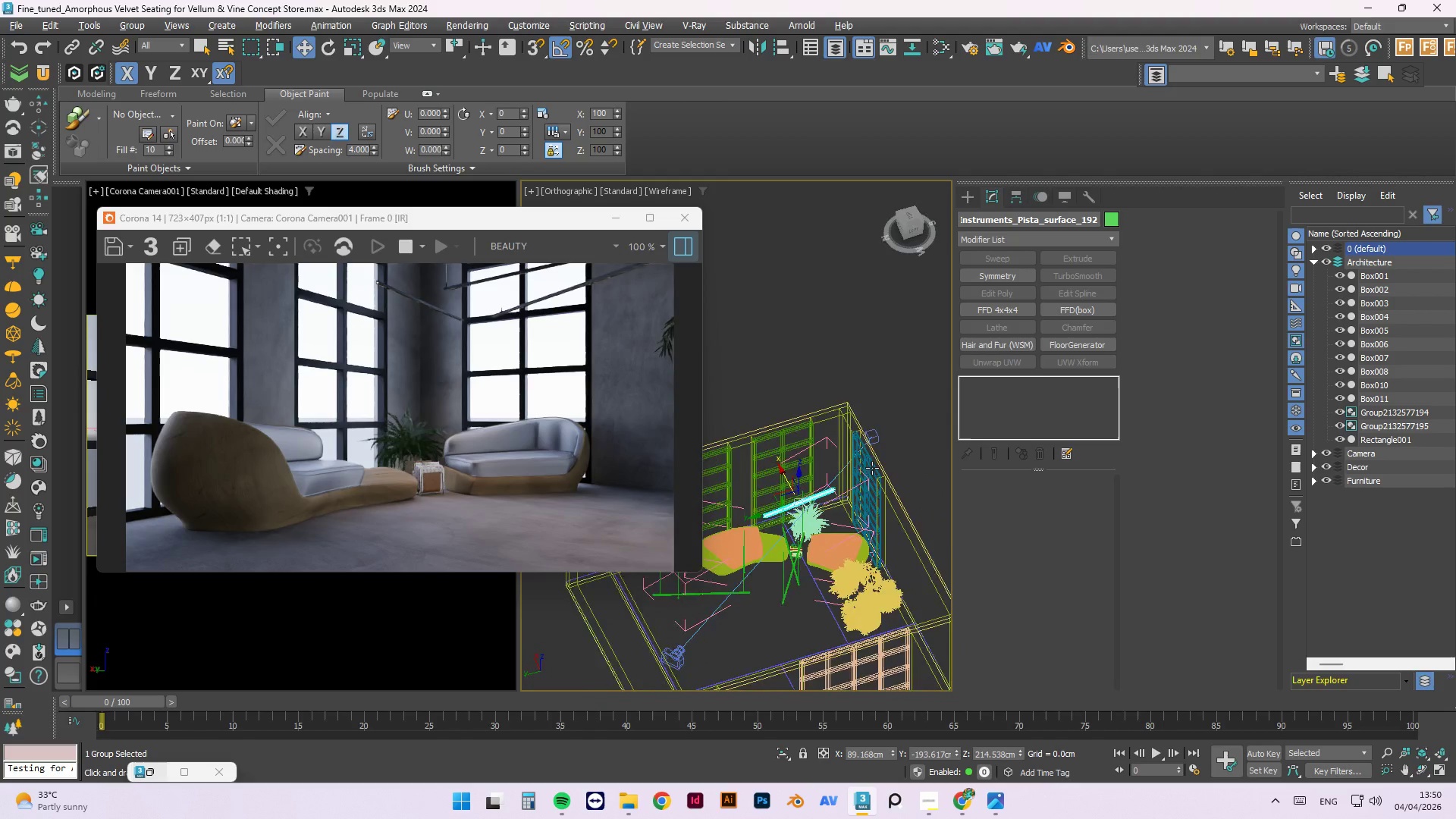 
hold_key(key=AltLeft, duration=1.5)
 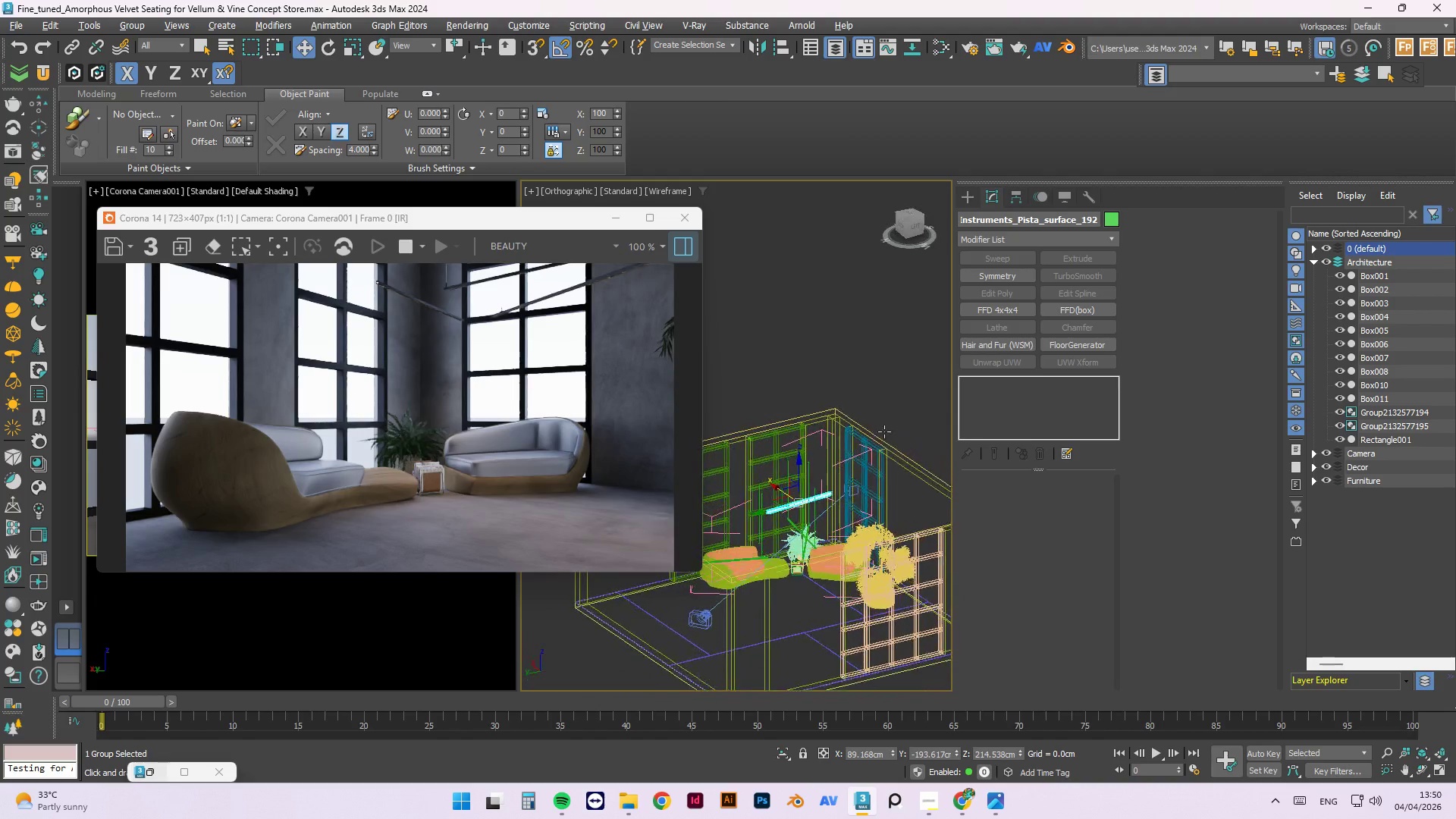 
hold_key(key=AltLeft, duration=1.5)
 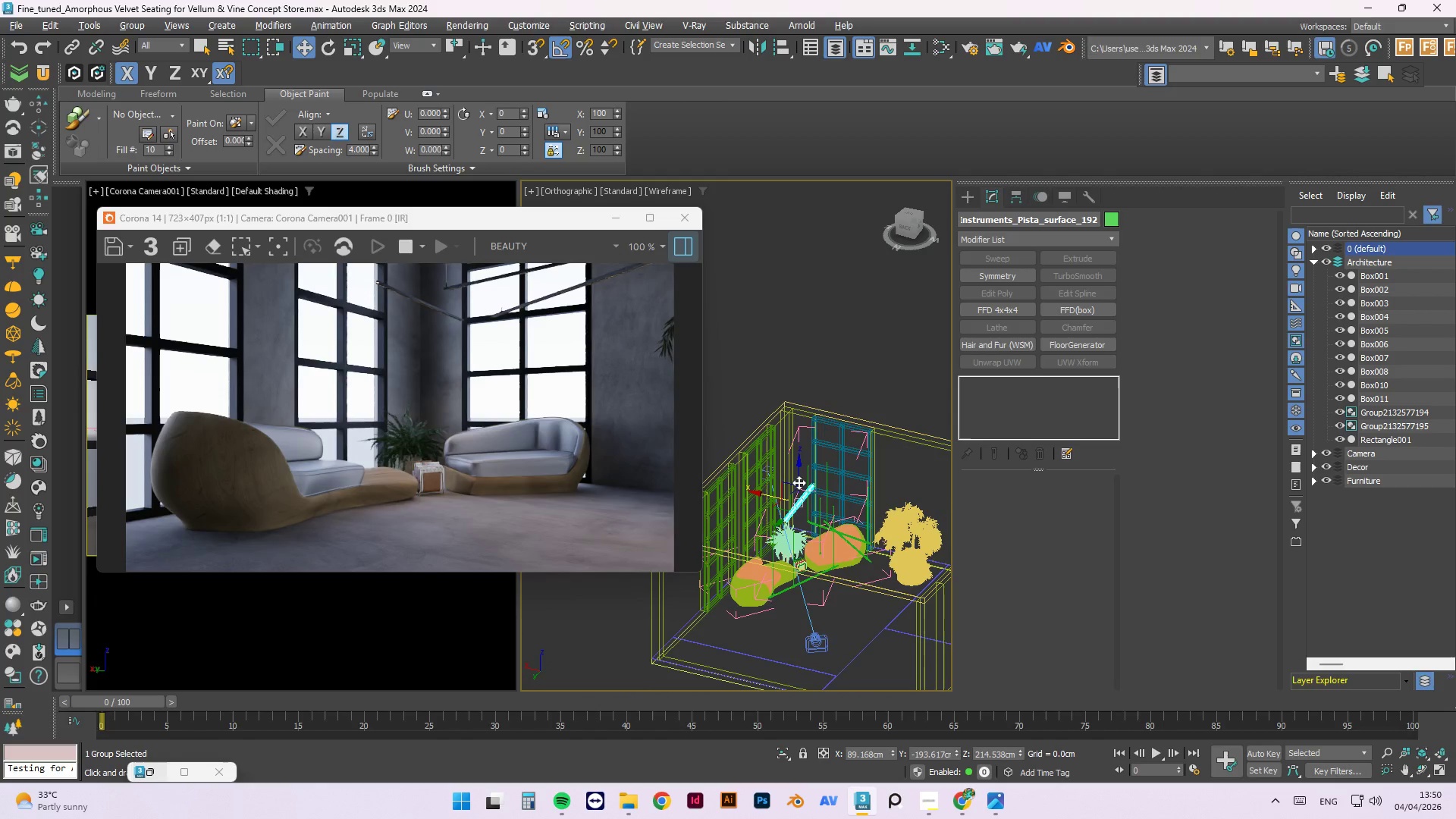 
hold_key(key=AltLeft, duration=0.48)
 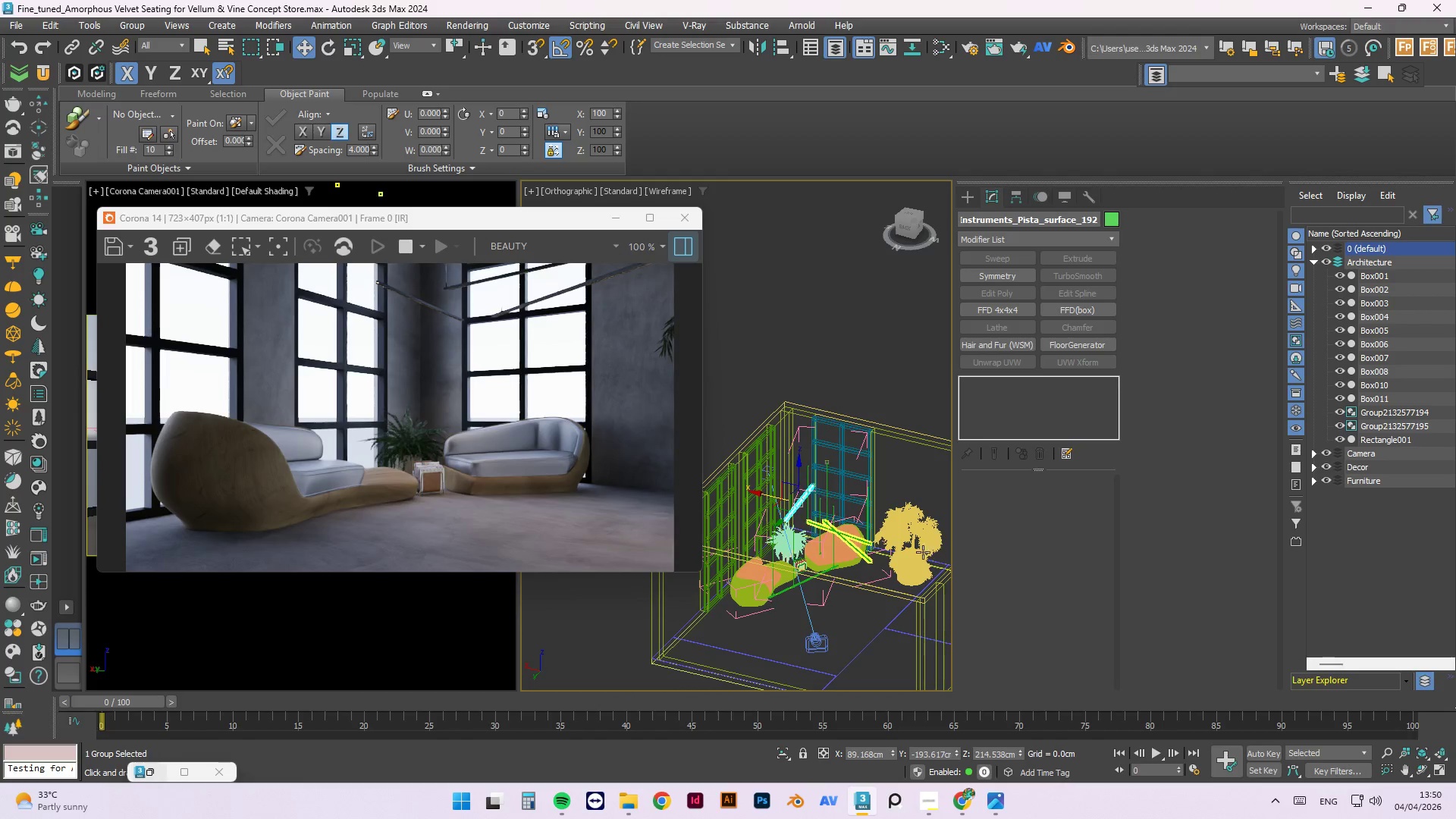 
scroll: coordinate [861, 522], scroll_direction: up, amount: 11.0
 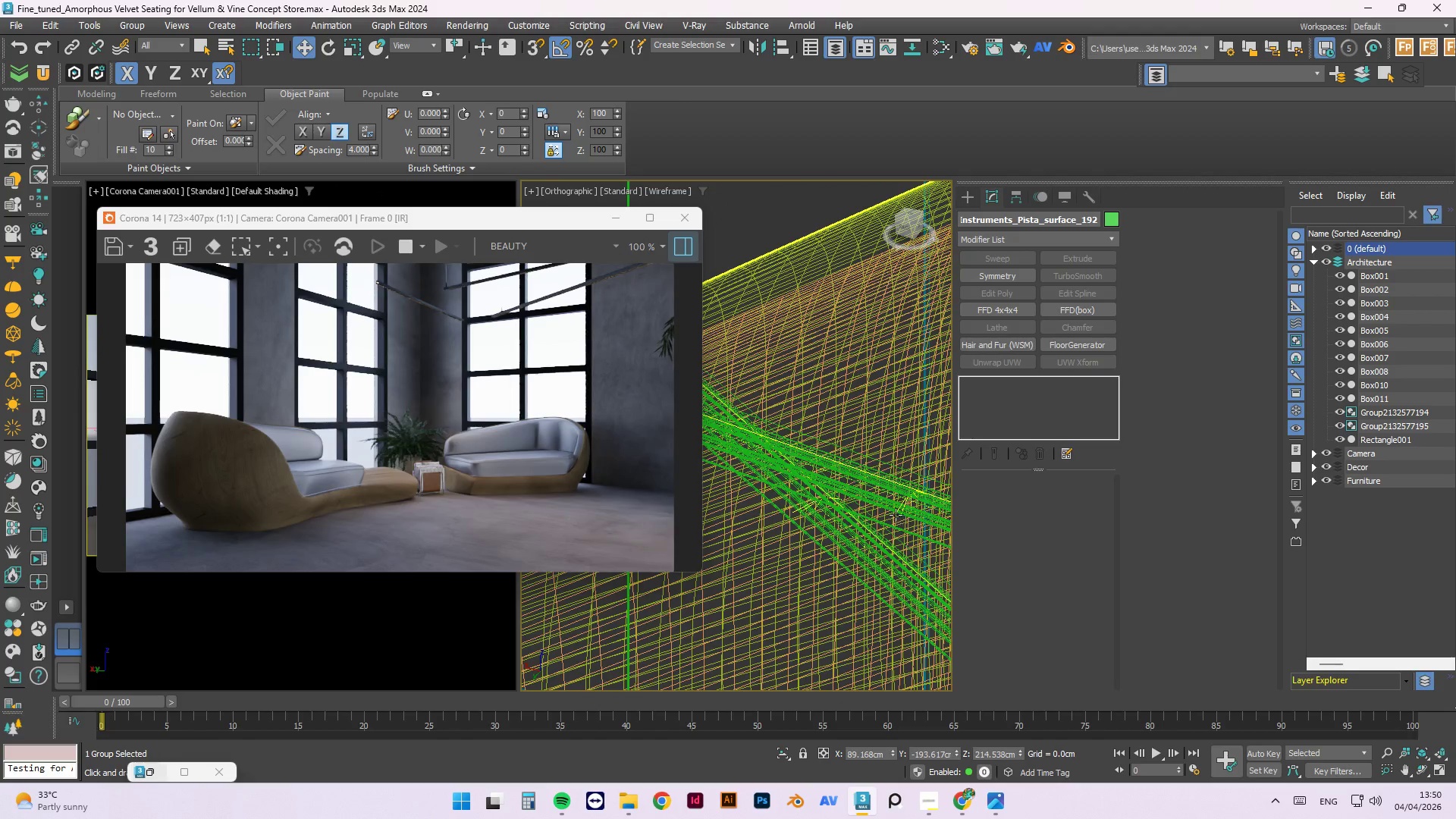 
left_click([839, 501])
 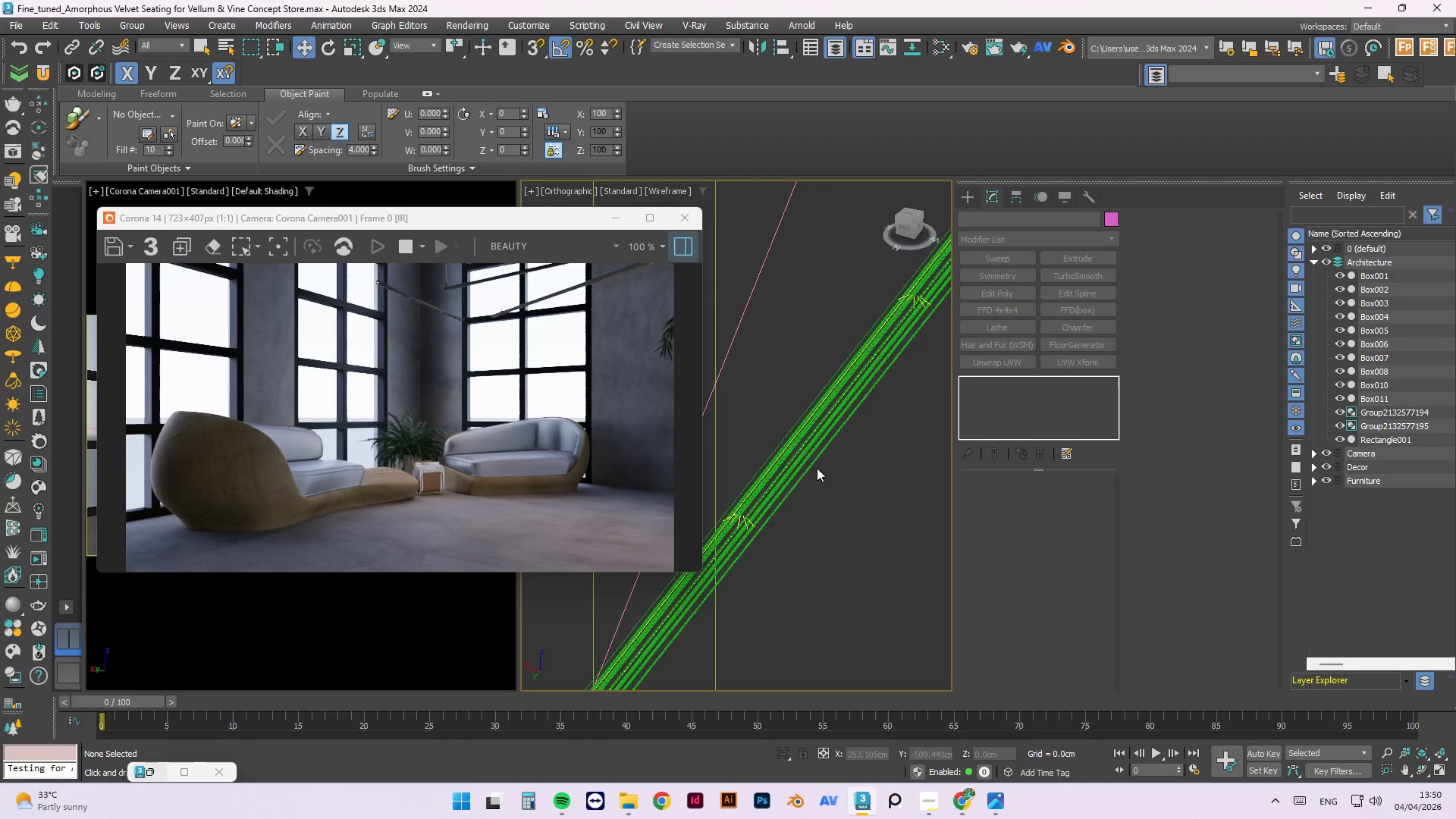 
scroll: coordinate [815, 466], scroll_direction: down, amount: 3.0
 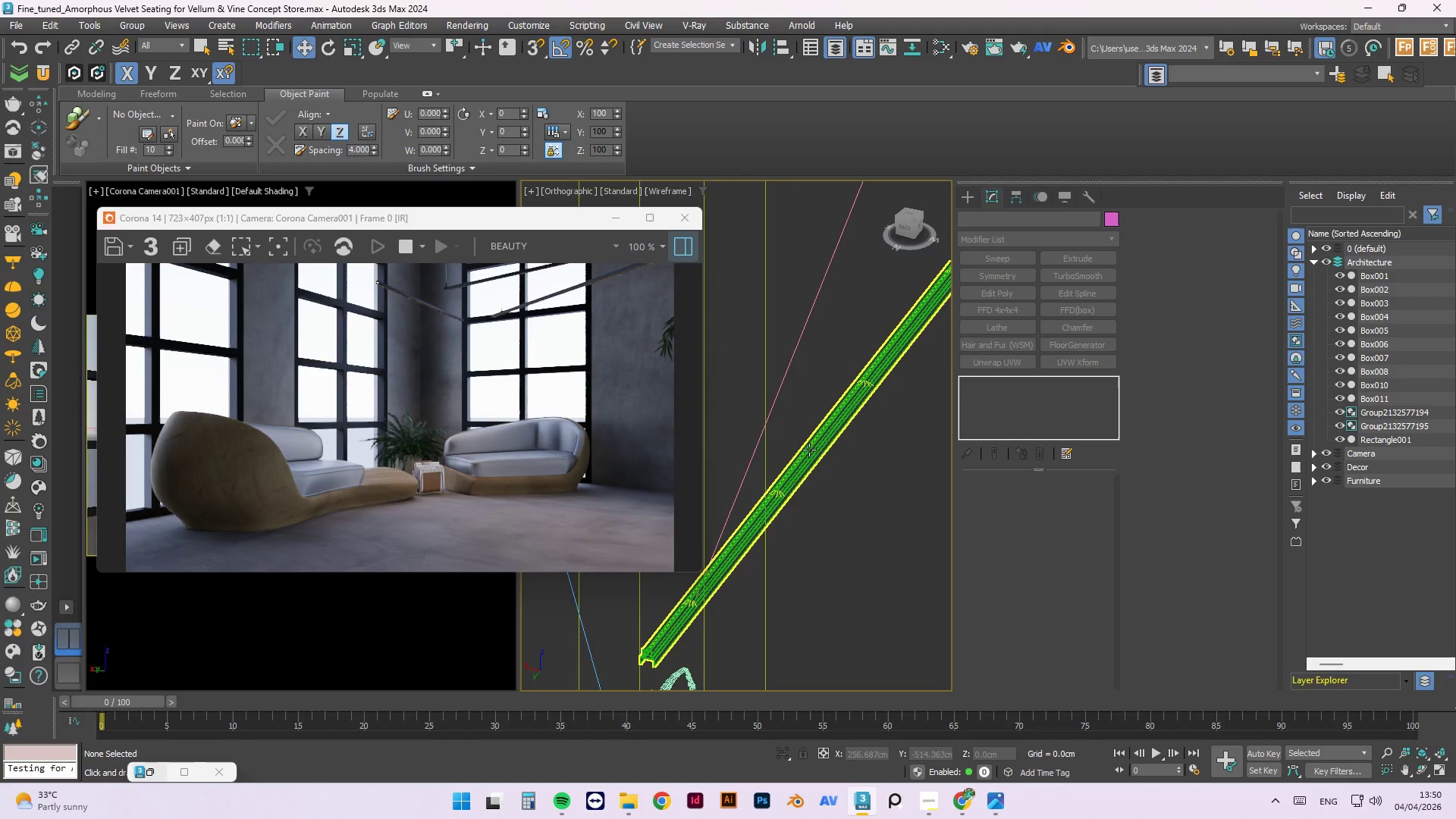 
left_click([805, 447])
 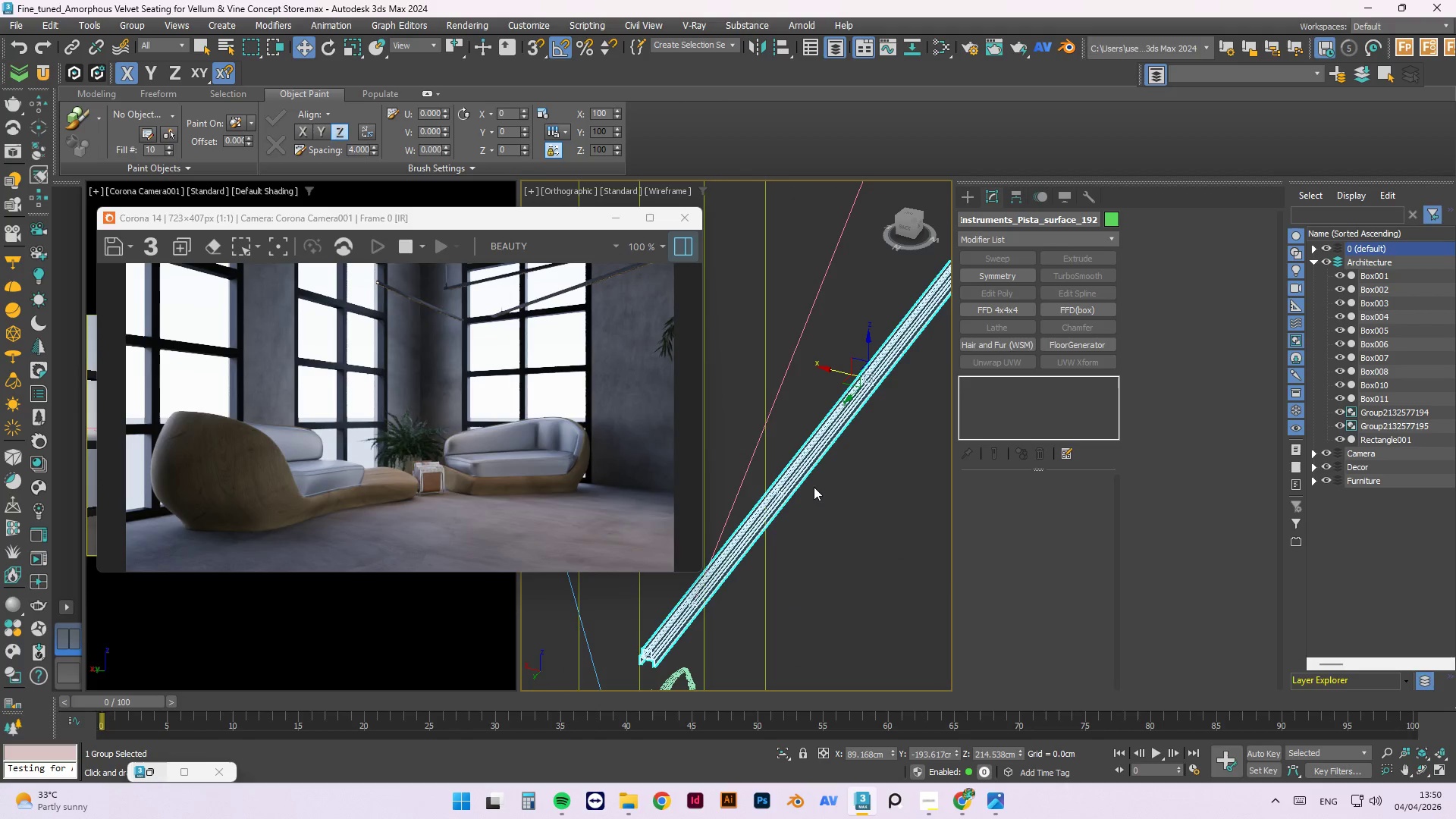 
key(Delete)
 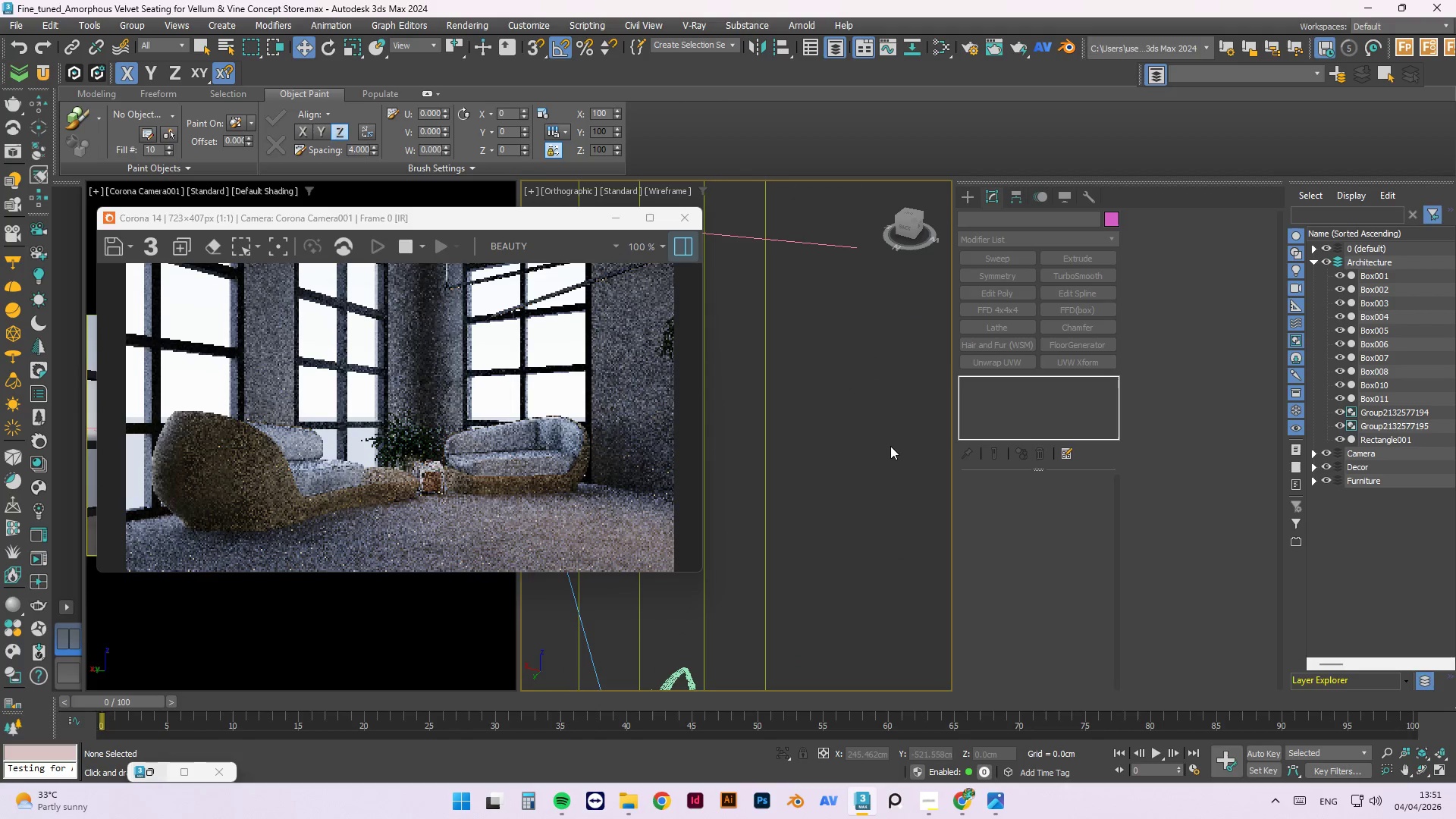 
scroll: coordinate [890, 440], scroll_direction: down, amount: 7.0
 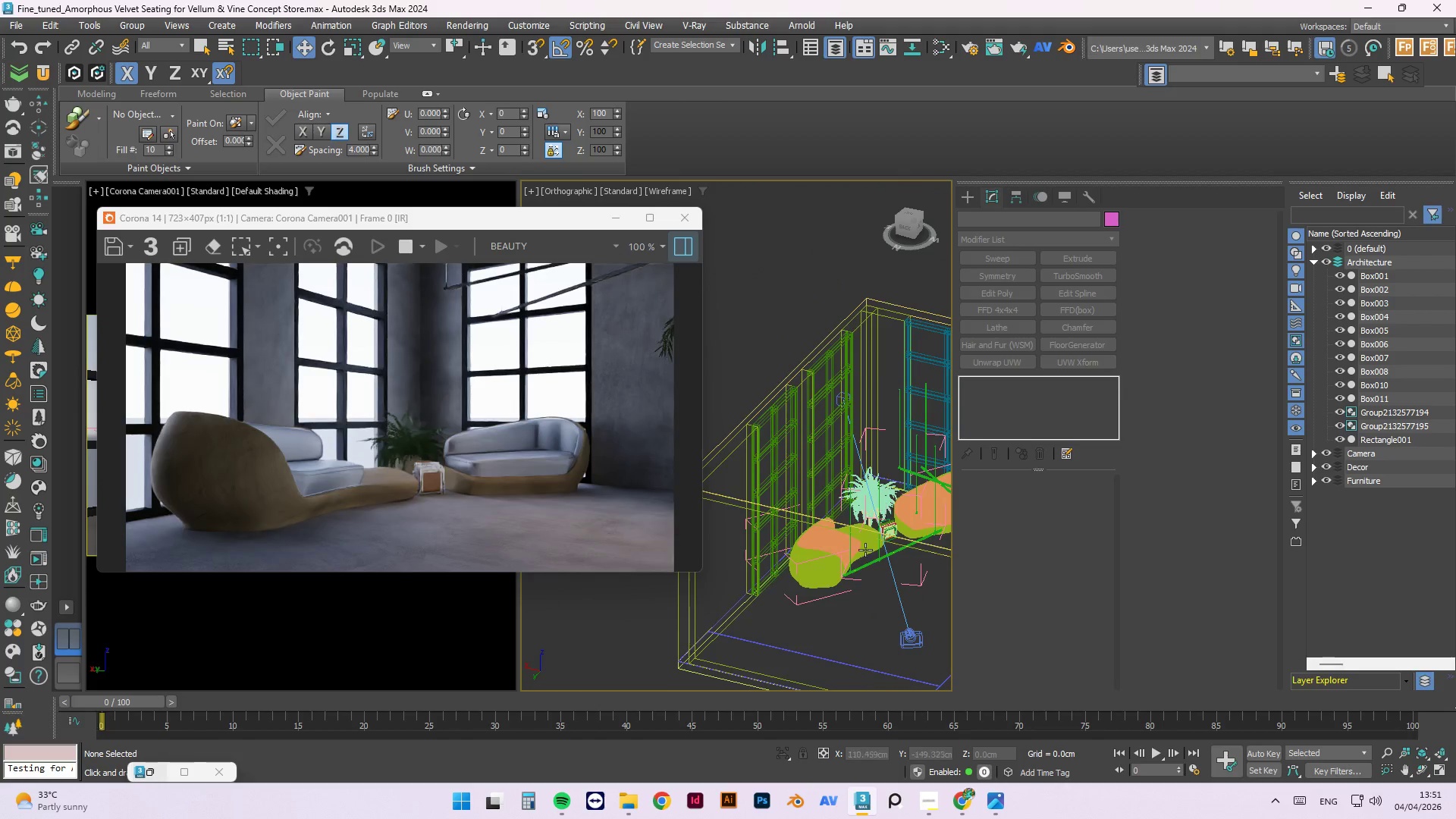 
scroll: coordinate [856, 535], scroll_direction: up, amount: 3.0
 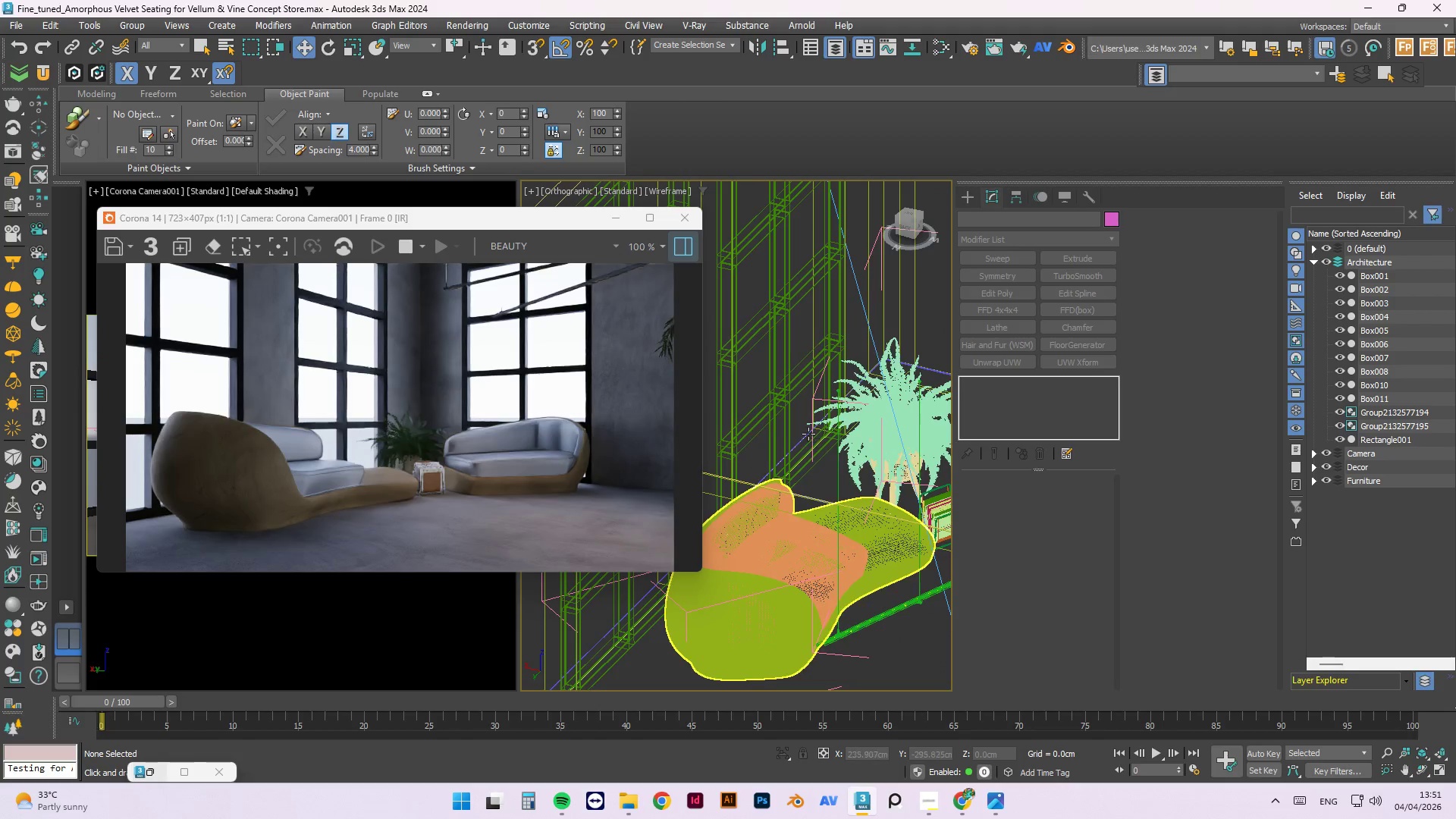 
scroll: coordinate [827, 492], scroll_direction: down, amount: 6.0
 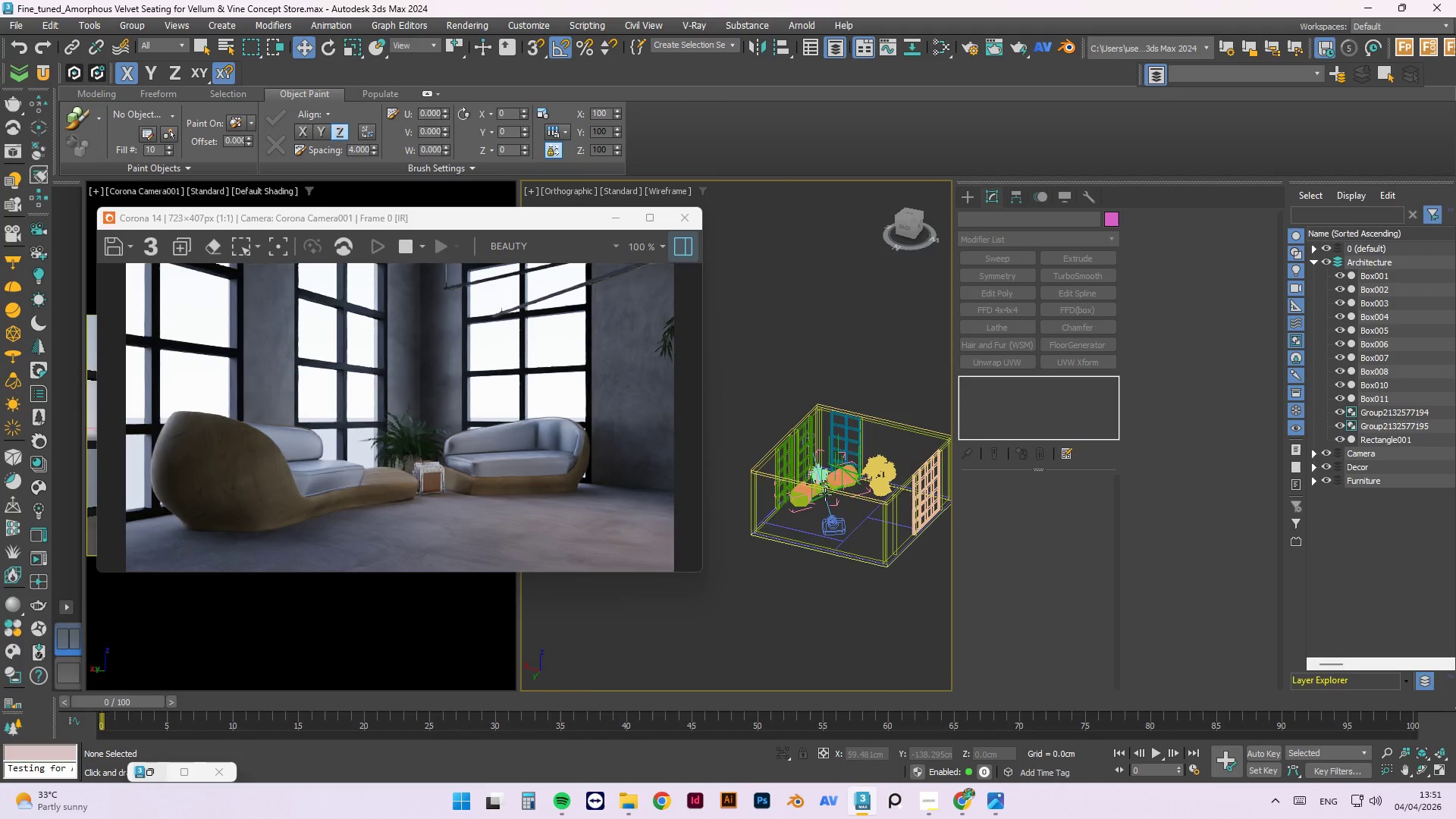 
key(F)
 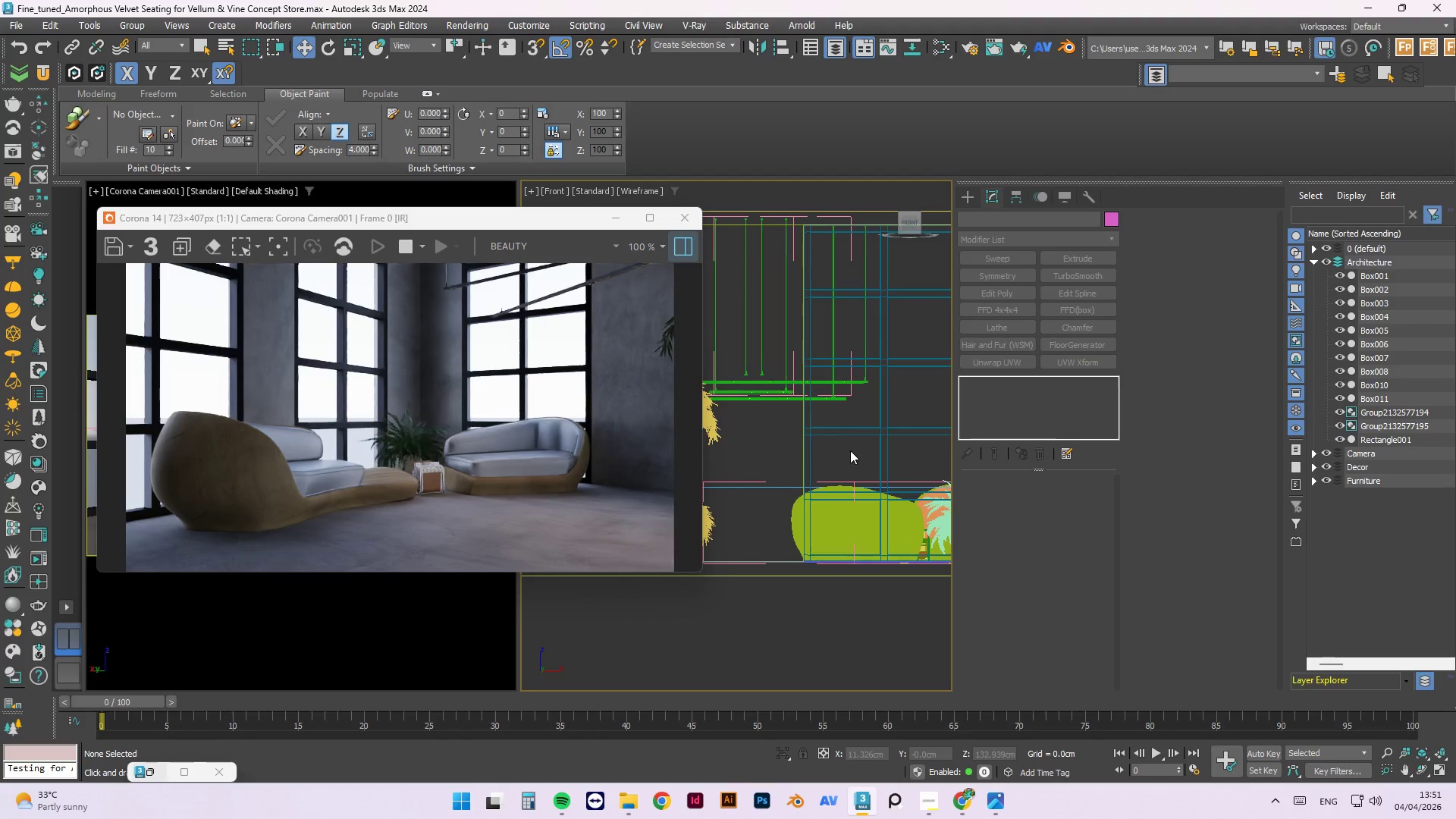 
scroll: coordinate [780, 375], scroll_direction: none, amount: 0.0
 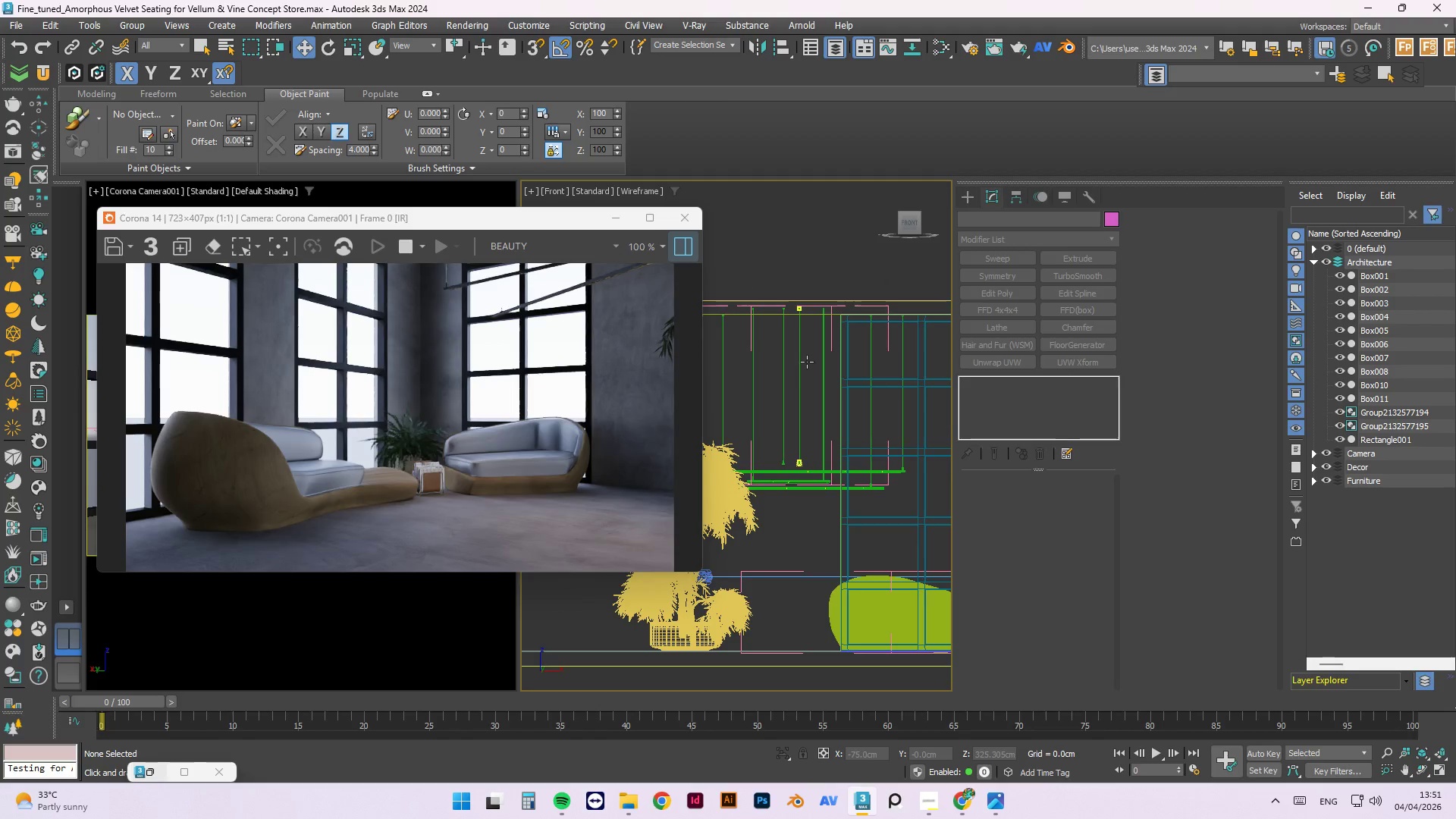 
left_click([798, 362])
 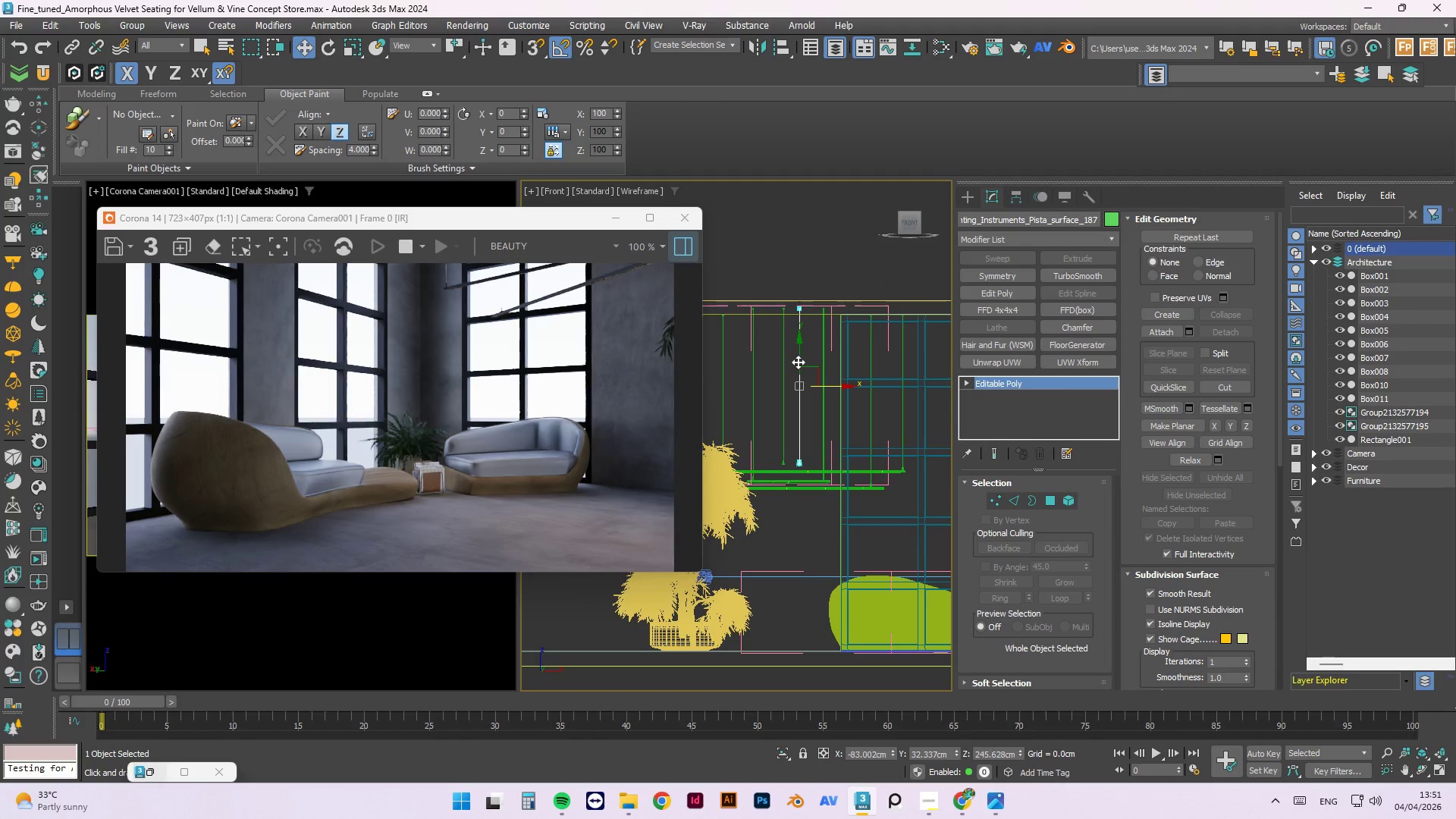 
key(Delete)
 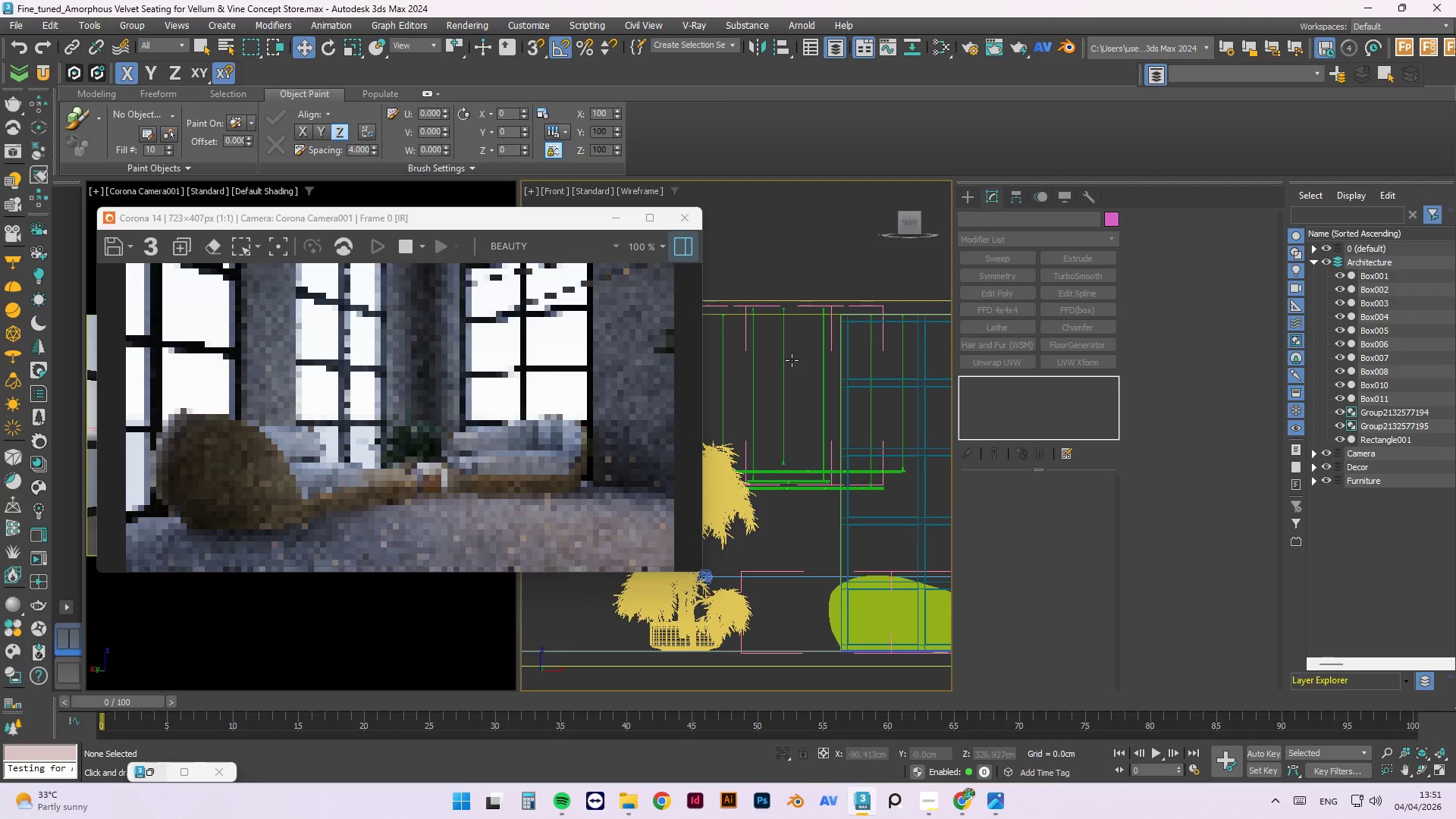 
left_click([791, 360])
 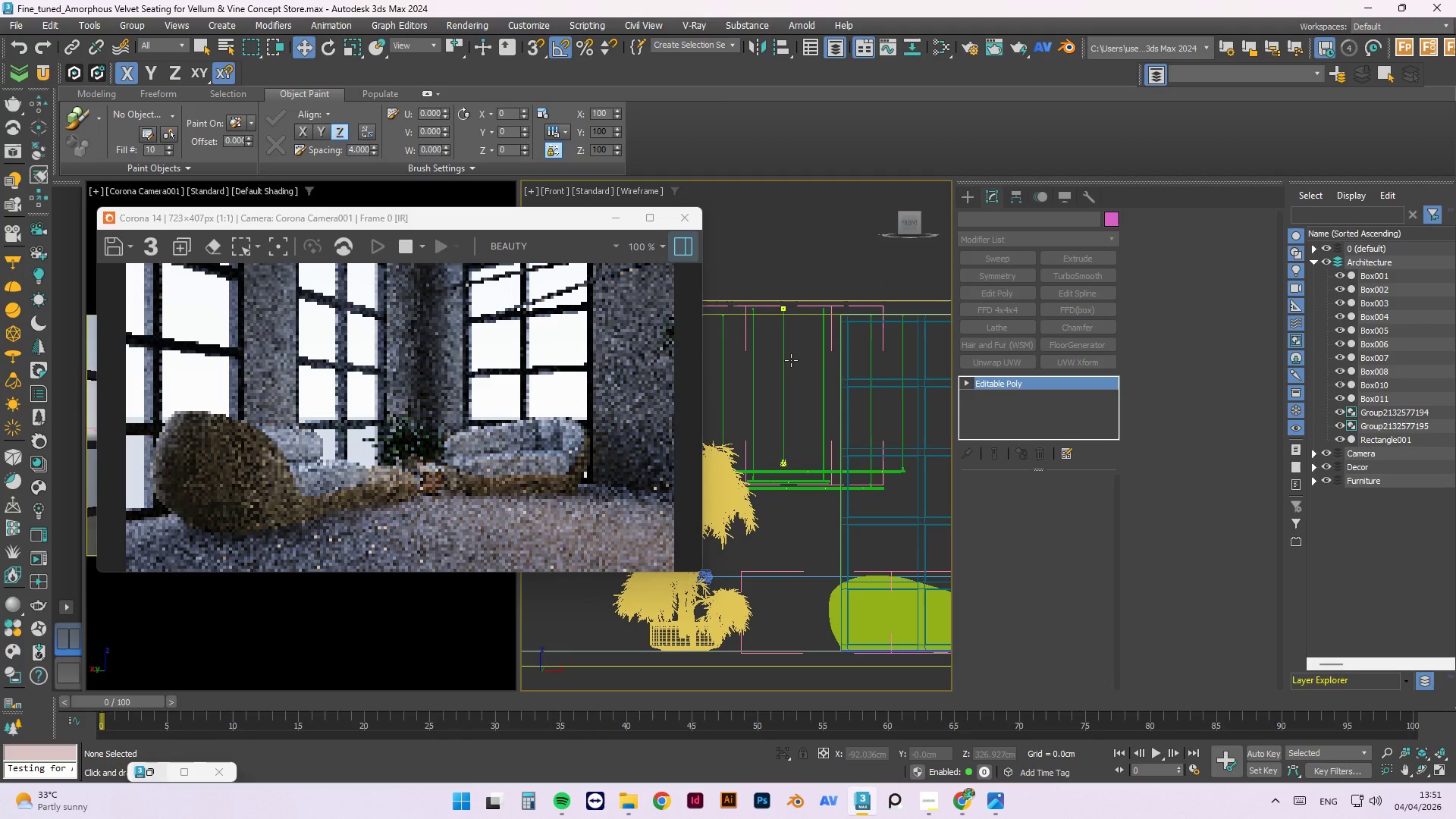 
key(Delete)
 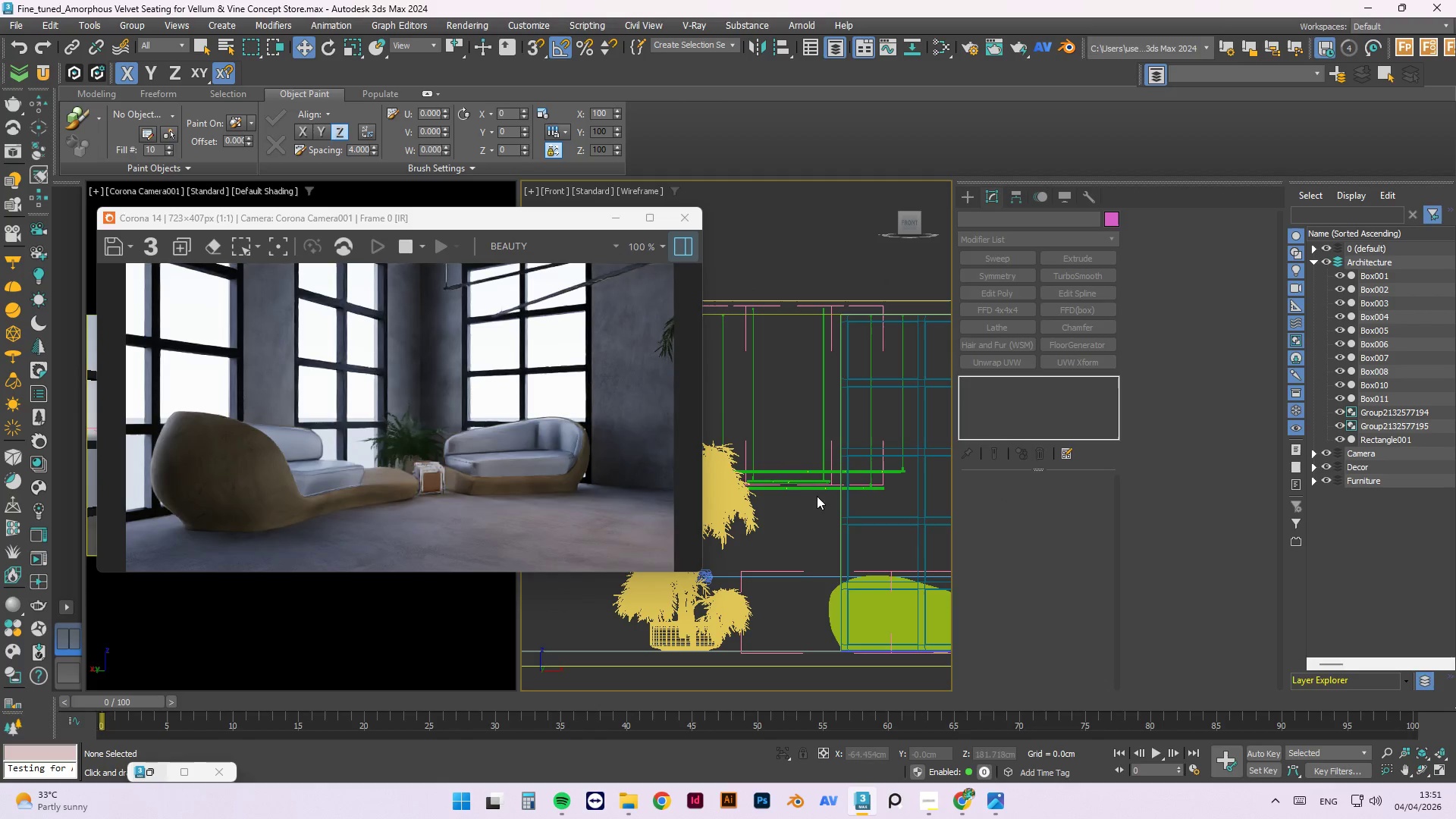 
left_click([807, 475])
 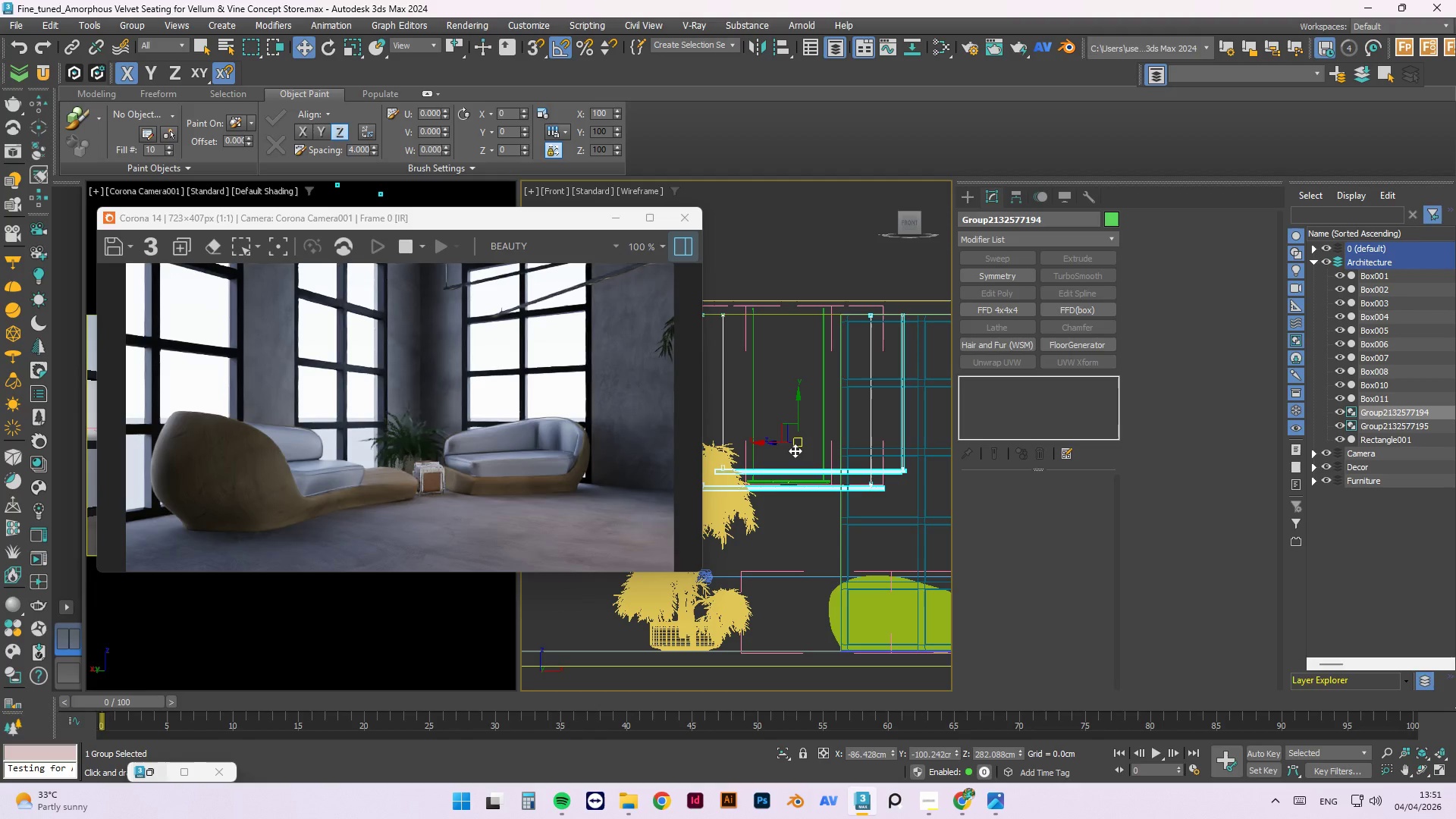 
scroll: coordinate [821, 504], scroll_direction: down, amount: 2.0
 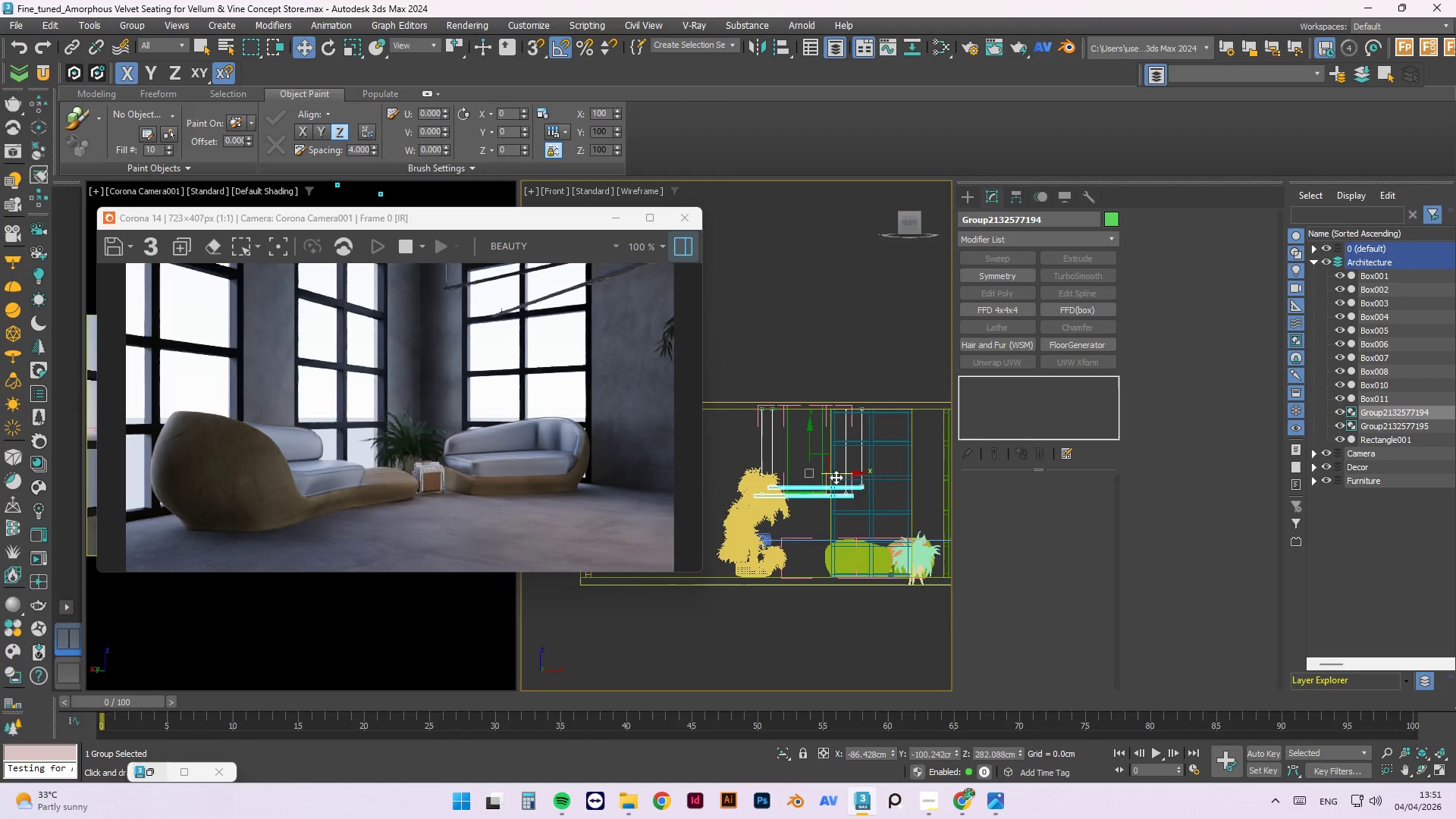 
left_click_drag(start_coordinate=[836, 475], to_coordinate=[880, 488])
 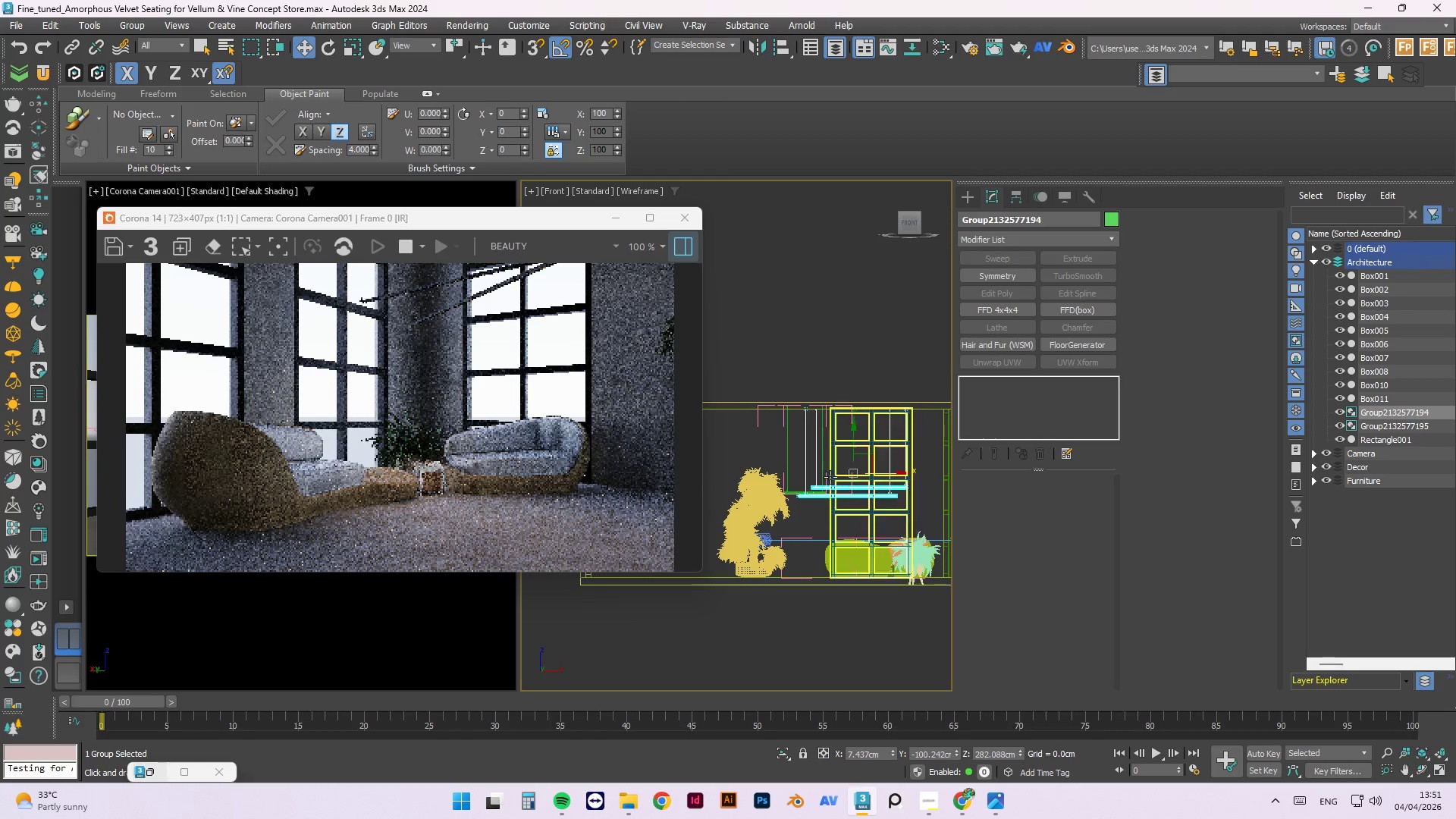 
scroll: coordinate [789, 485], scroll_direction: up, amount: 2.0
 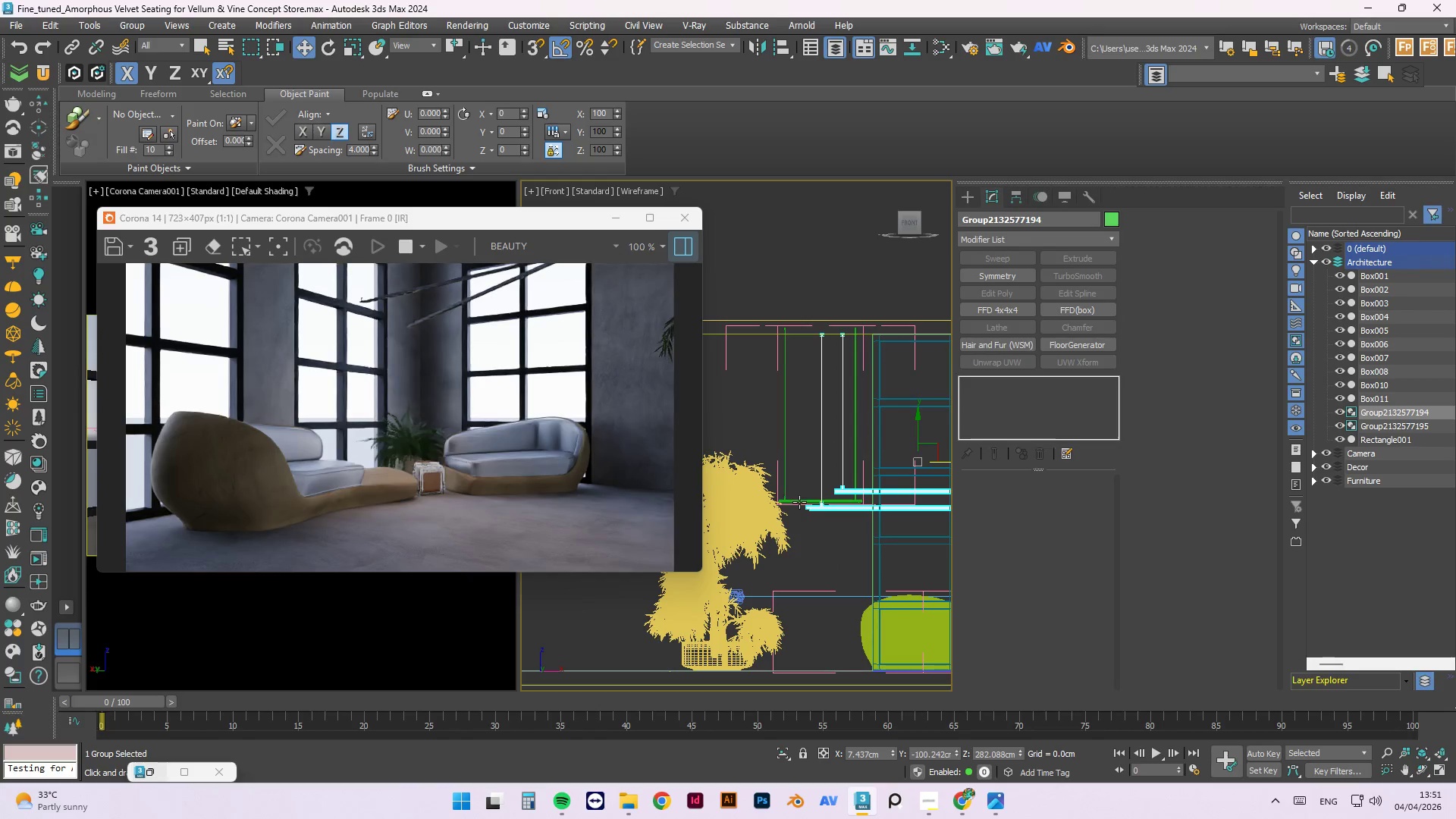 
left_click([782, 476])
 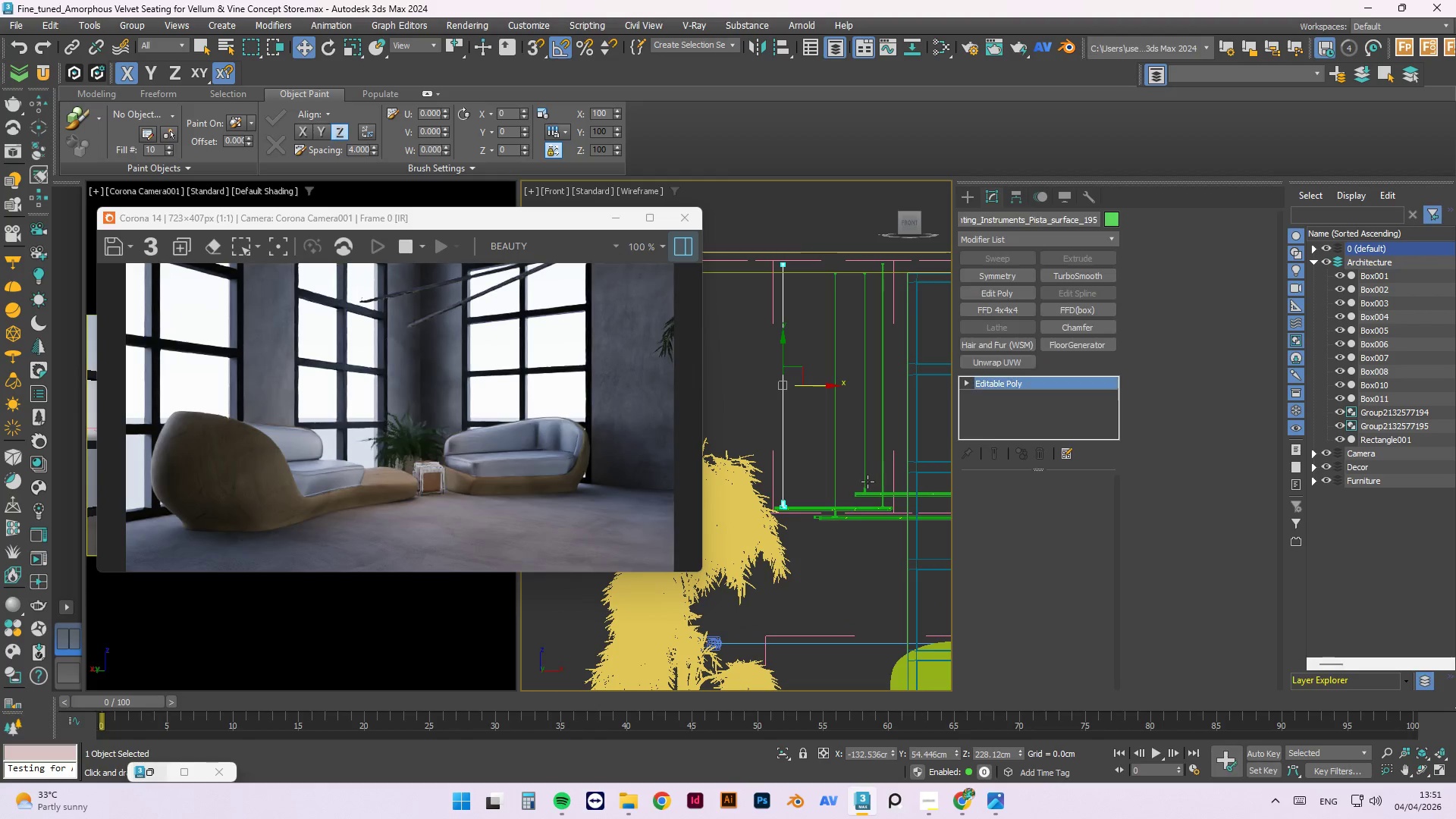 
scroll: coordinate [789, 483], scroll_direction: up, amount: 1.0
 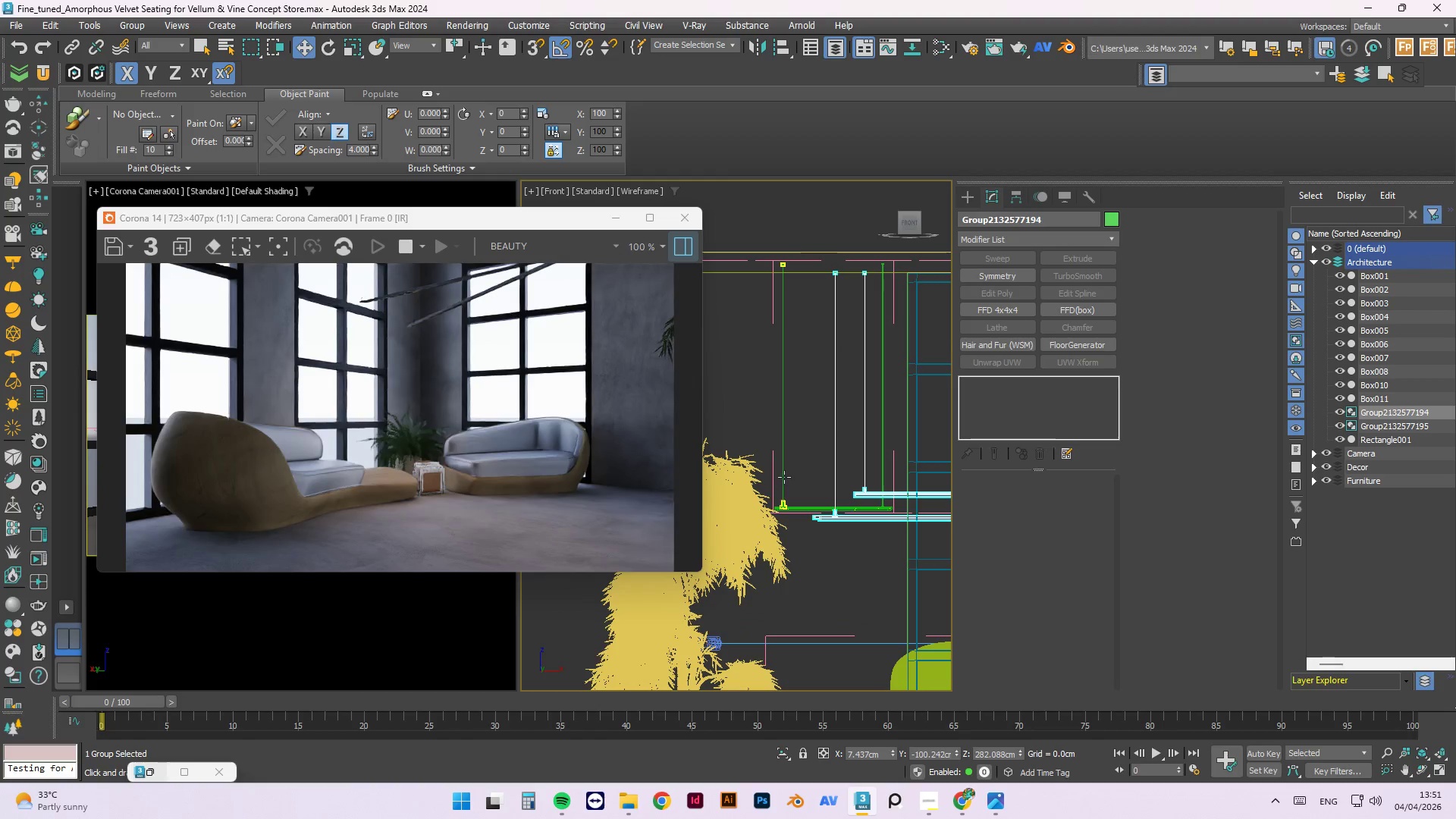 
hold_key(key=ControlLeft, duration=0.95)
left_click([883, 447])
 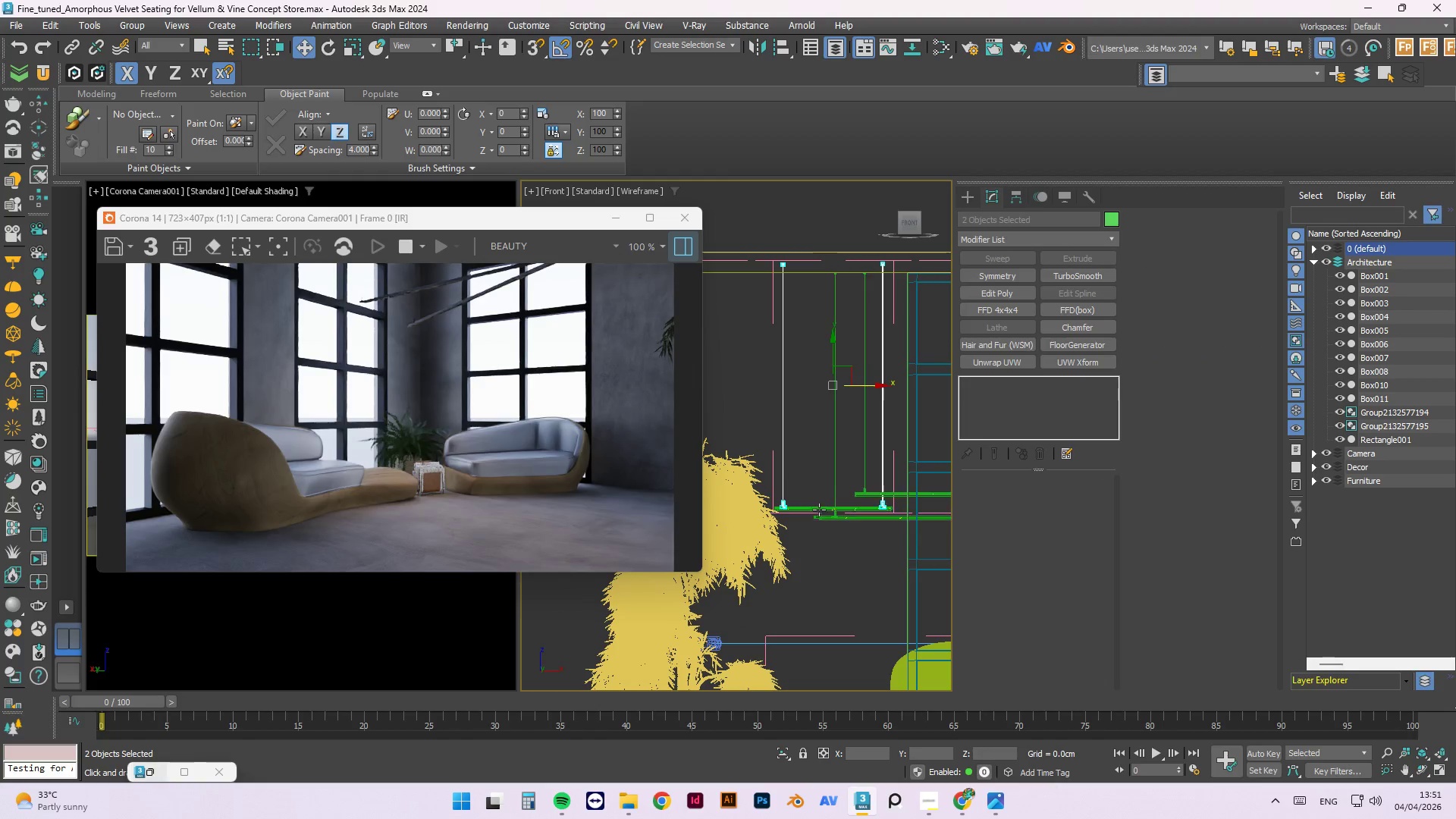 
hold_key(key=ControlLeft, duration=0.55)
left_click([814, 507])
 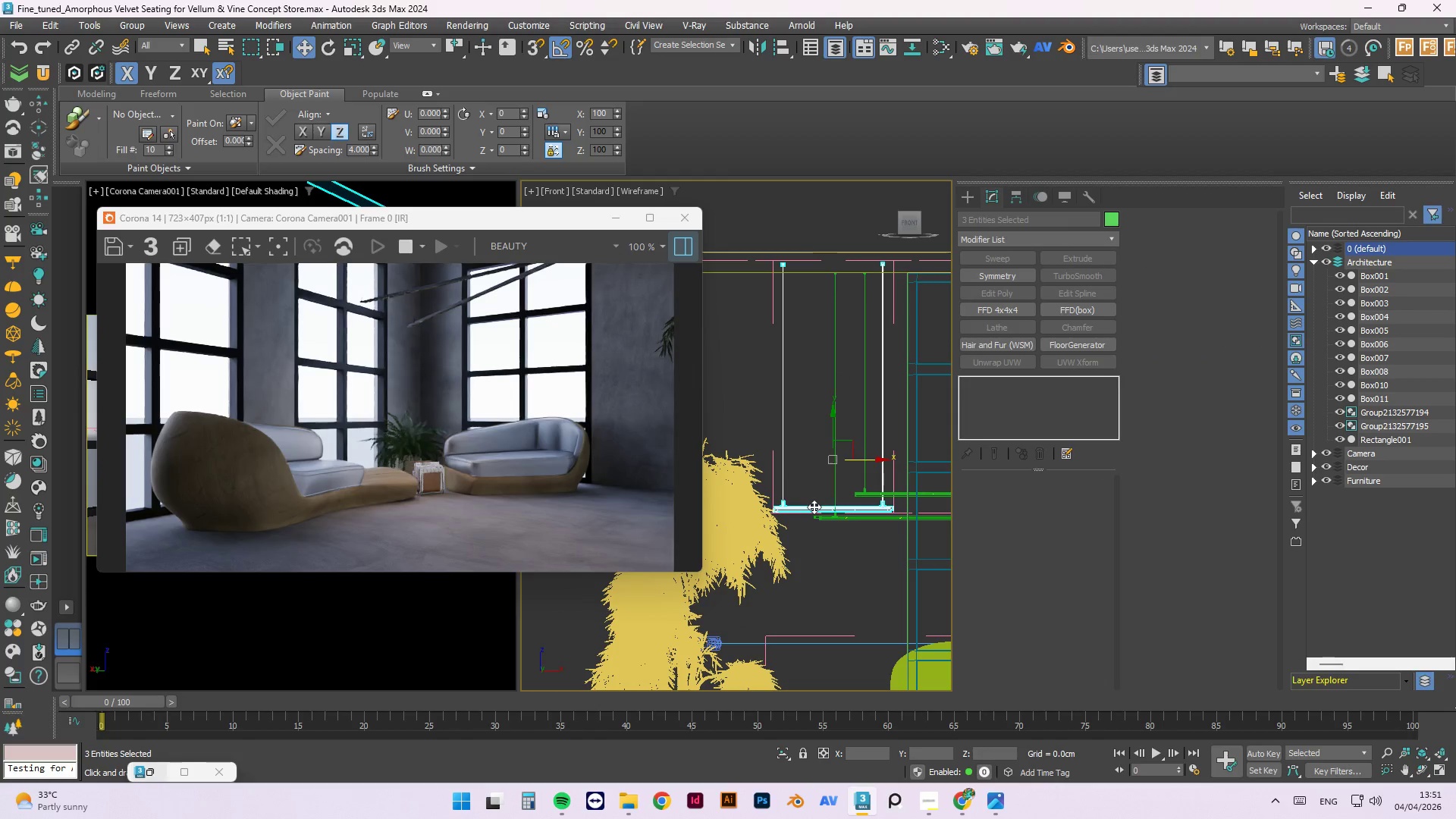 
key(T)
 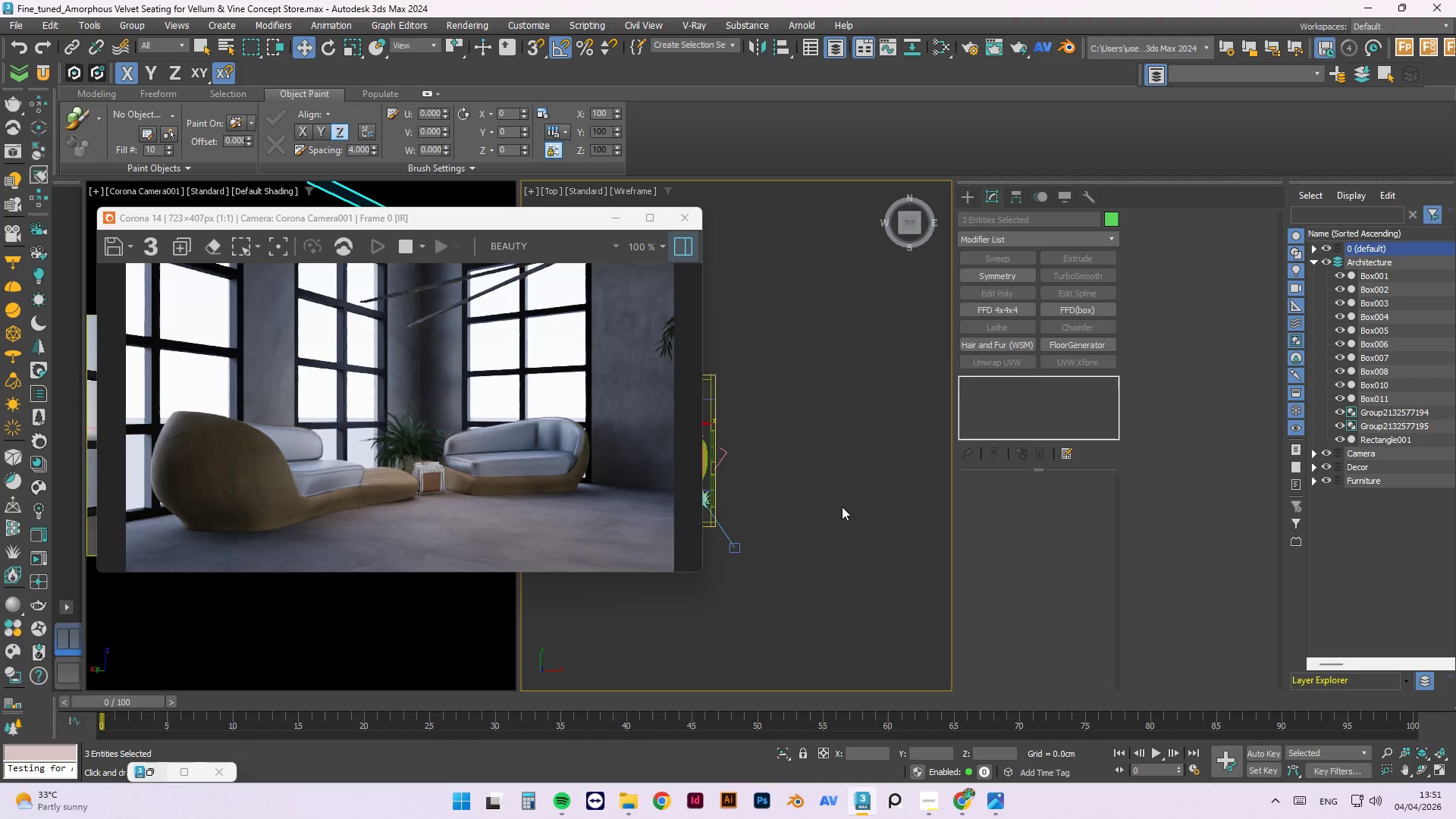 
scroll: coordinate [801, 488], scroll_direction: up, amount: 4.0
 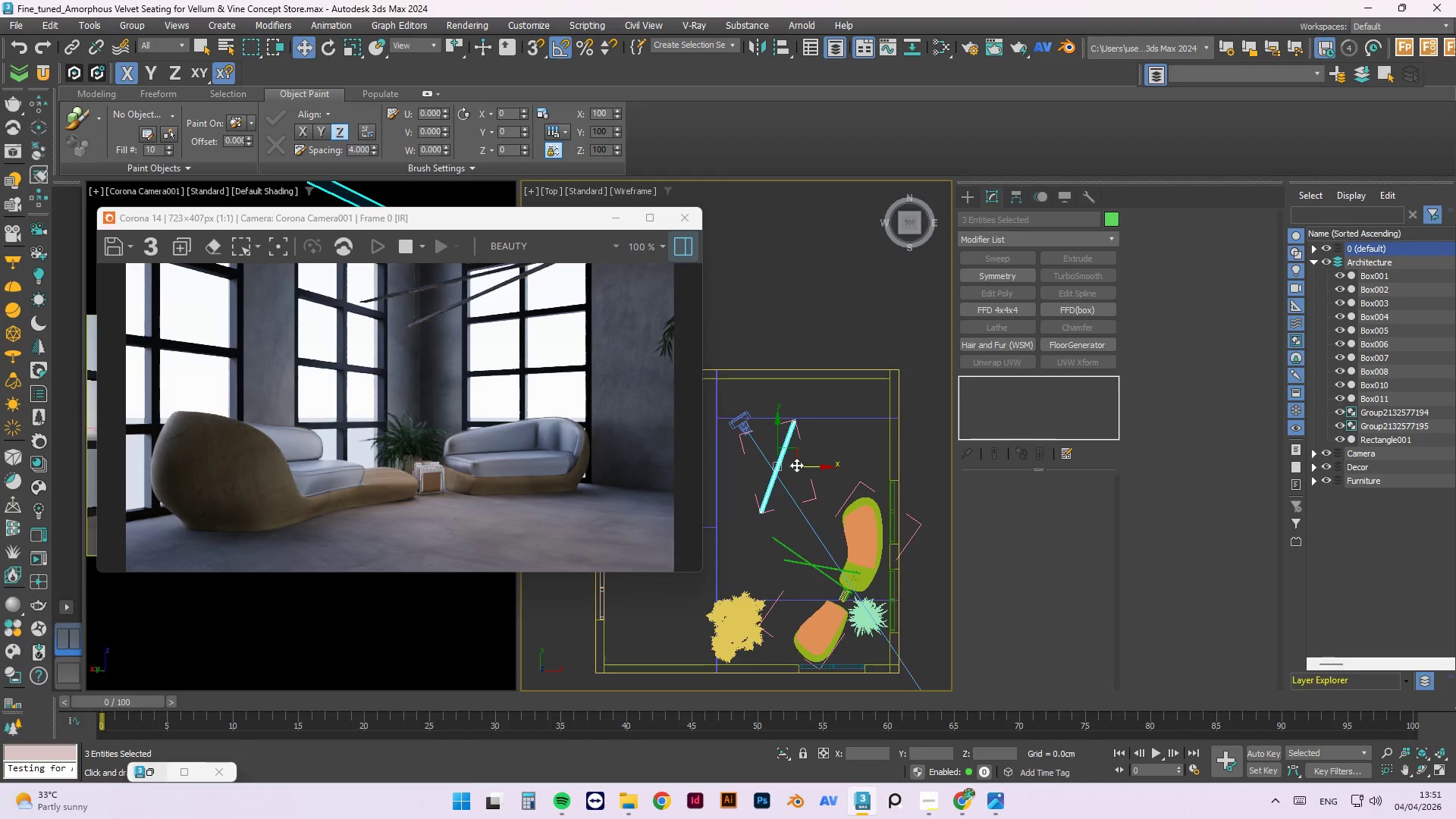 
left_click_drag(start_coordinate=[797, 464], to_coordinate=[767, 464])
 